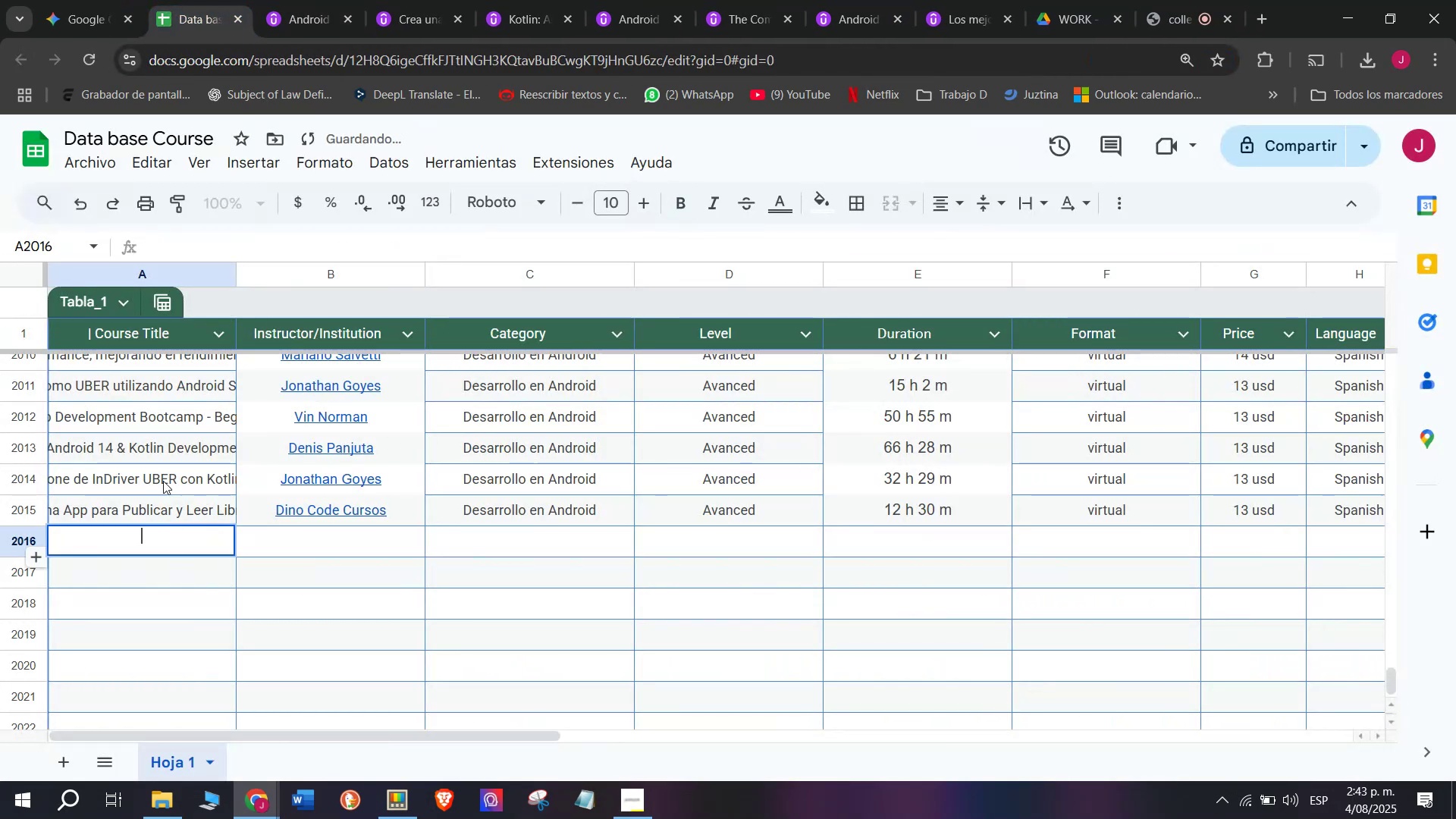 
key(Control+ControlLeft)
 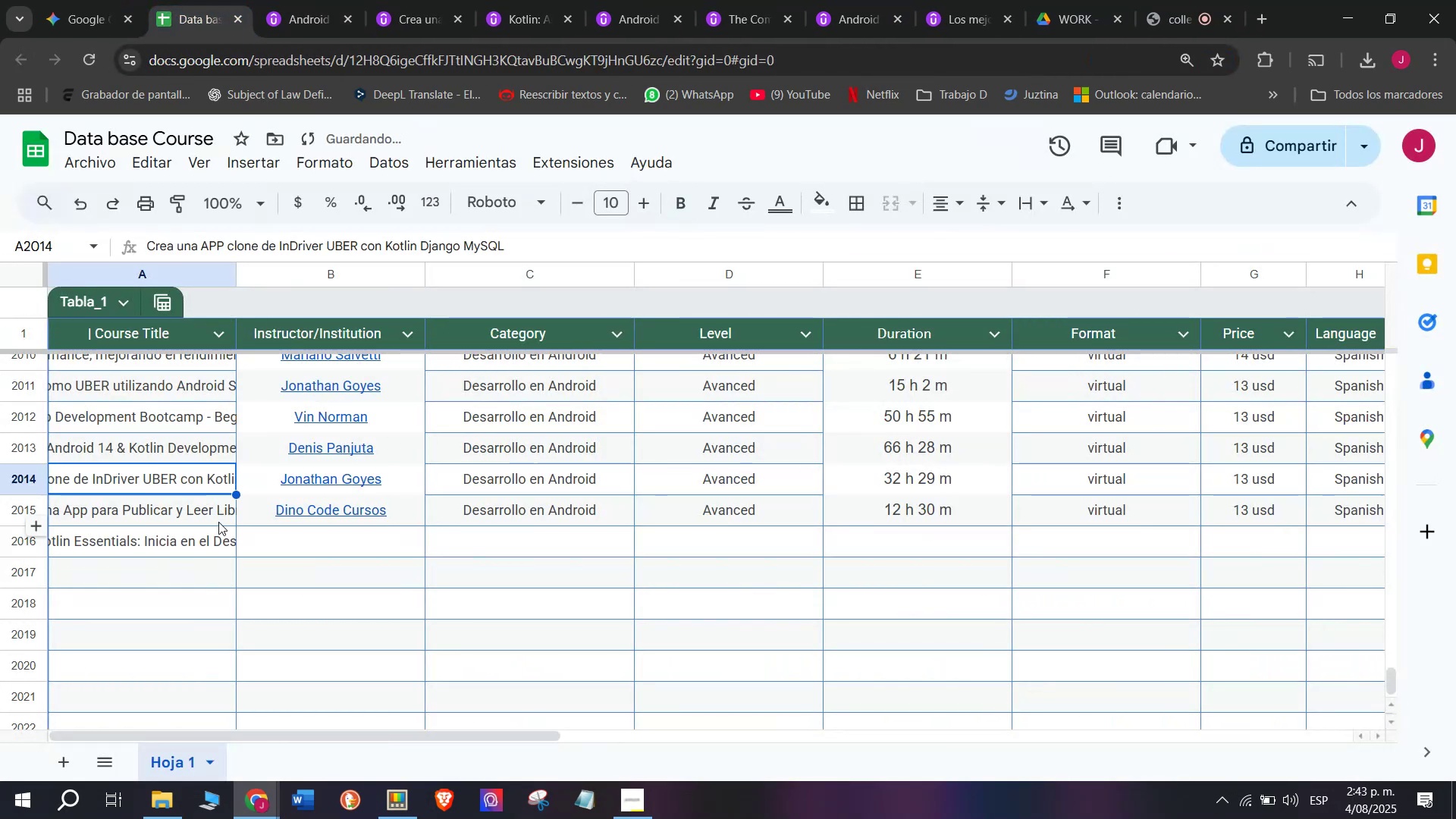 
key(Z)
 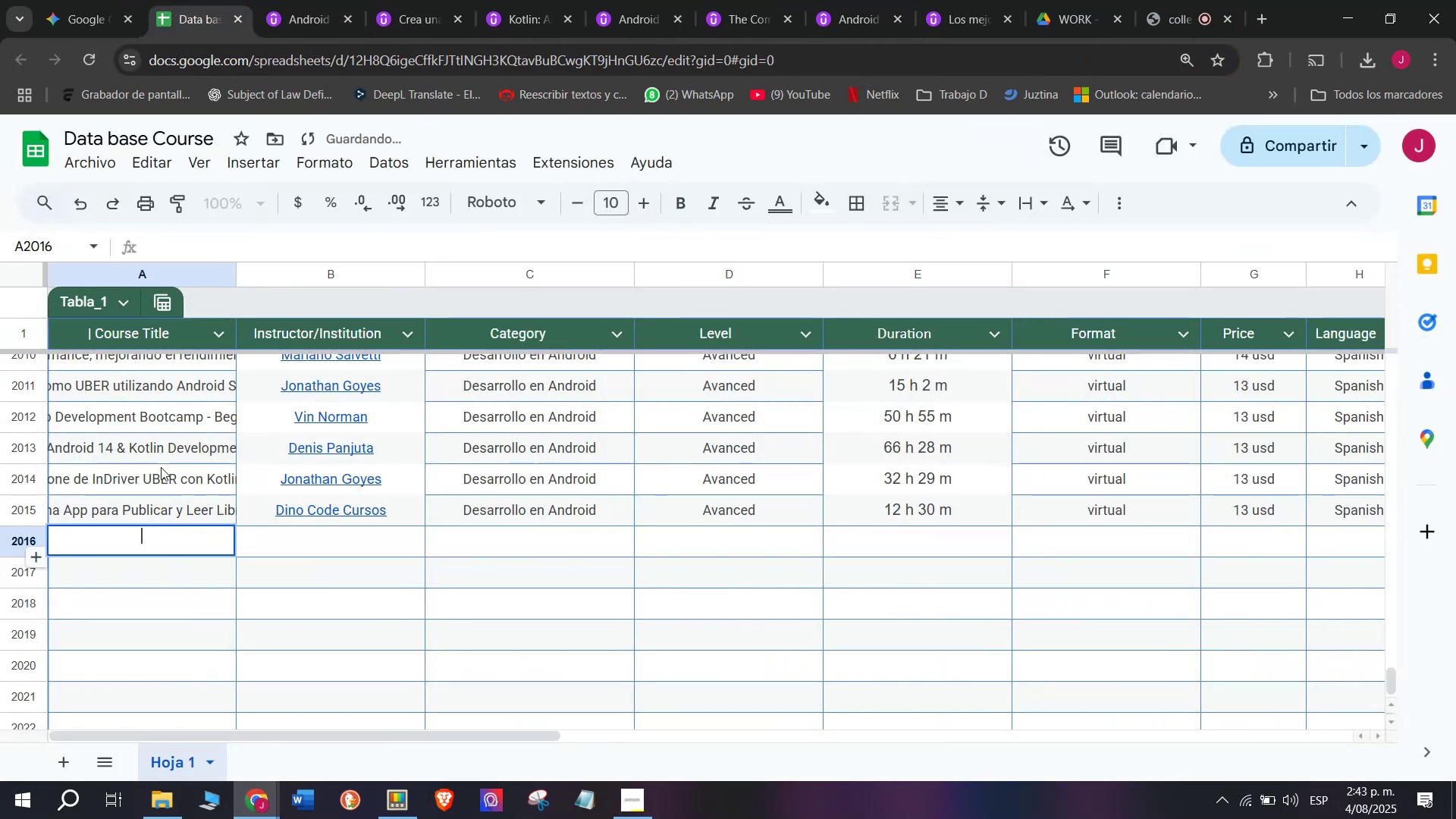 
key(Control+V)
 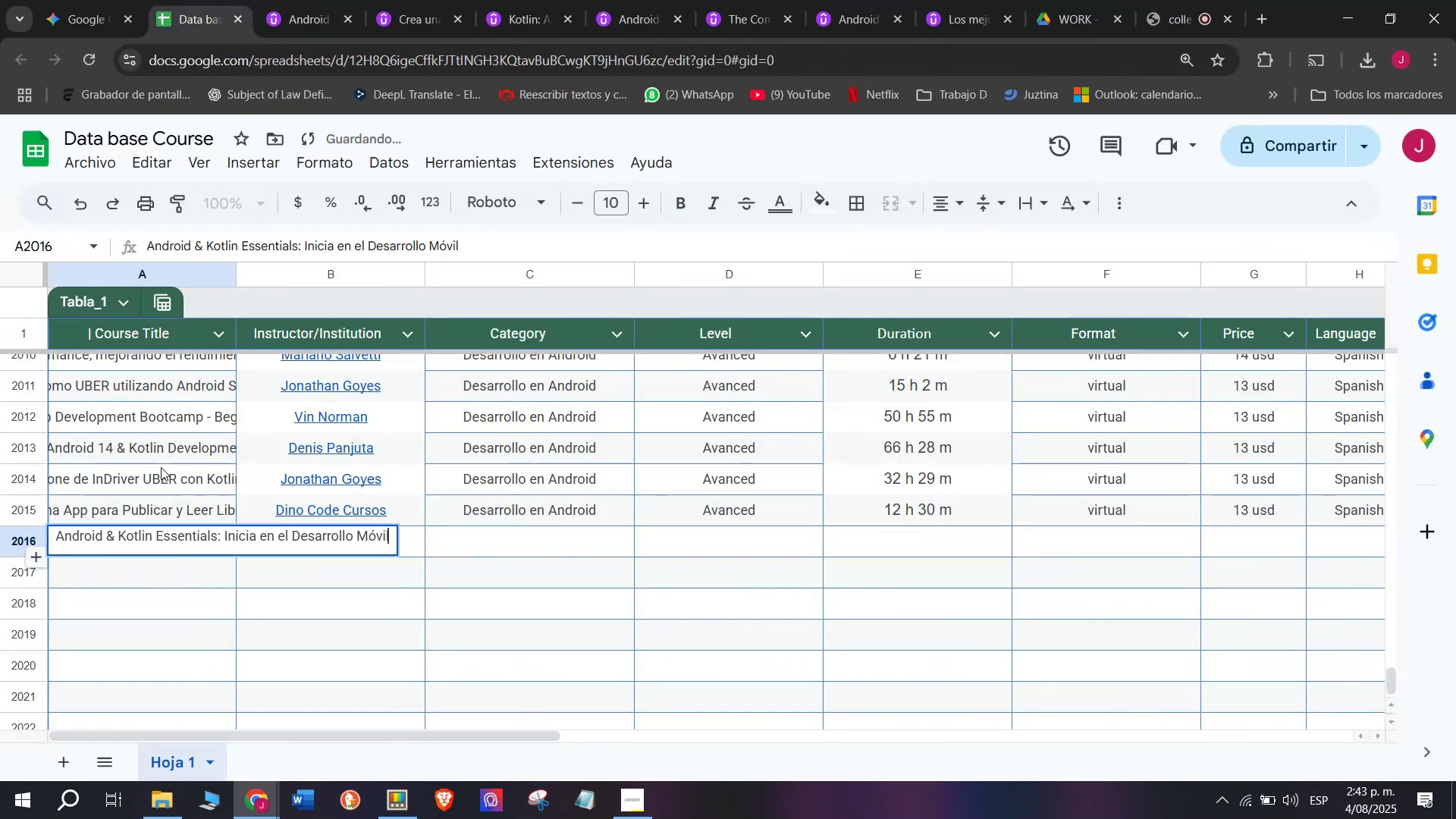 
left_click([161, 467])
 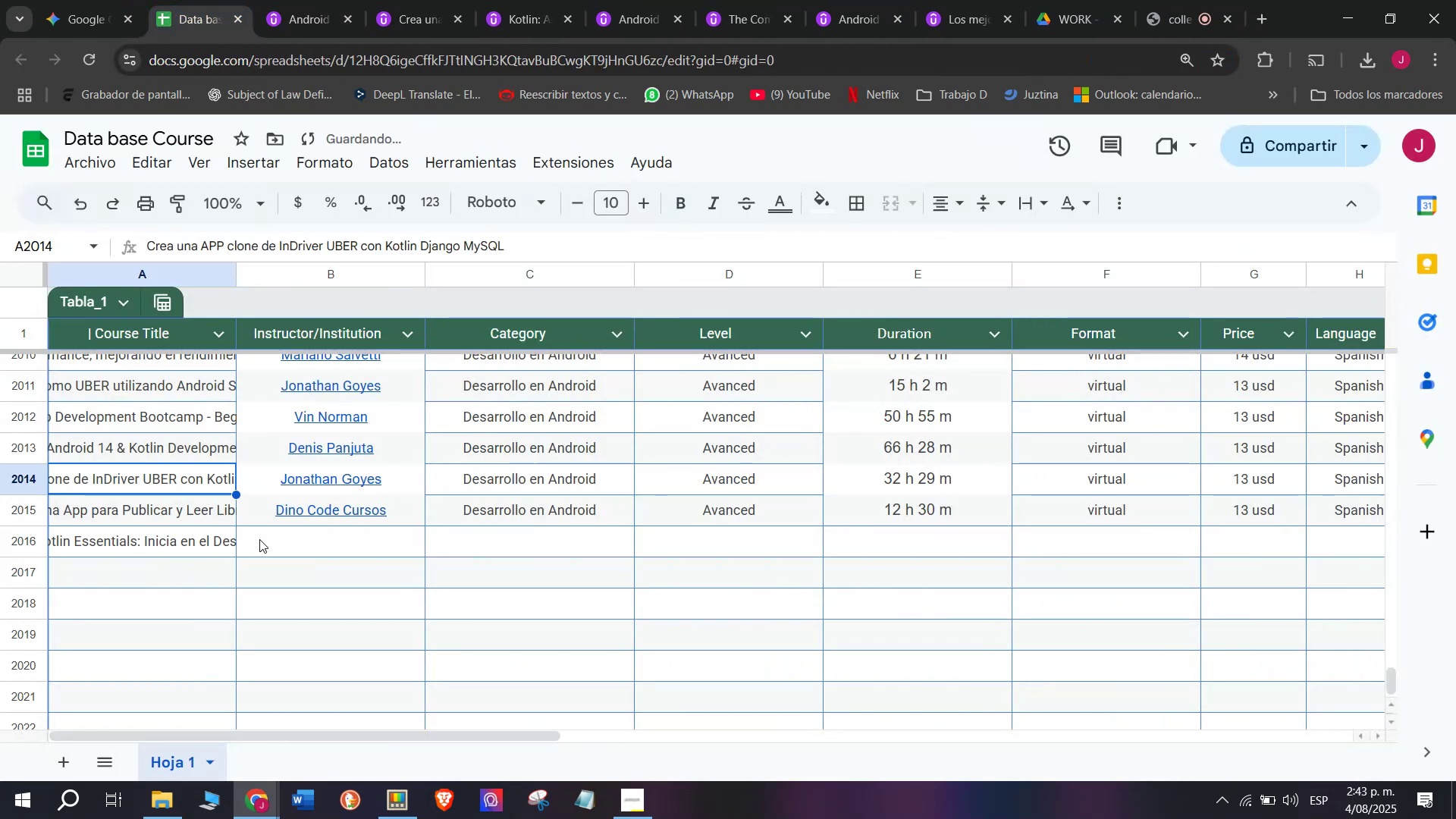 
left_click([262, 535])
 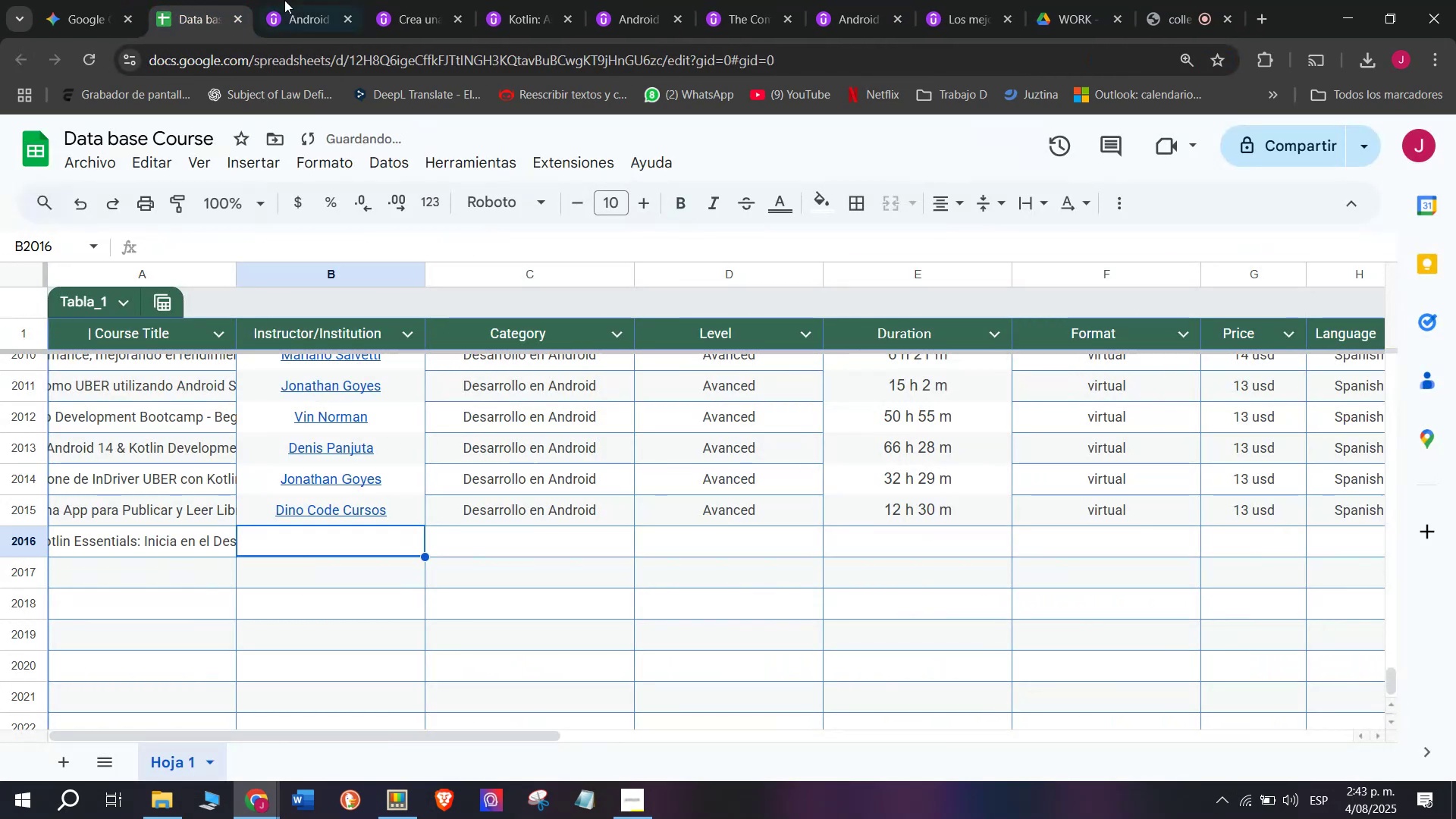 
left_click([286, 0])
 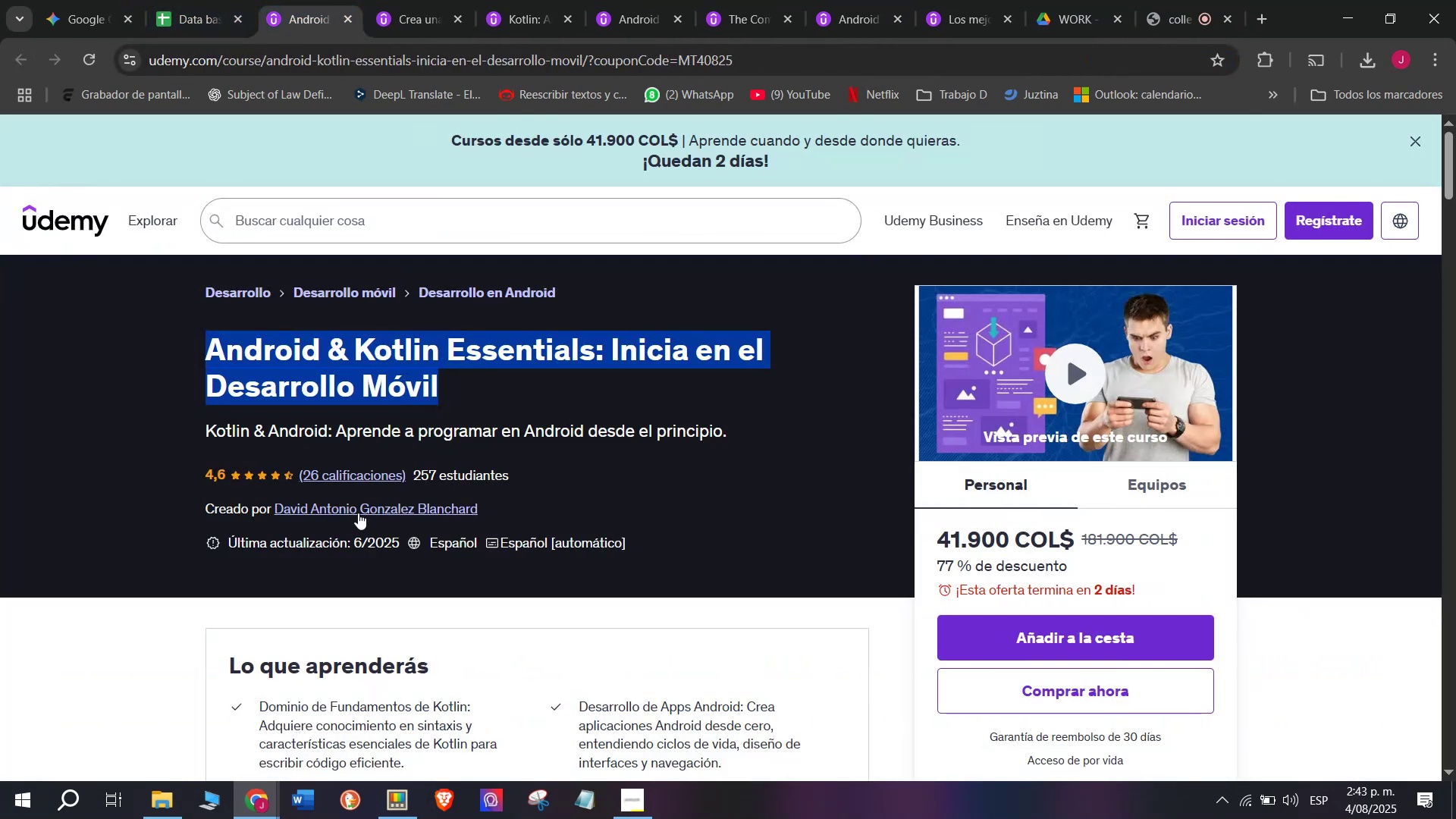 
left_click([356, 512])
 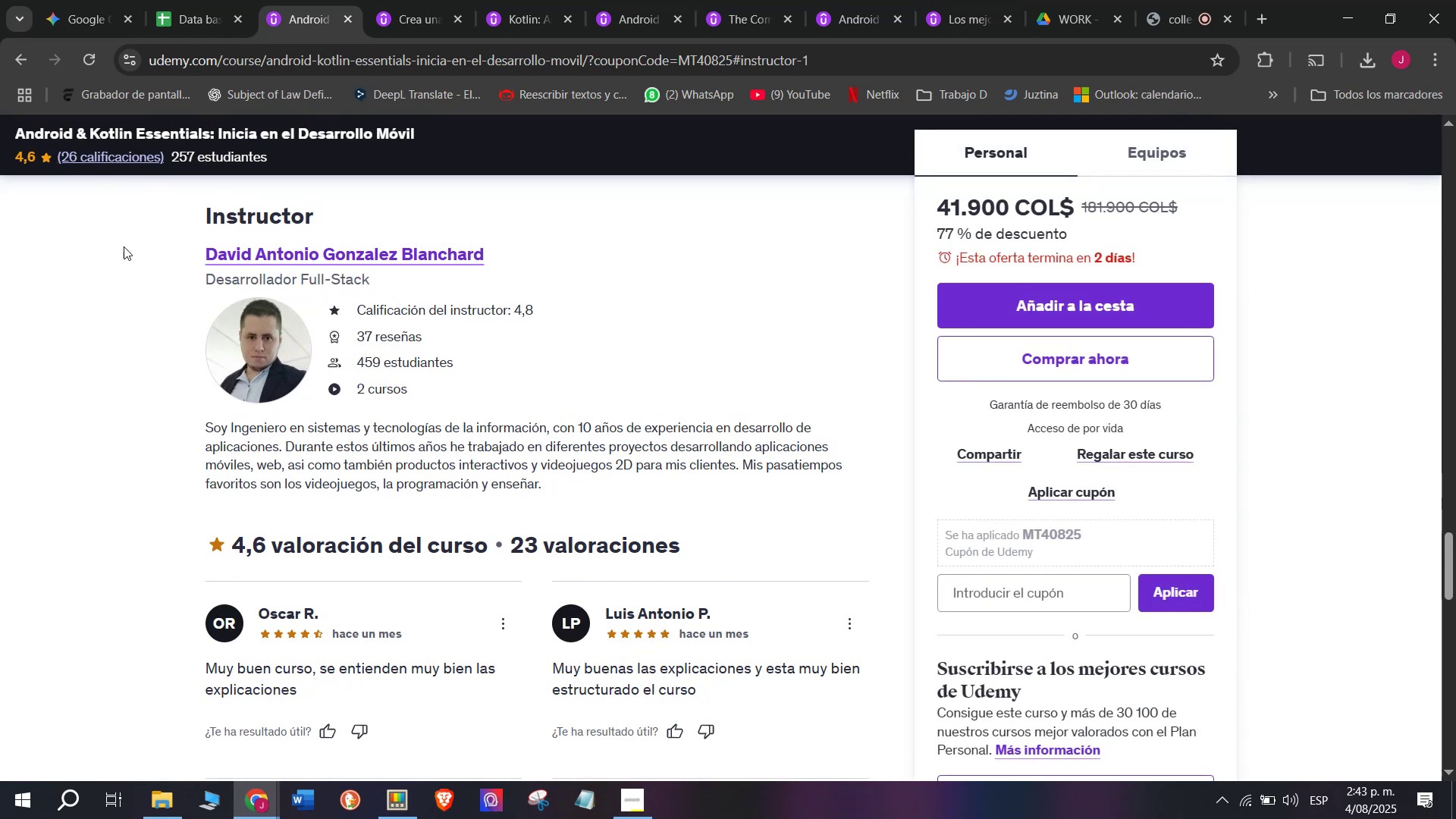 
left_click_drag(start_coordinate=[135, 252], to_coordinate=[529, 256])
 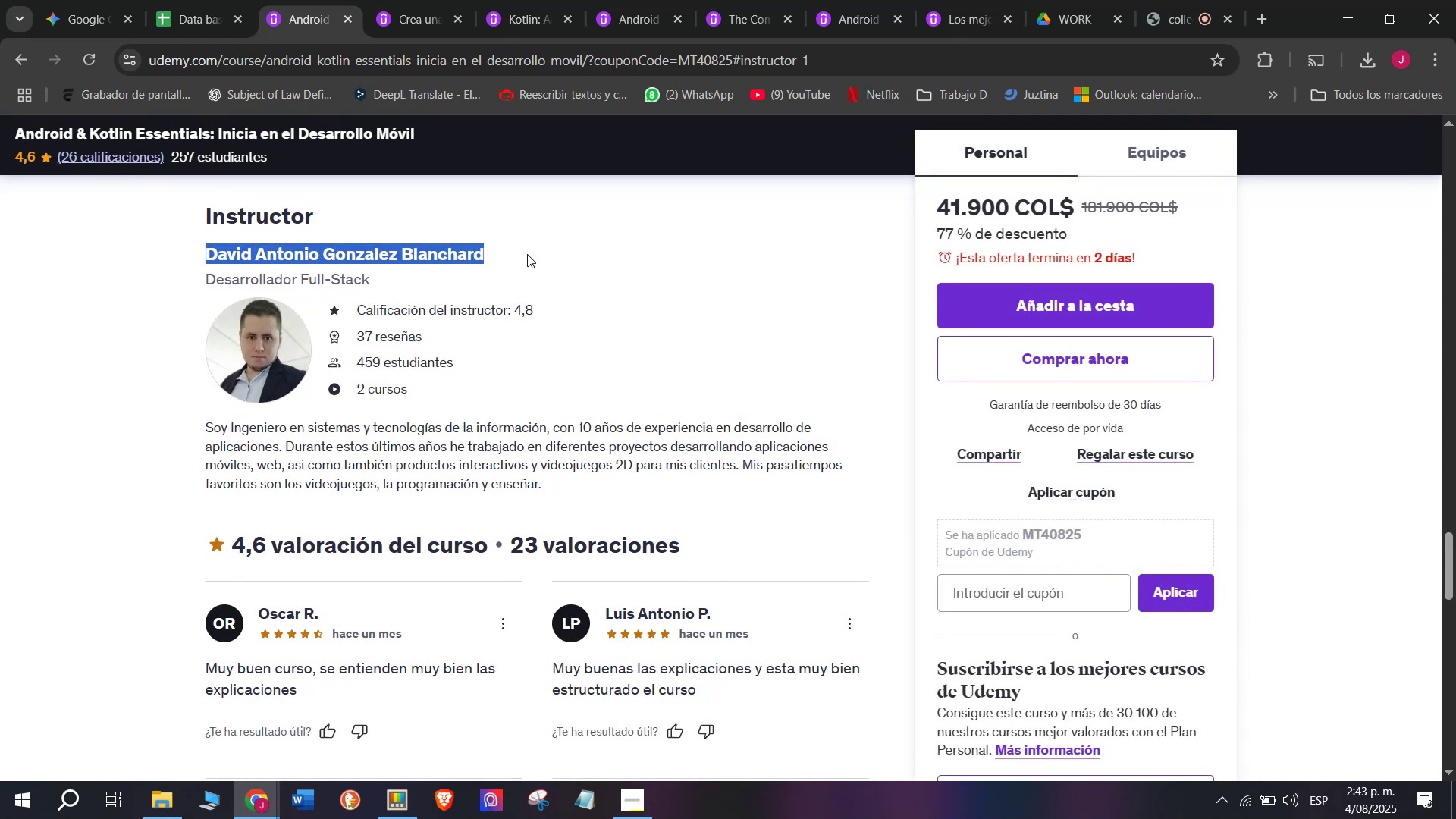 
key(Break)
 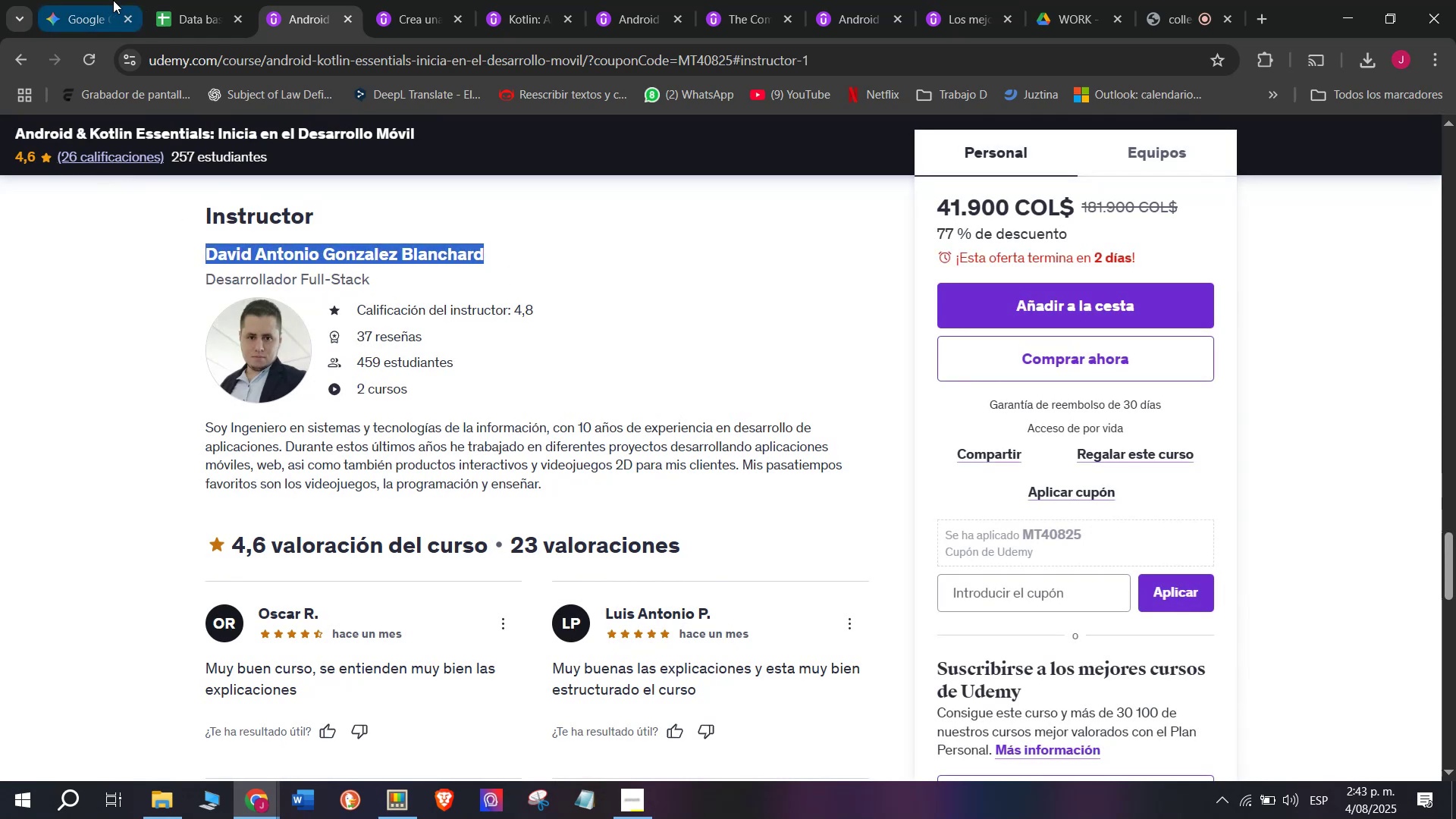 
key(Control+ControlLeft)
 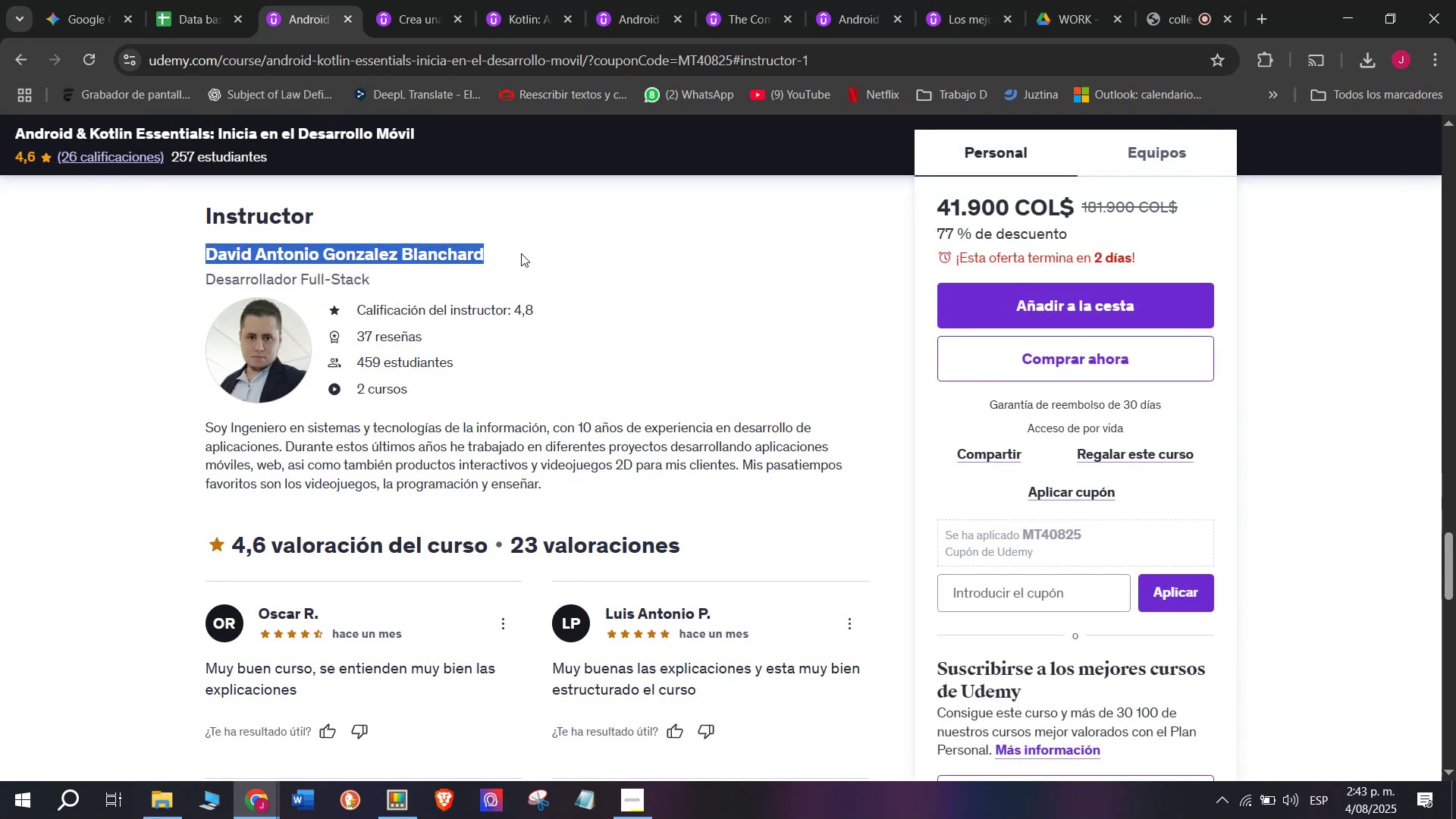 
key(Control+C)
 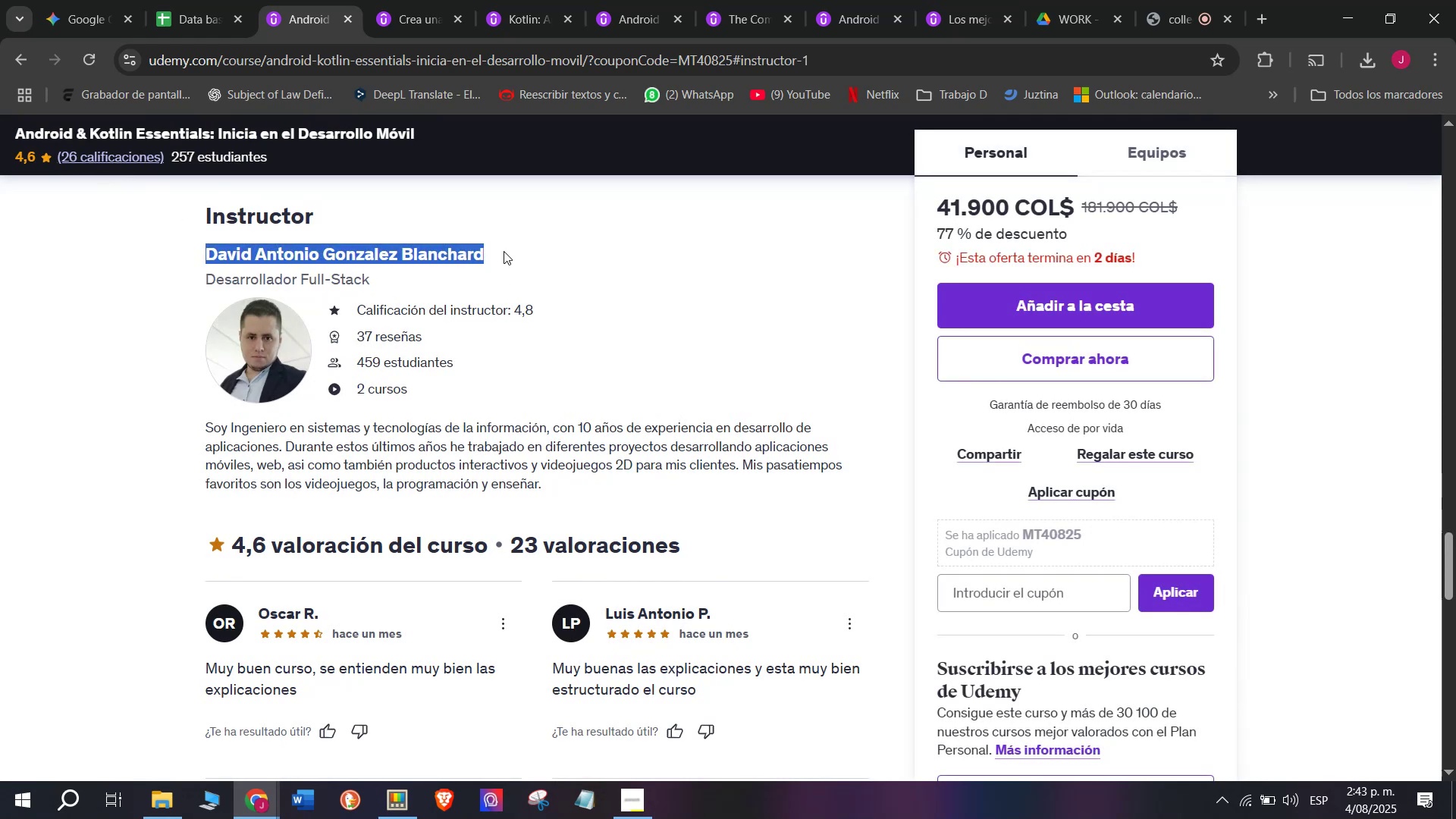 
key(Break)
 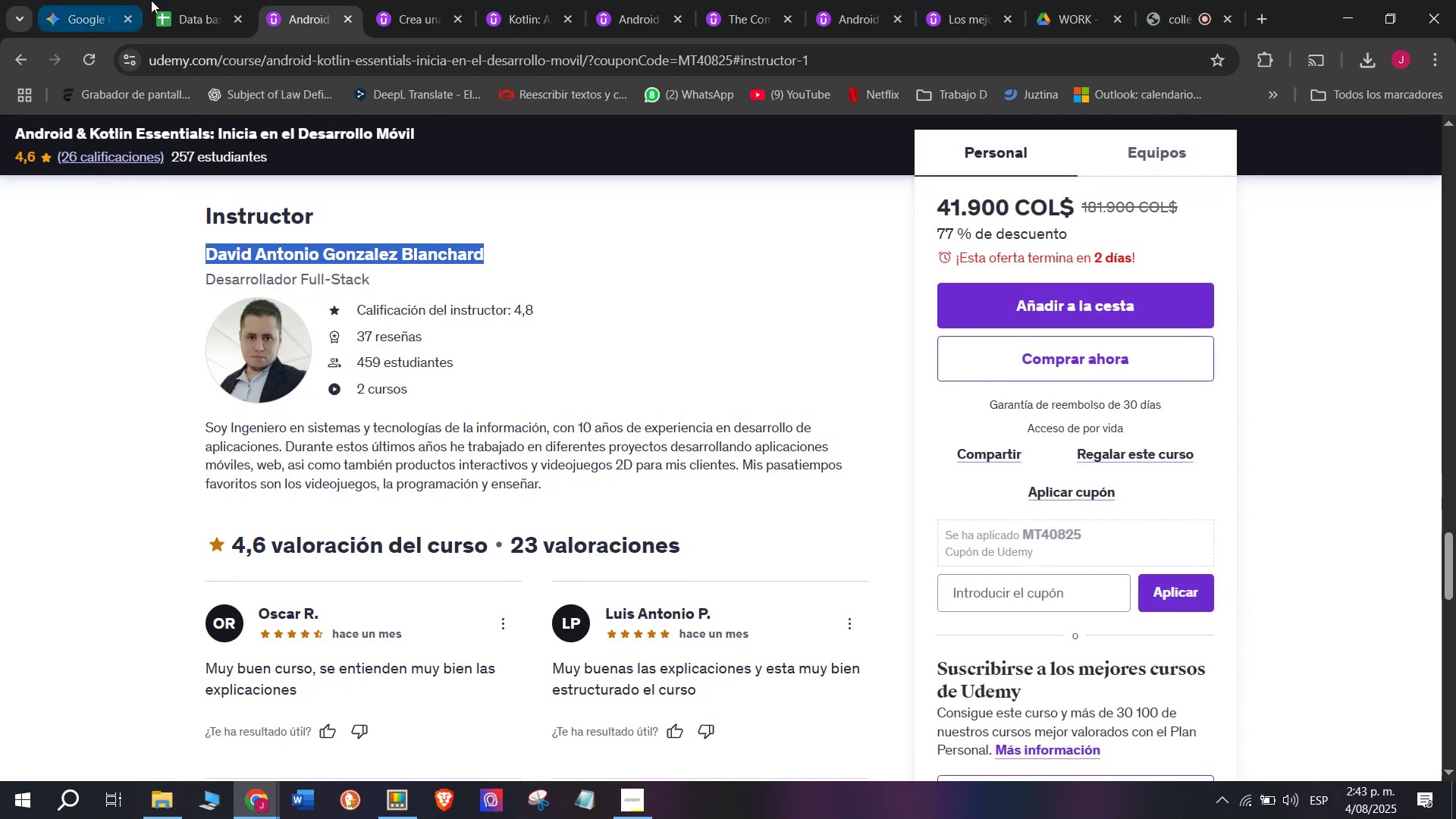 
key(Control+ControlLeft)
 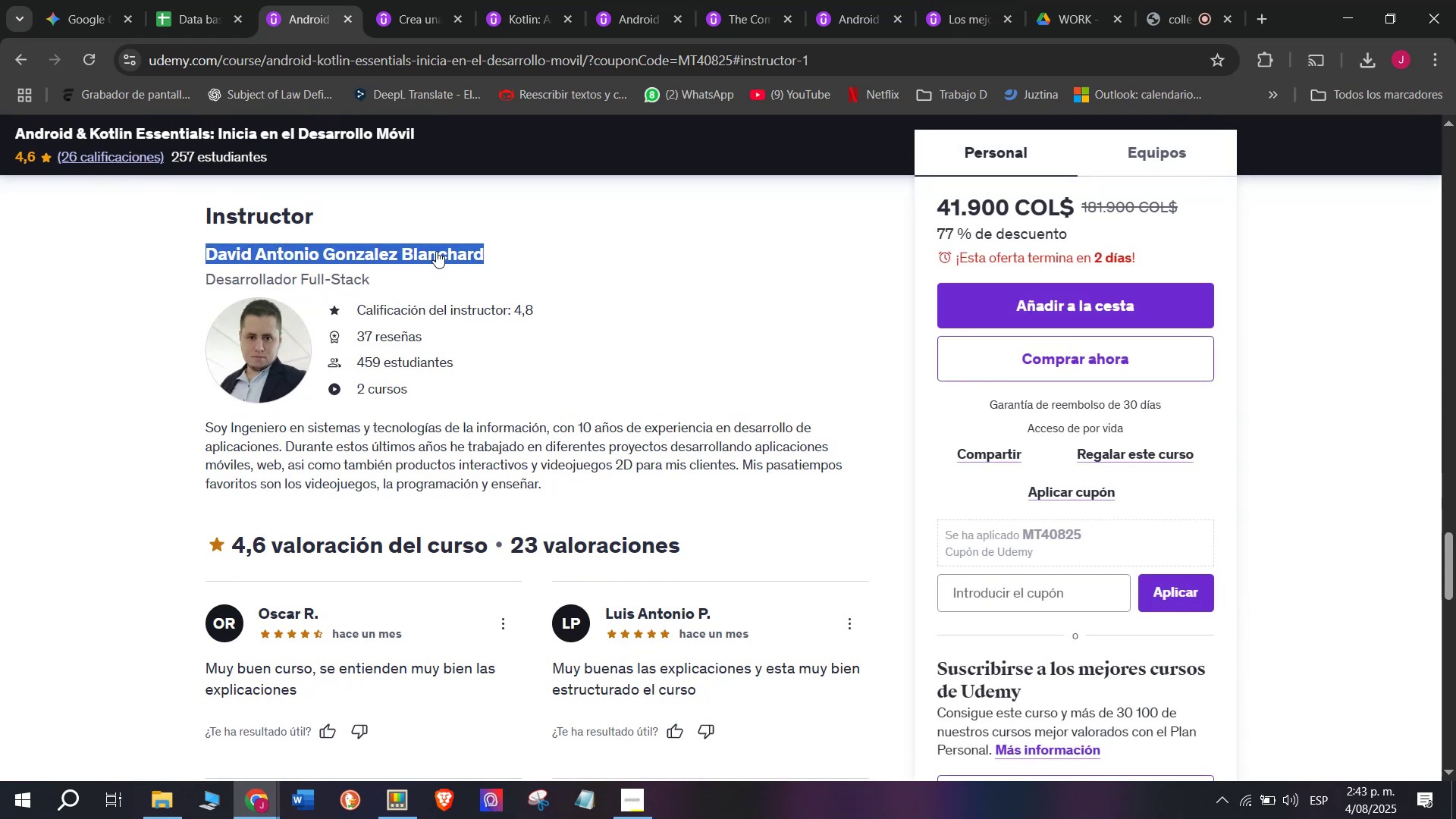 
key(Control+C)
 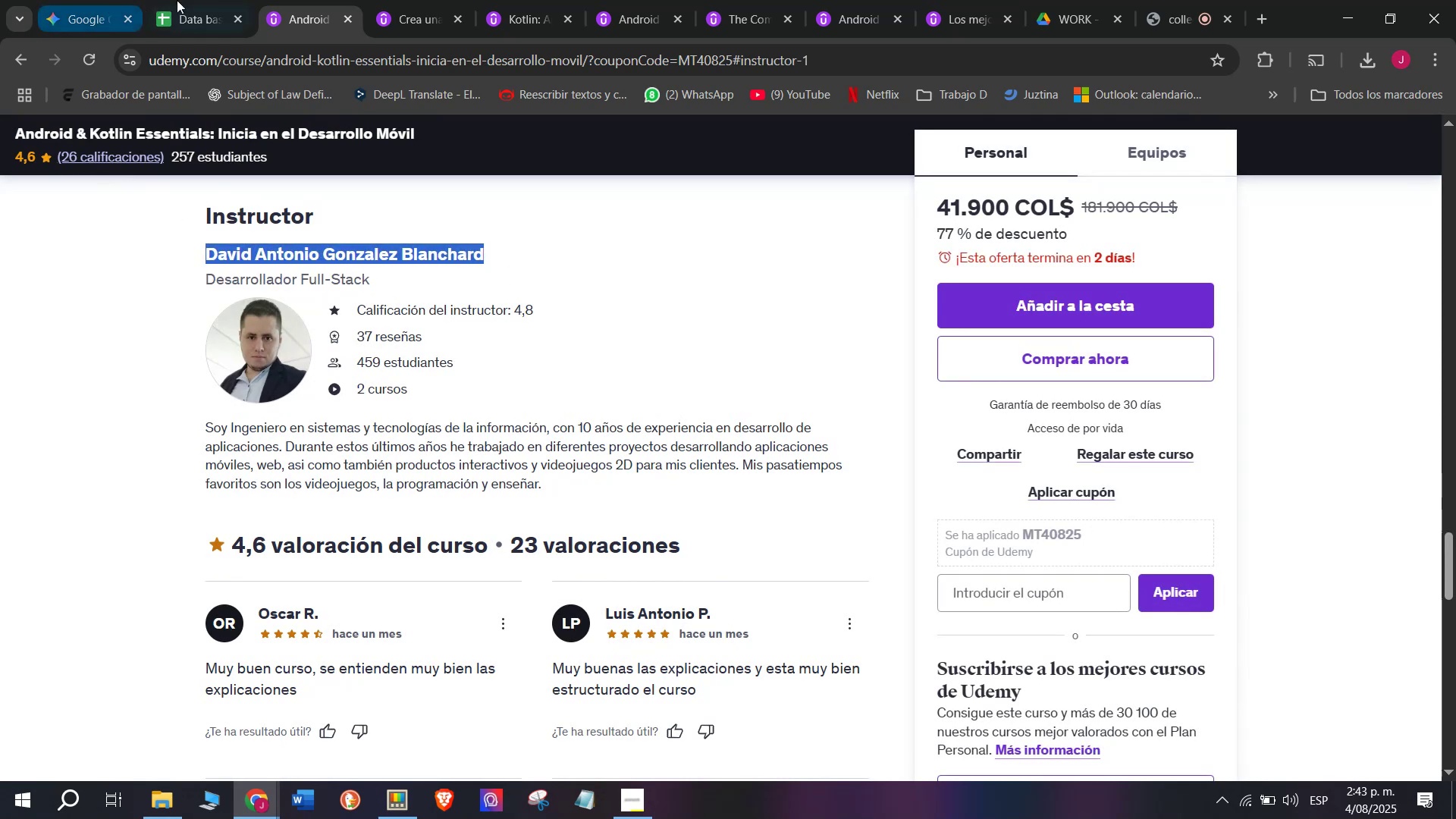 
left_click([180, 0])
 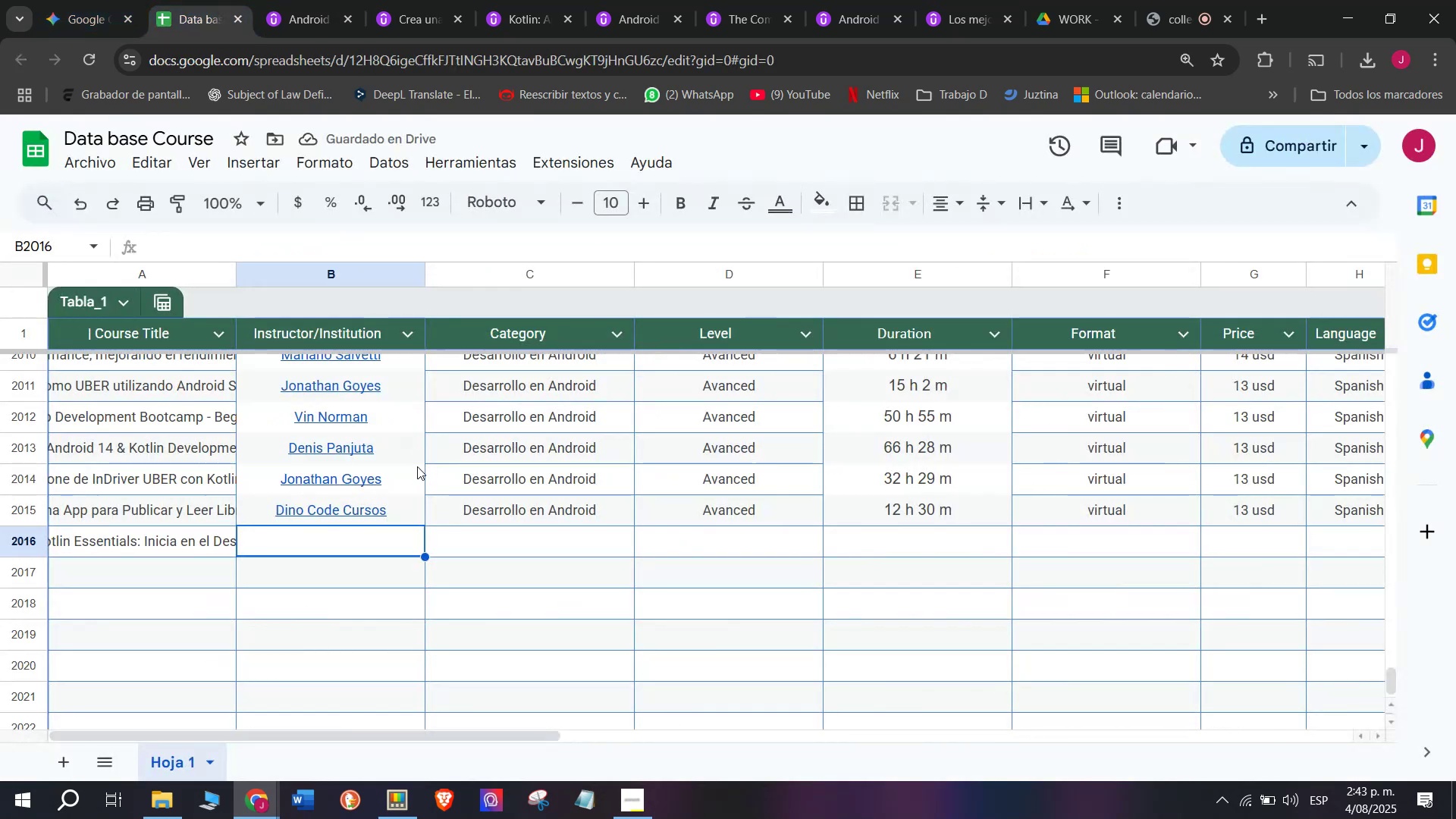 
key(Control+ControlLeft)
 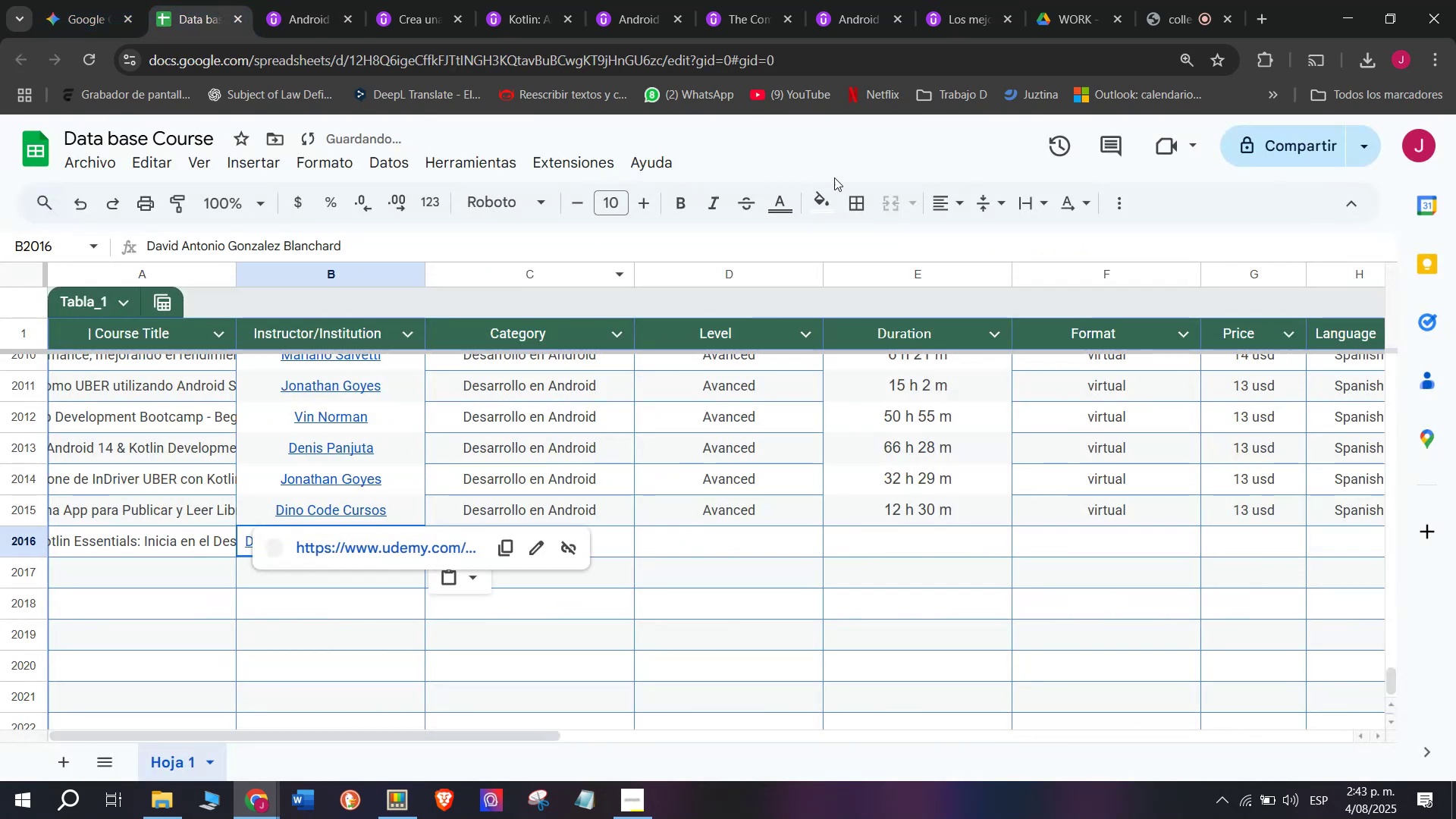 
key(Z)
 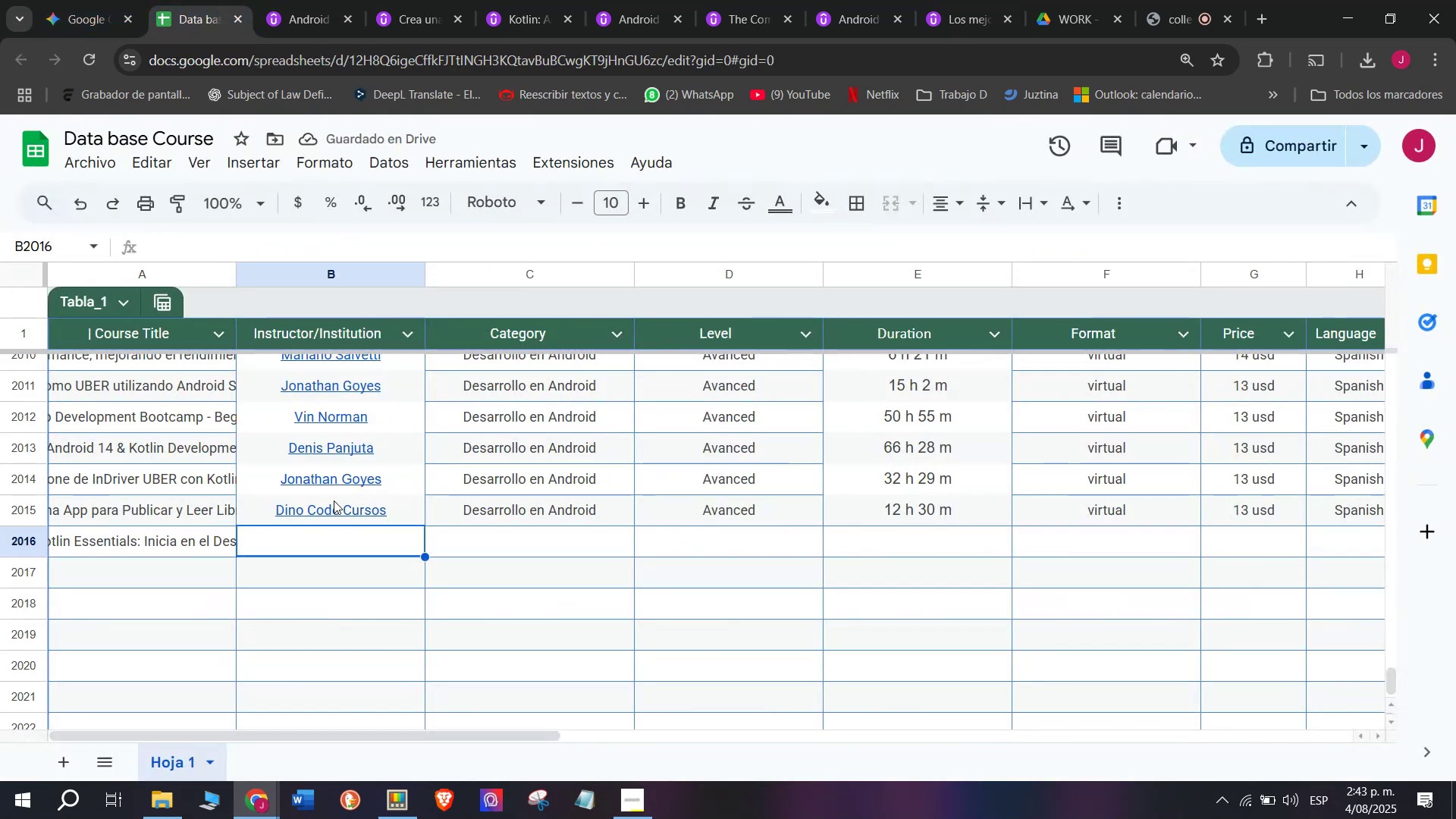 
key(Control+V)
 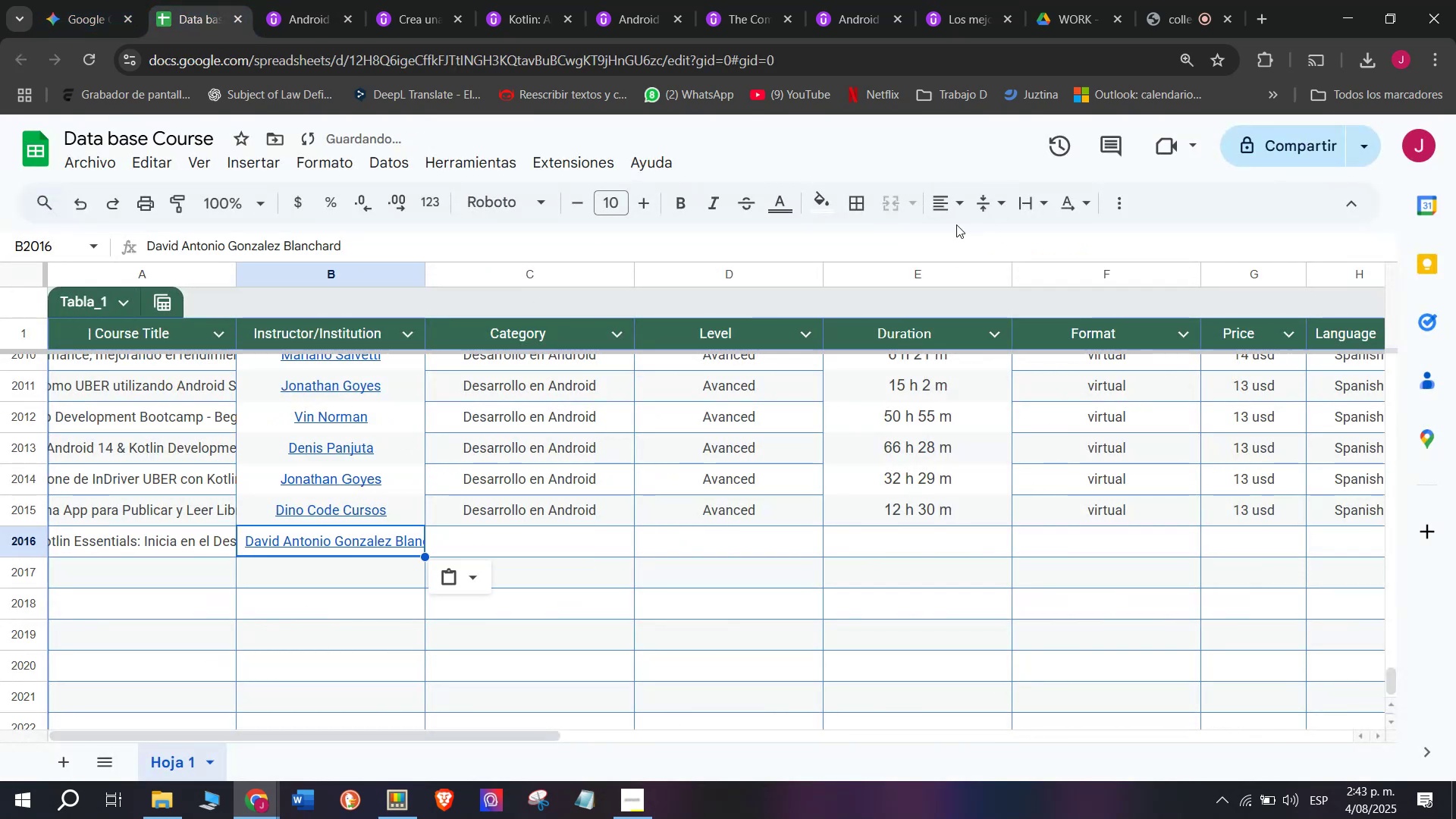 
left_click([951, 210])
 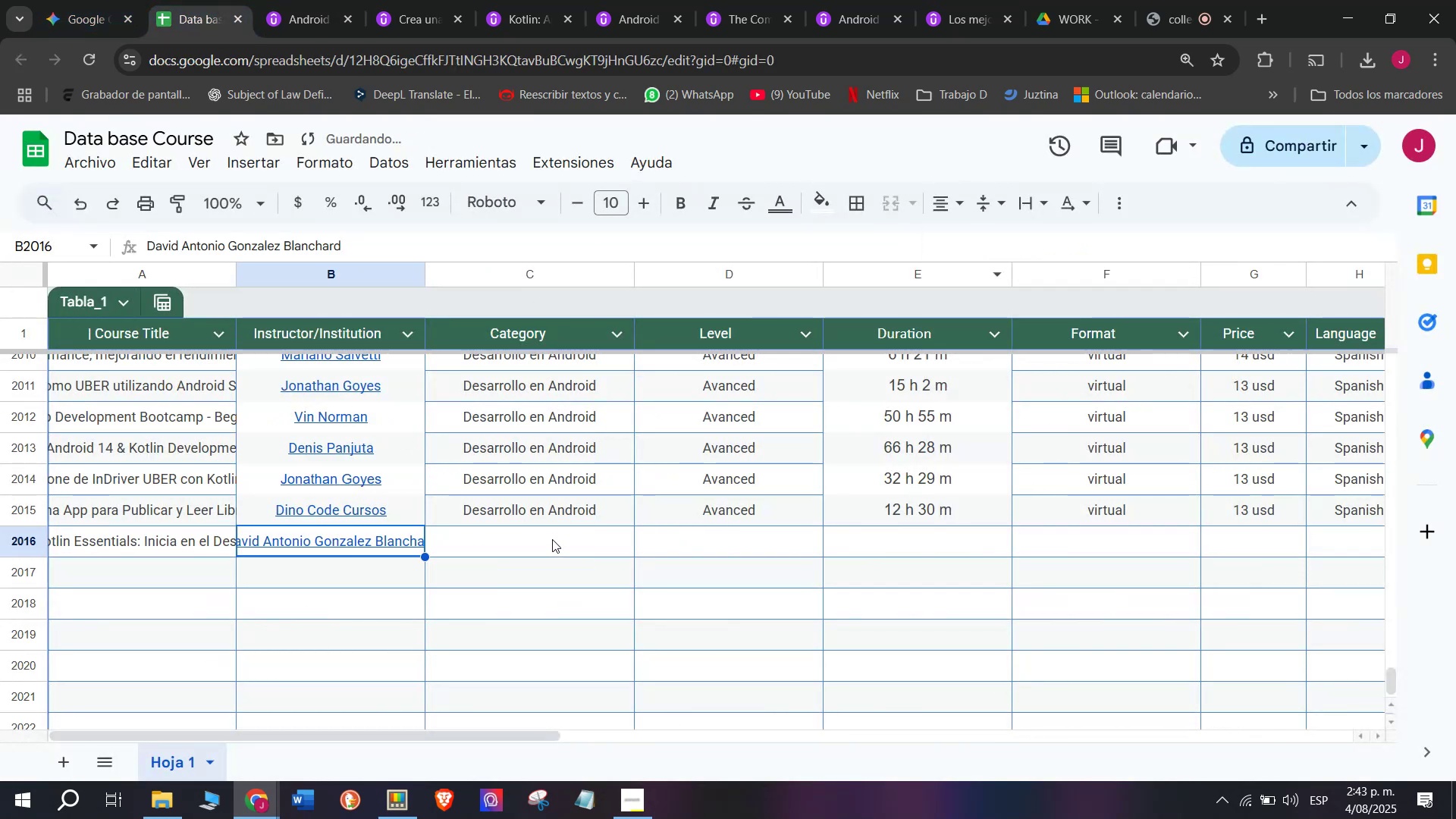 
left_click([536, 510])
 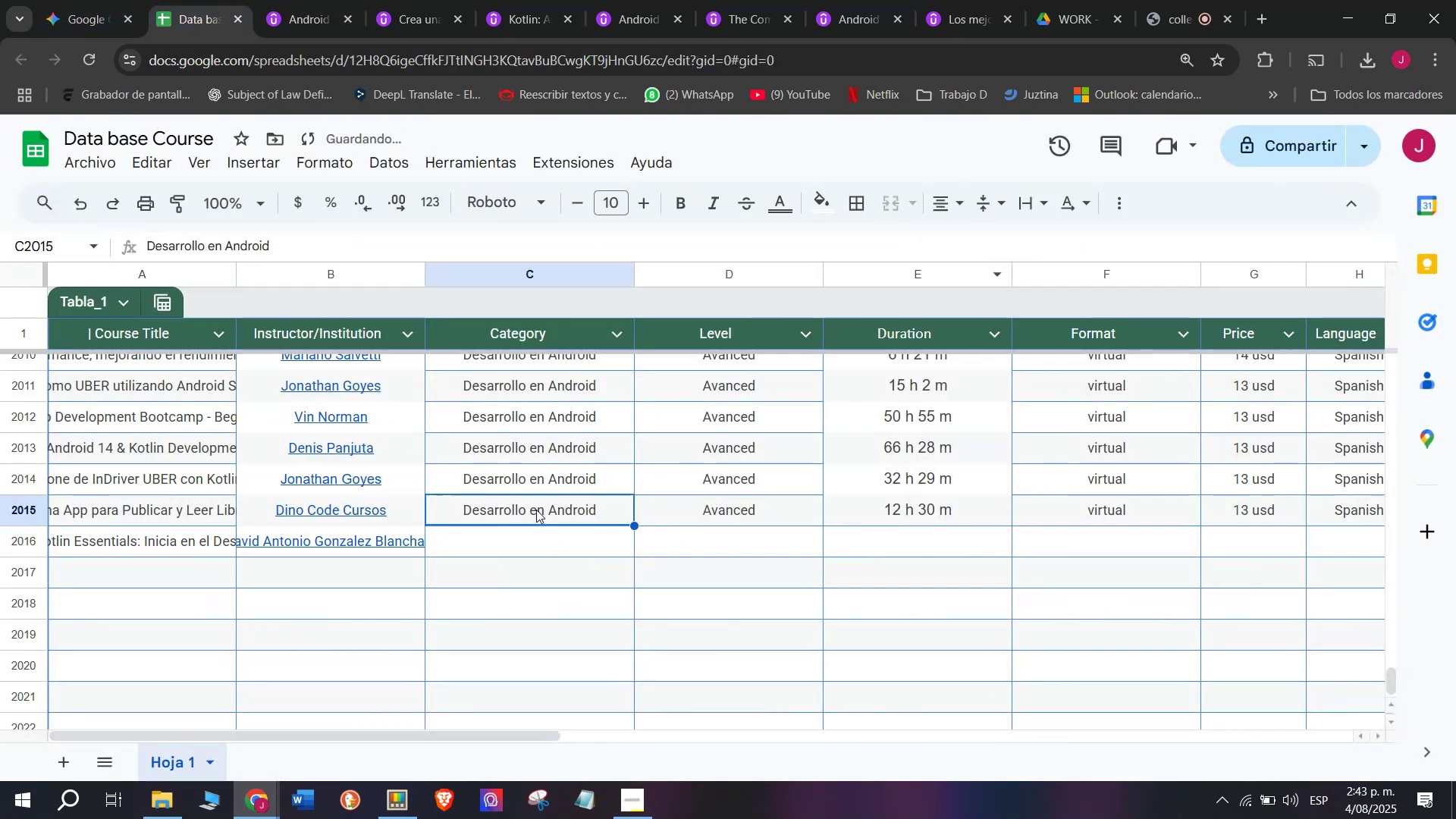 
key(Break)
 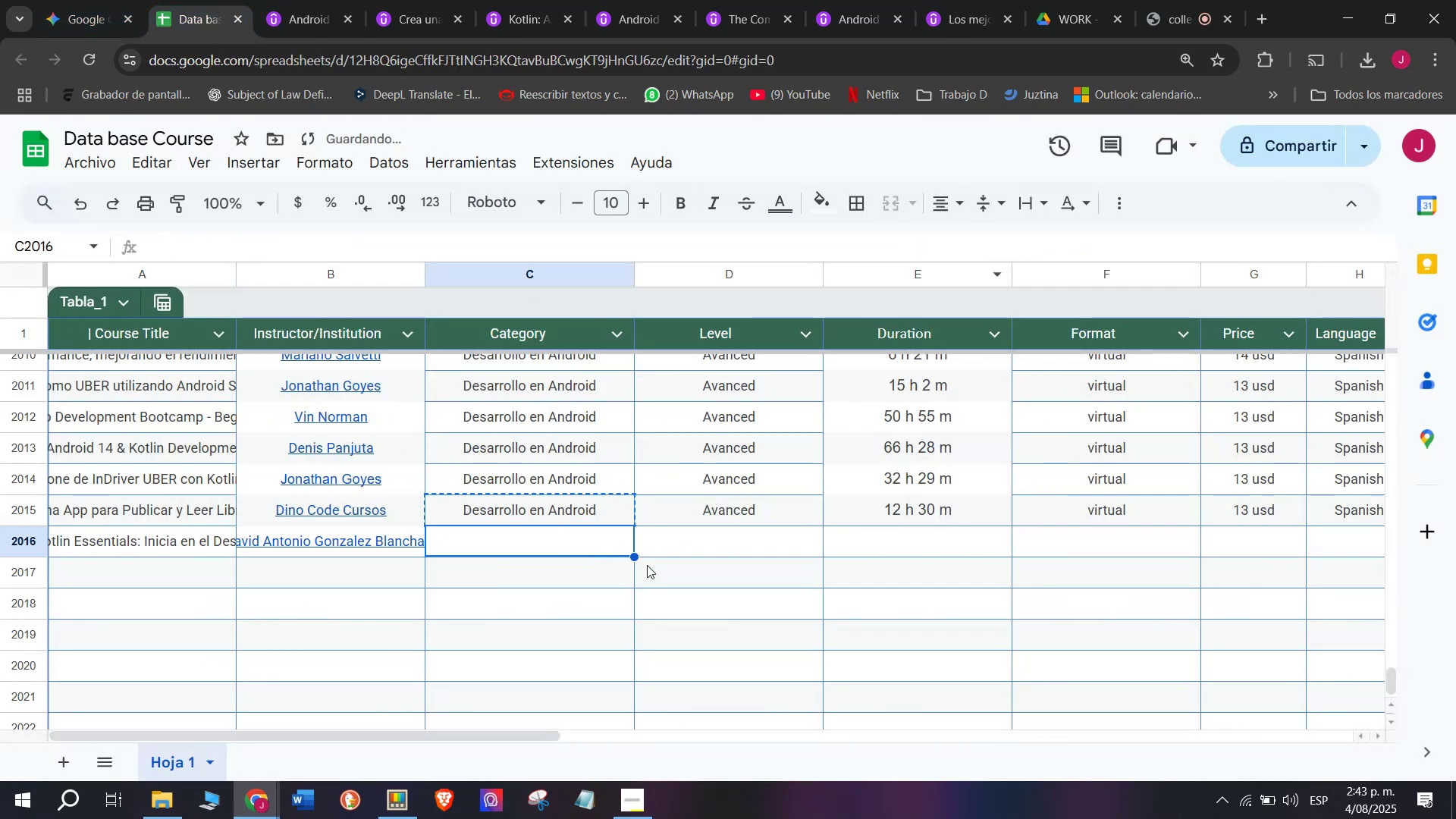 
key(Control+ControlLeft)
 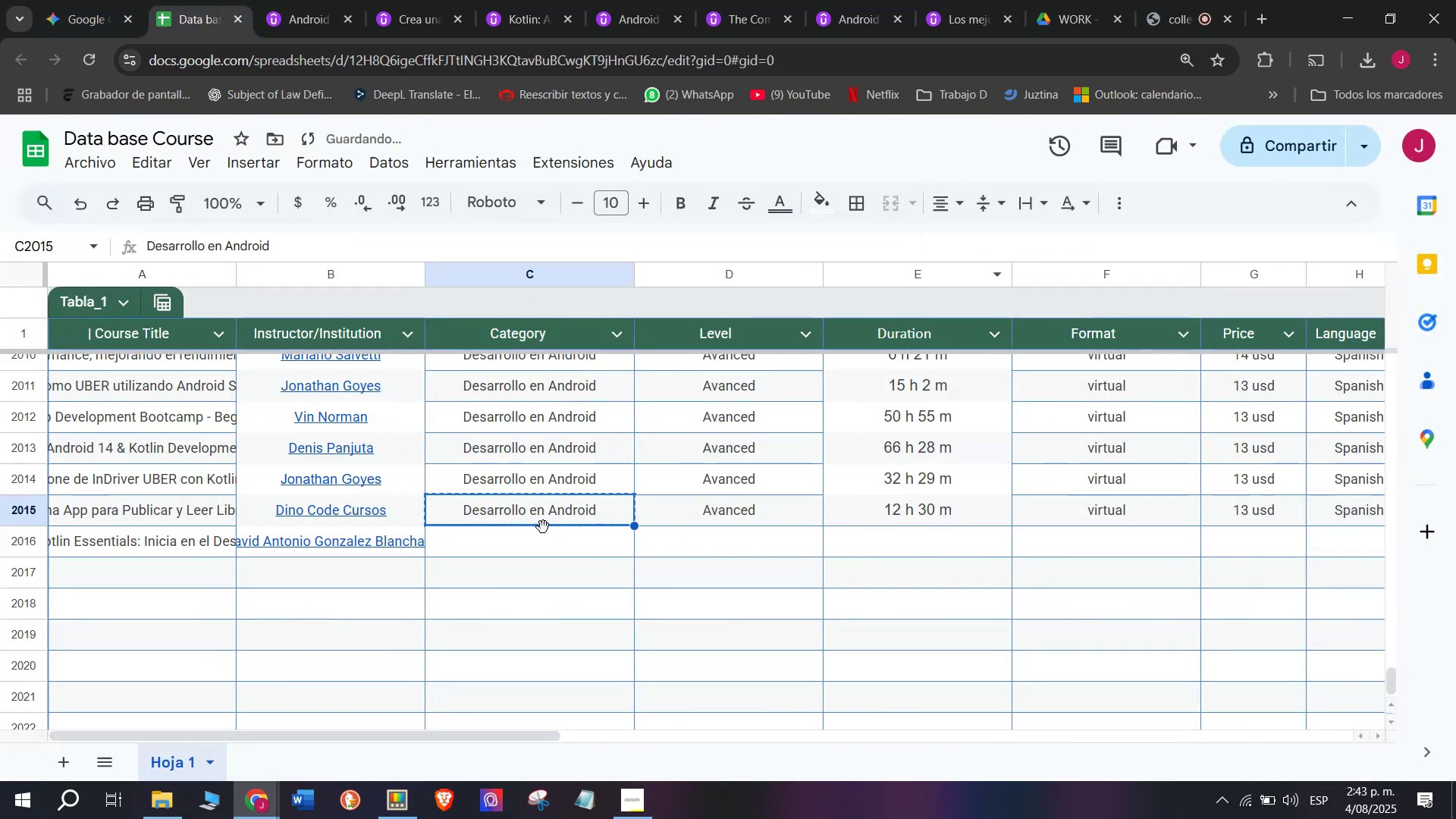 
key(Control+C)
 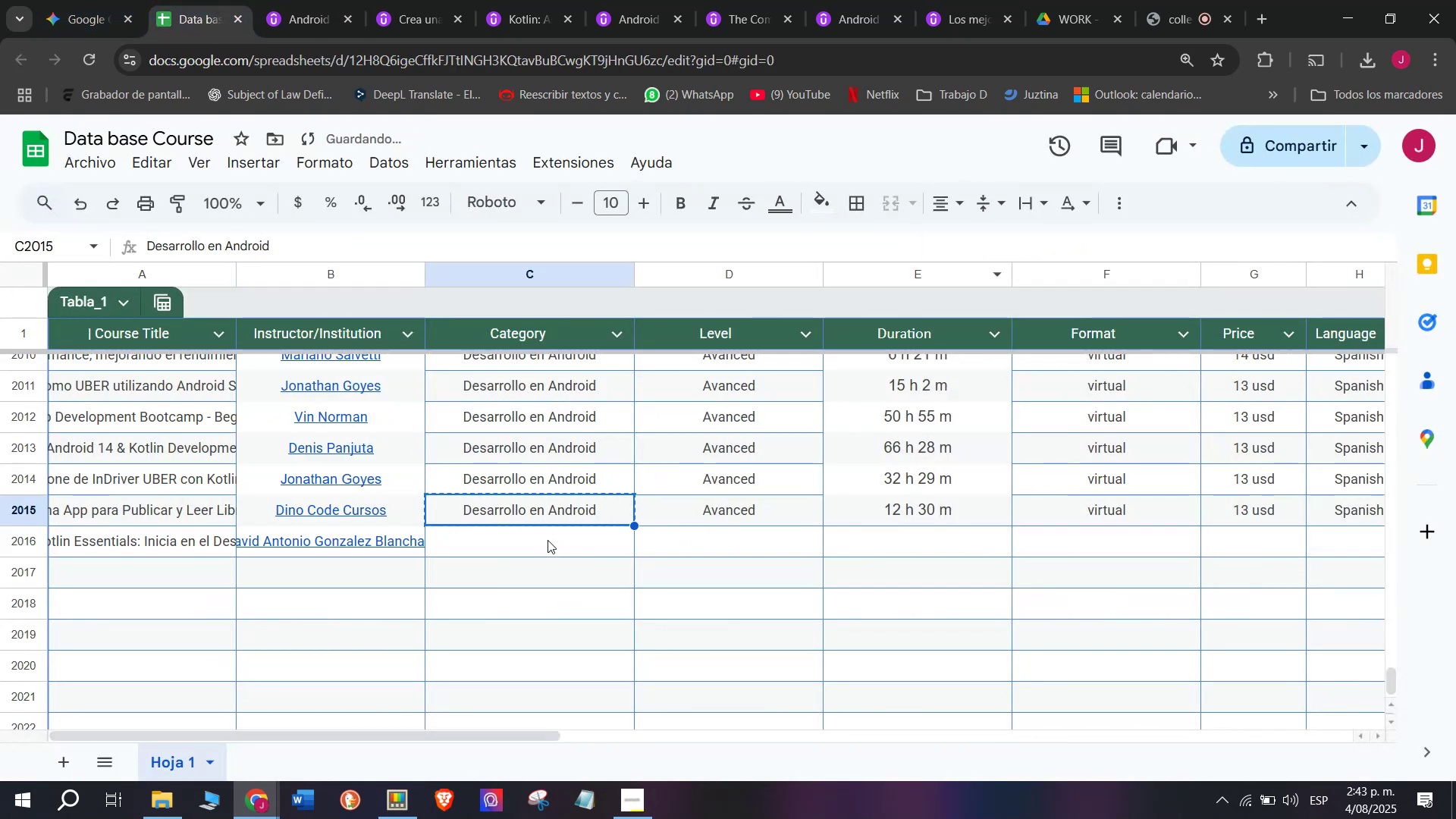 
double_click([548, 539])
 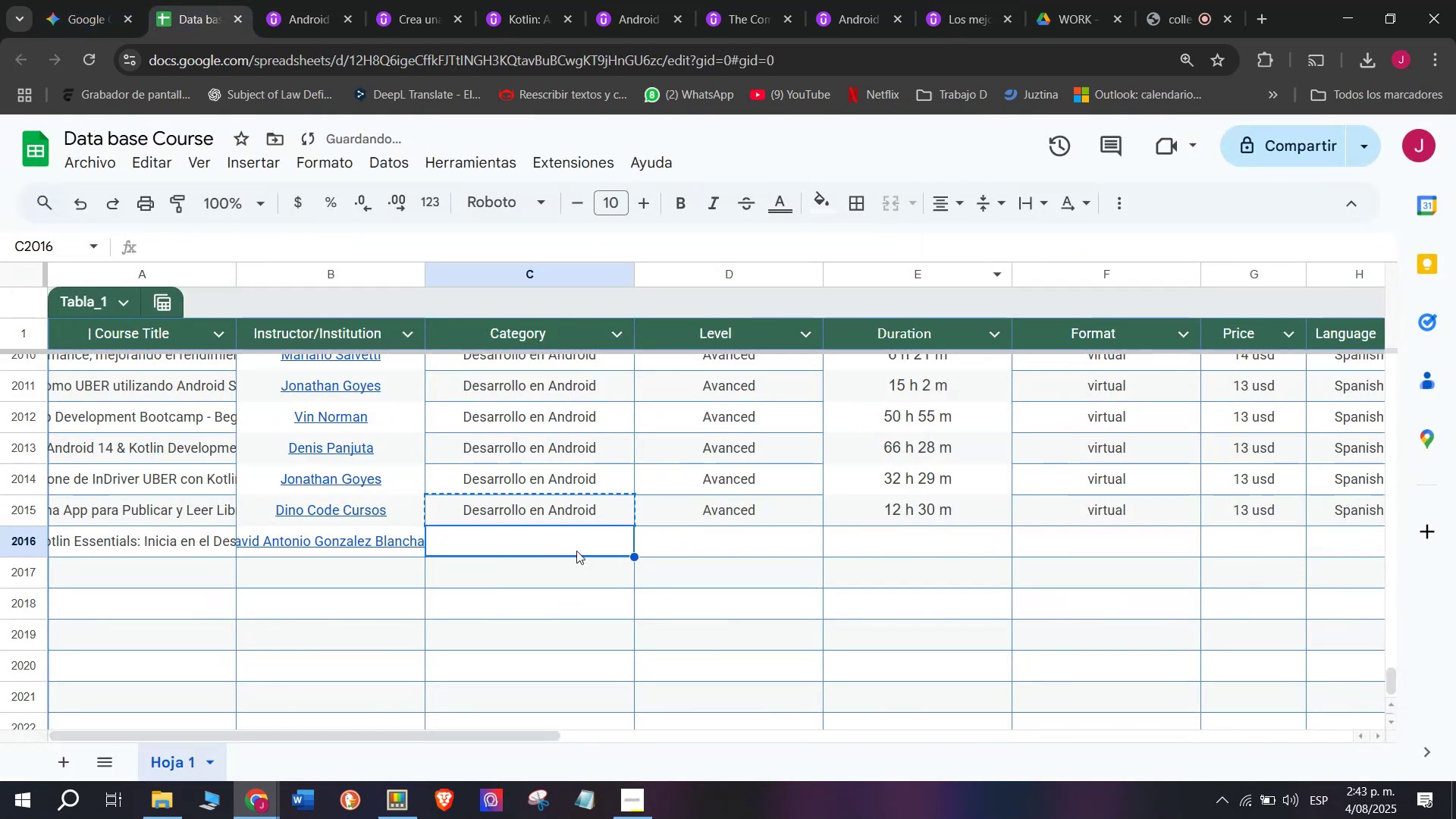 
key(Z)
 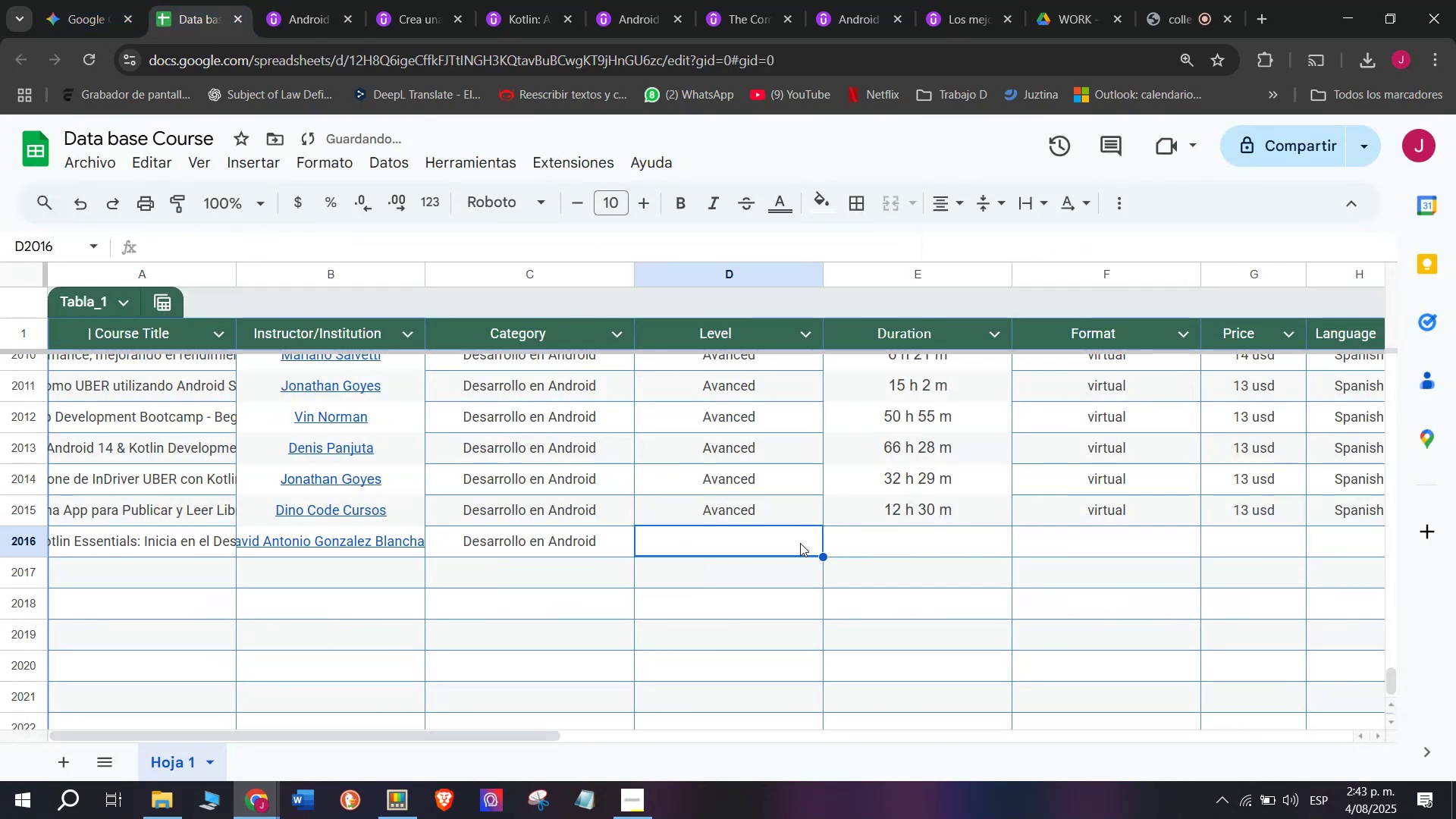 
key(Control+ControlLeft)
 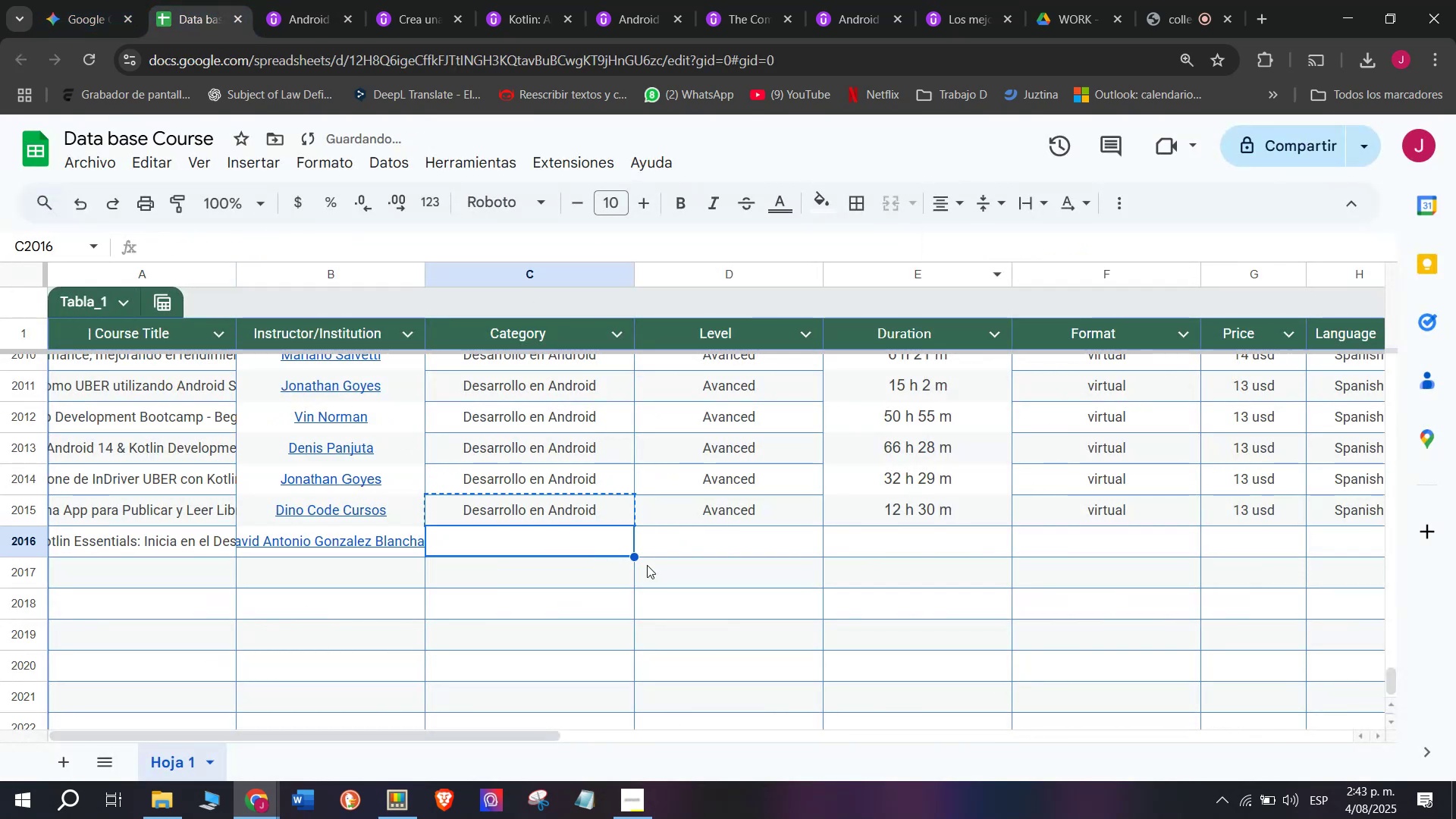 
key(Control+V)
 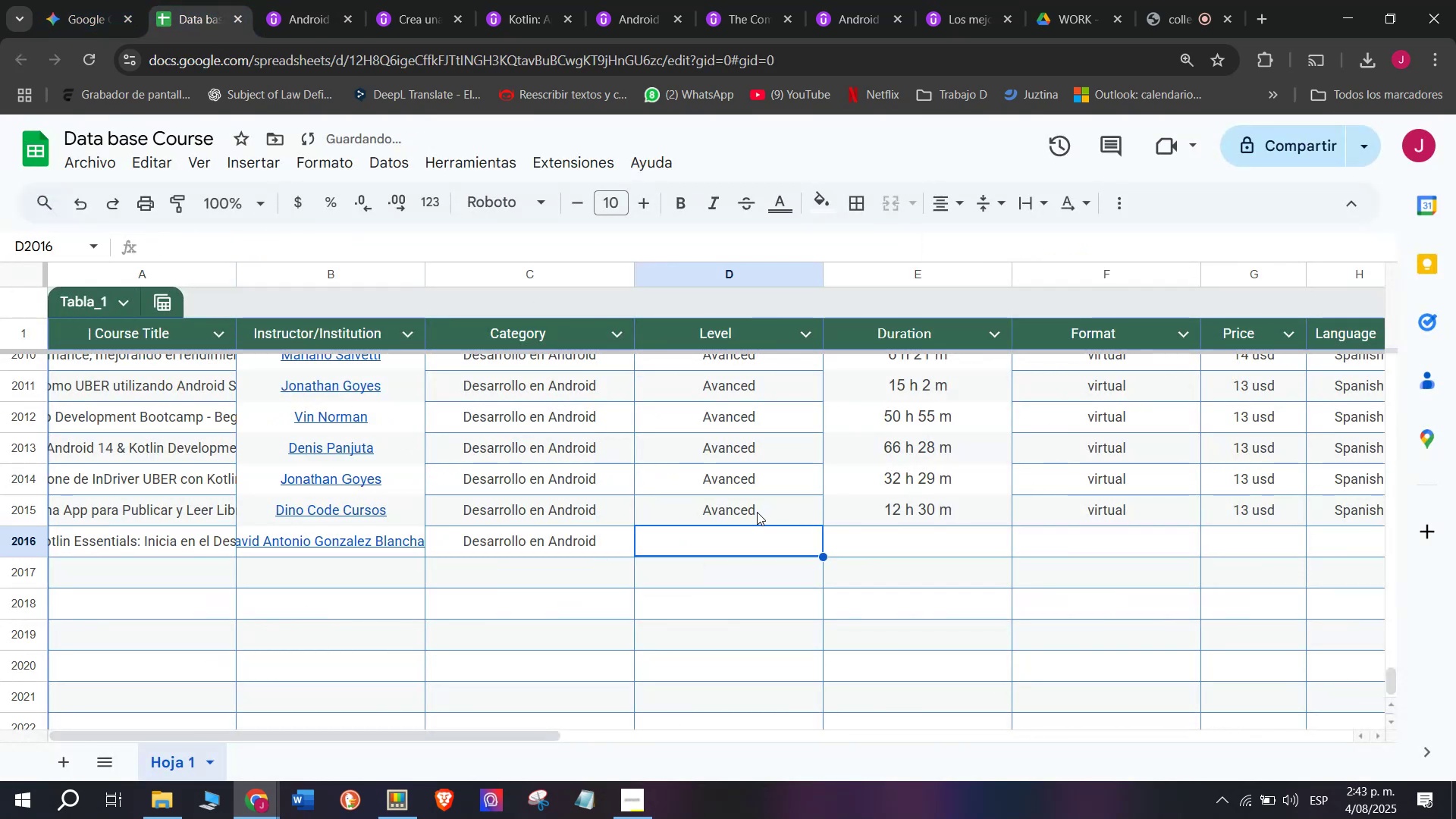 
double_click([756, 510])
 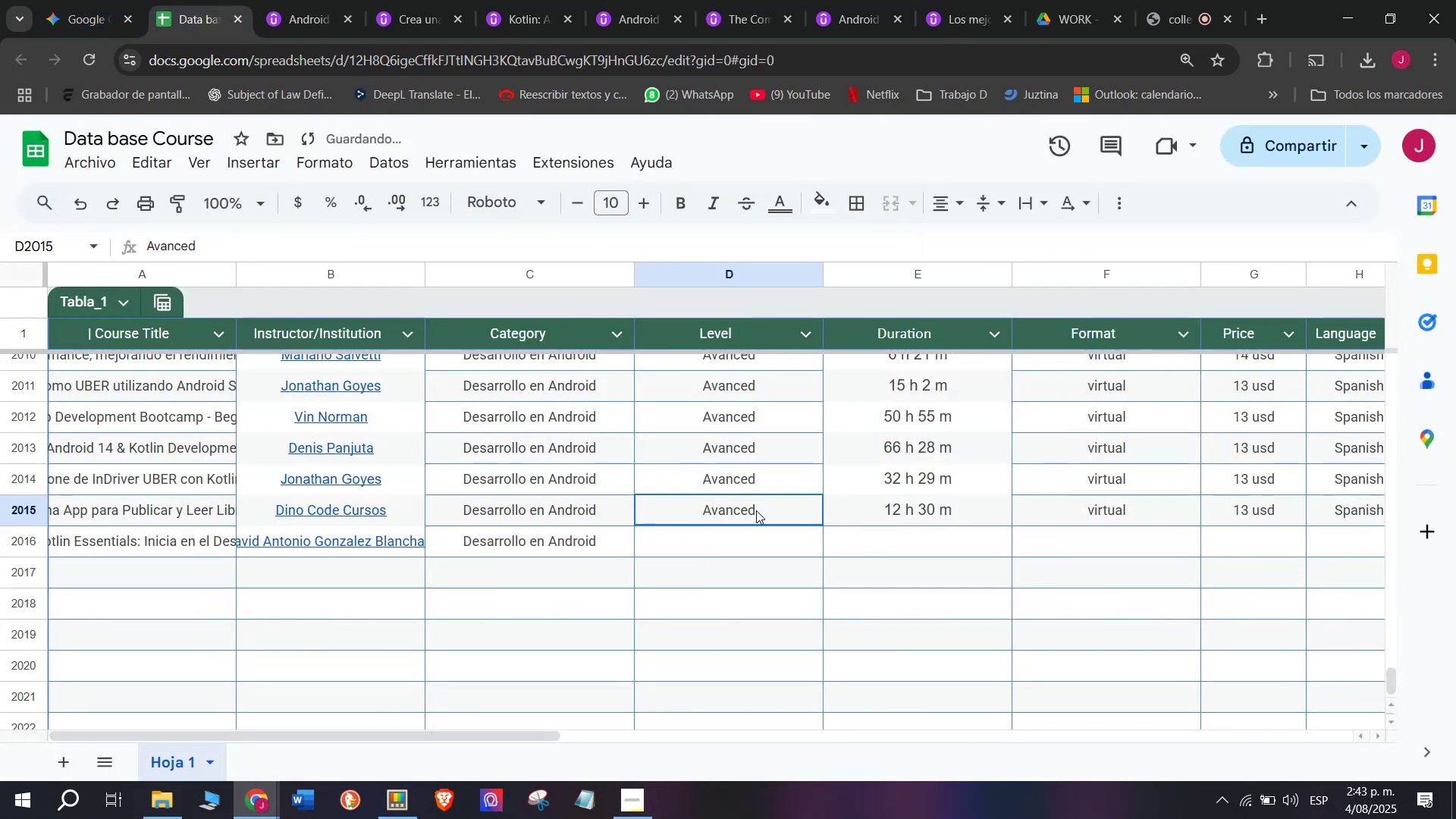 
key(Break)
 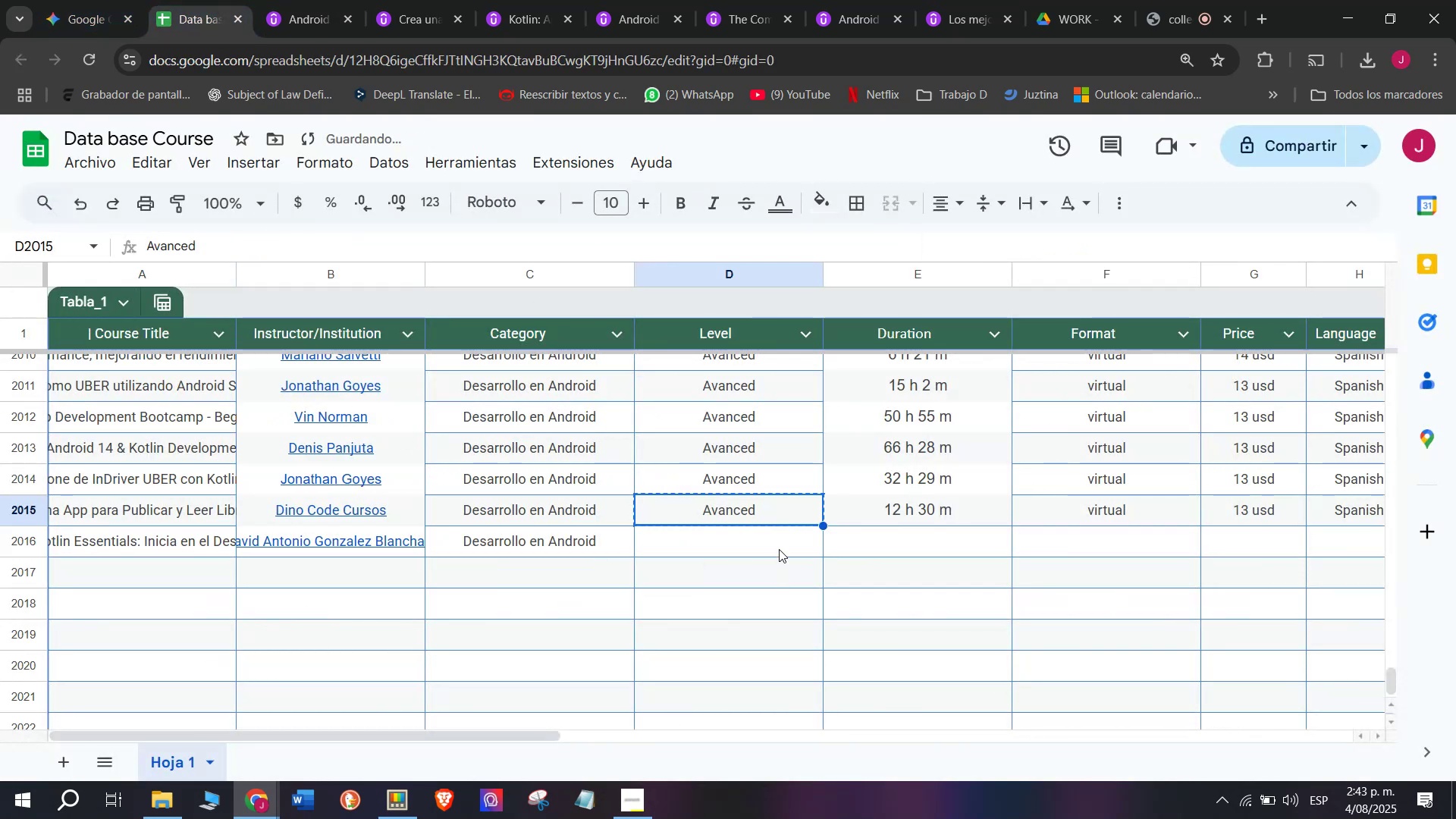 
key(Control+ControlLeft)
 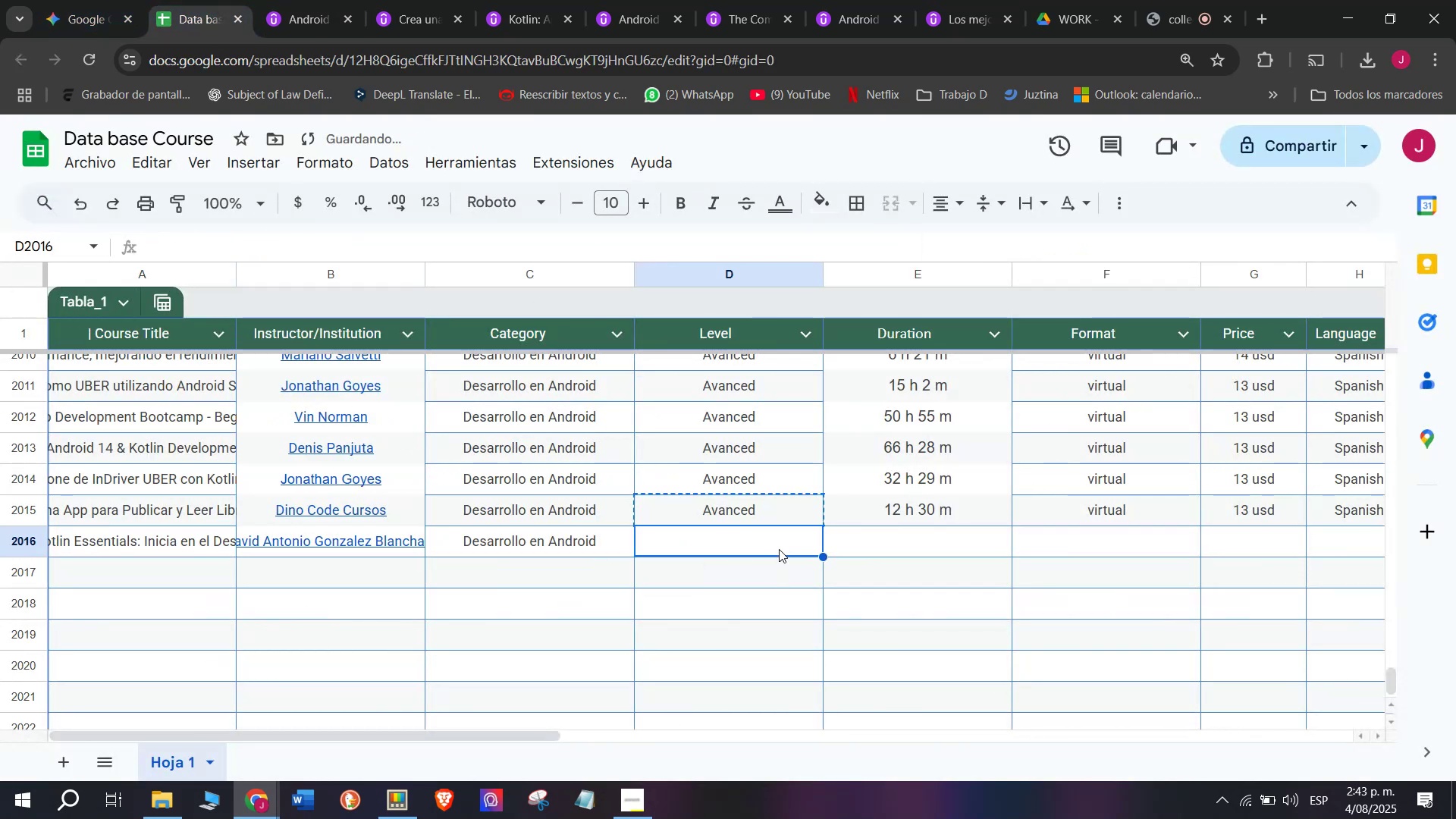 
key(Control+C)
 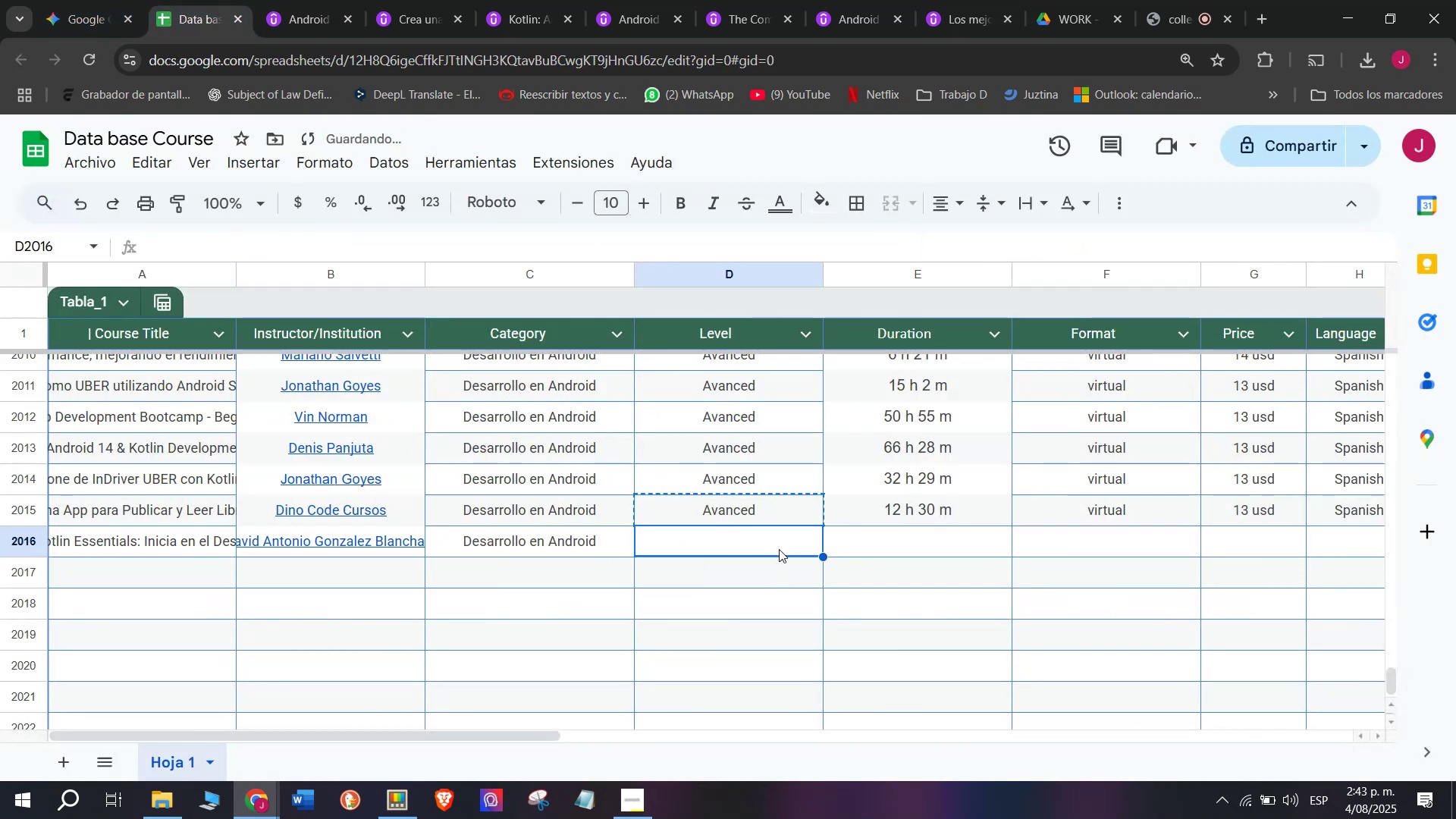 
left_click([779, 549])
 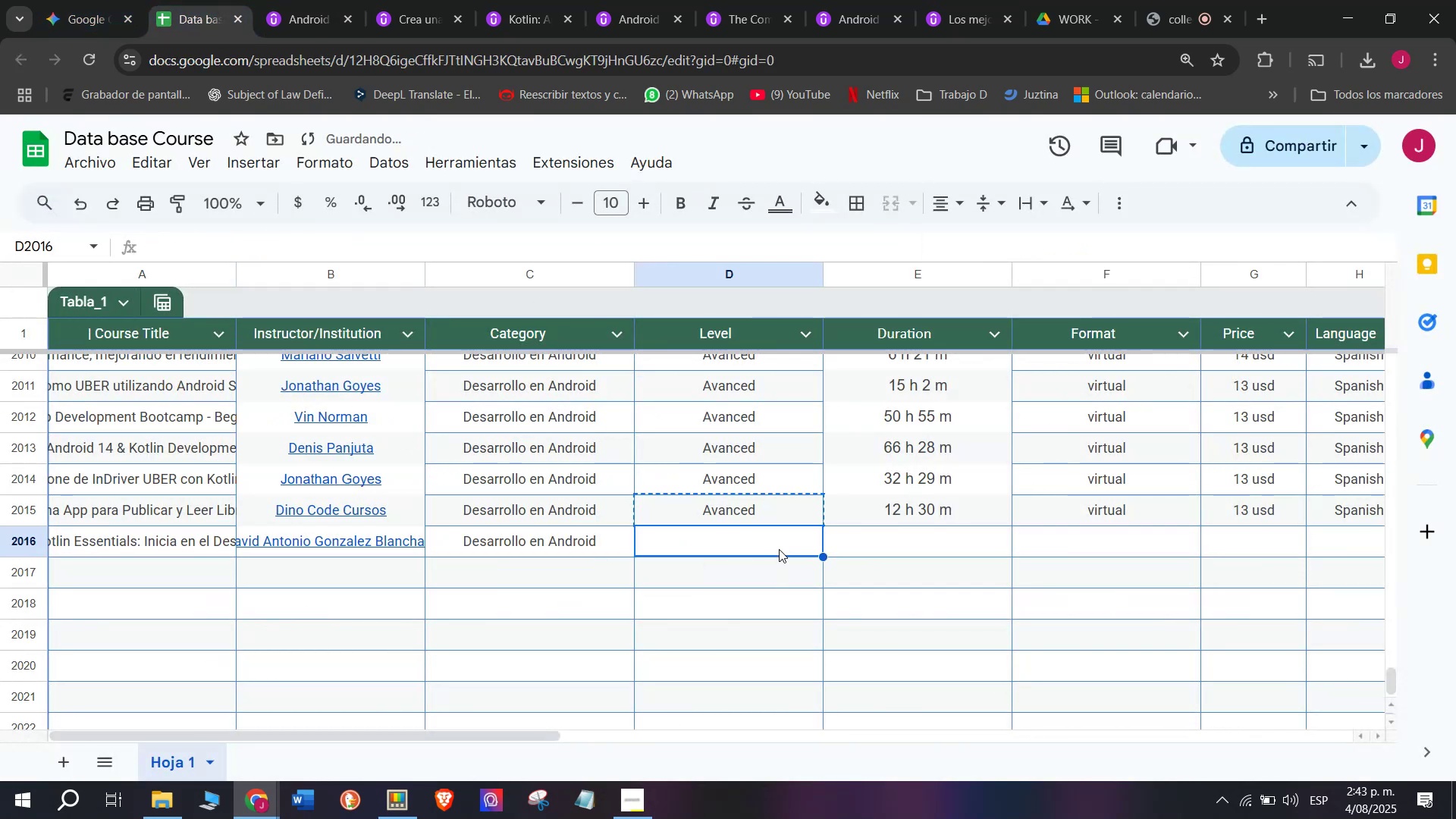 
key(Z)
 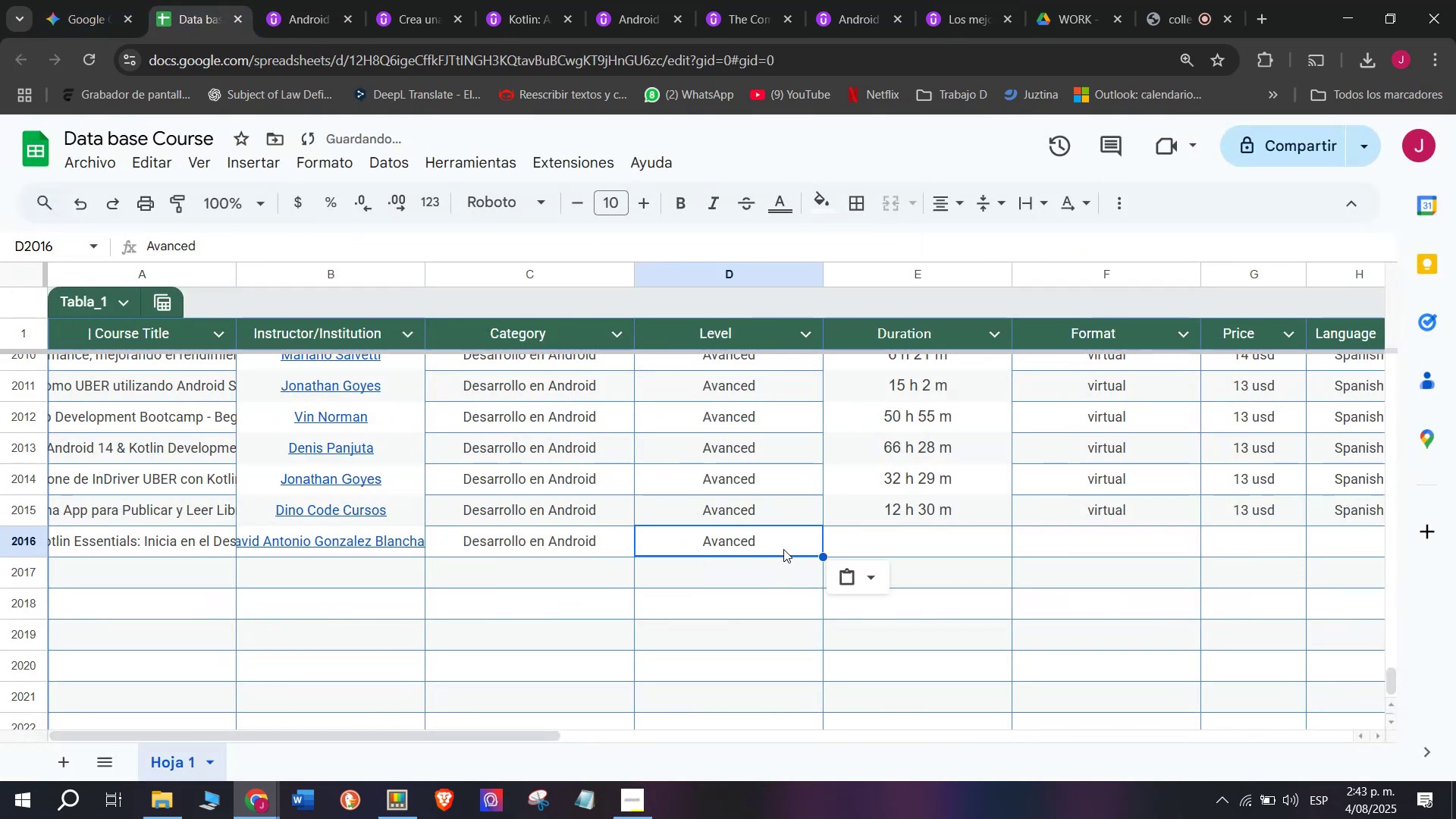 
key(Control+ControlLeft)
 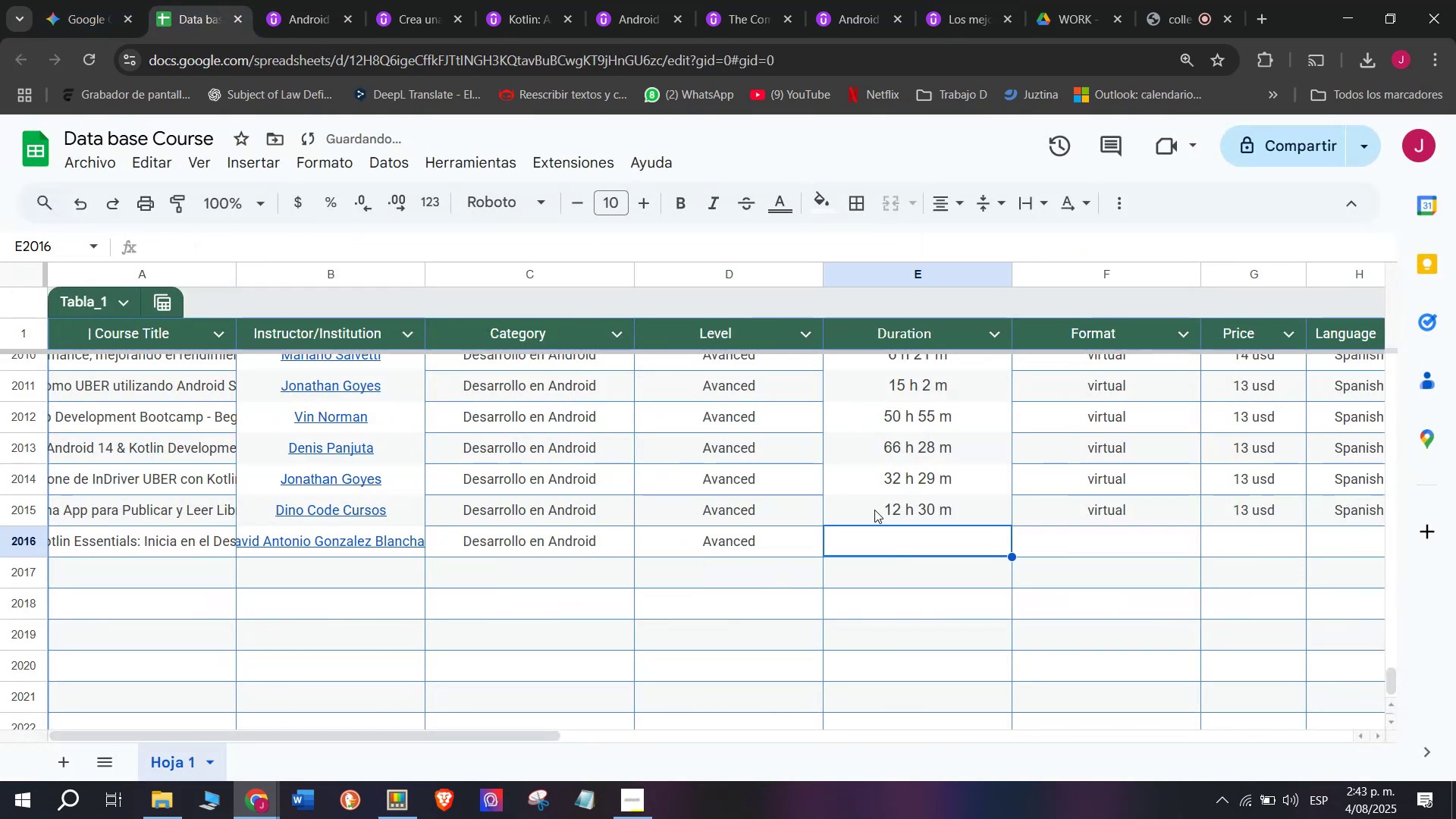 
key(Control+V)
 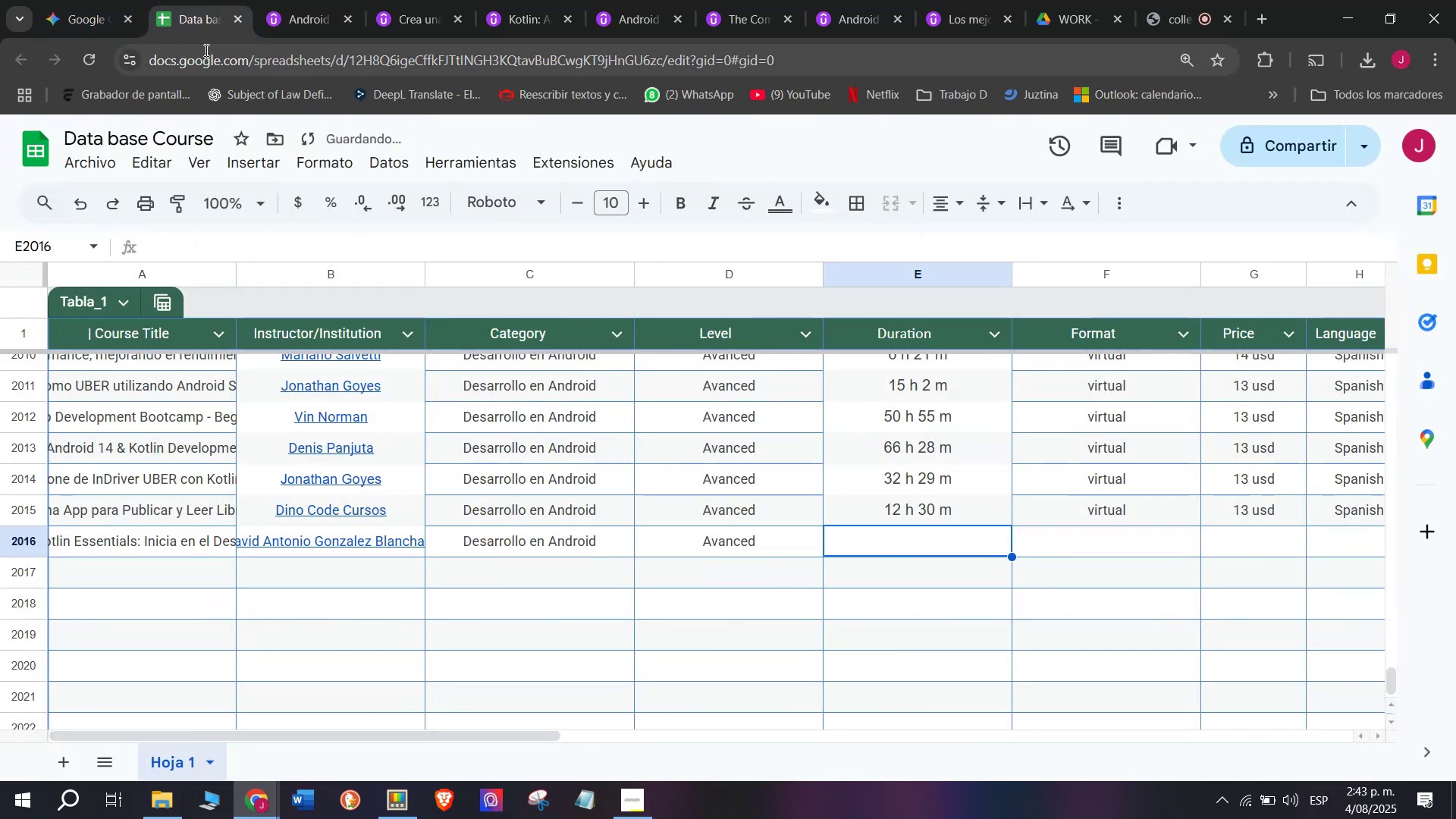 
left_click([326, 0])
 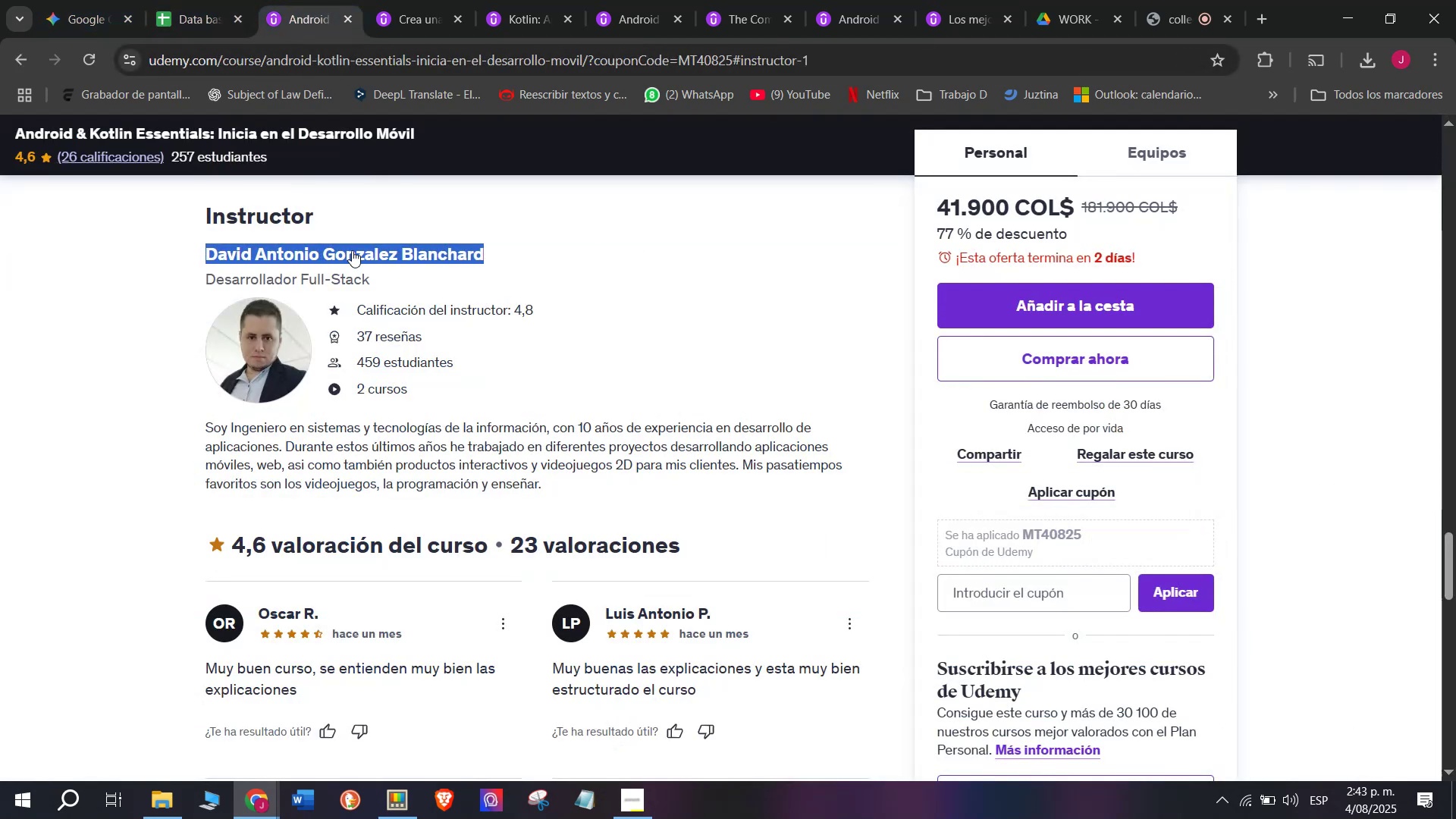 
scroll: coordinate [418, 558], scroll_direction: up, amount: 12.0
 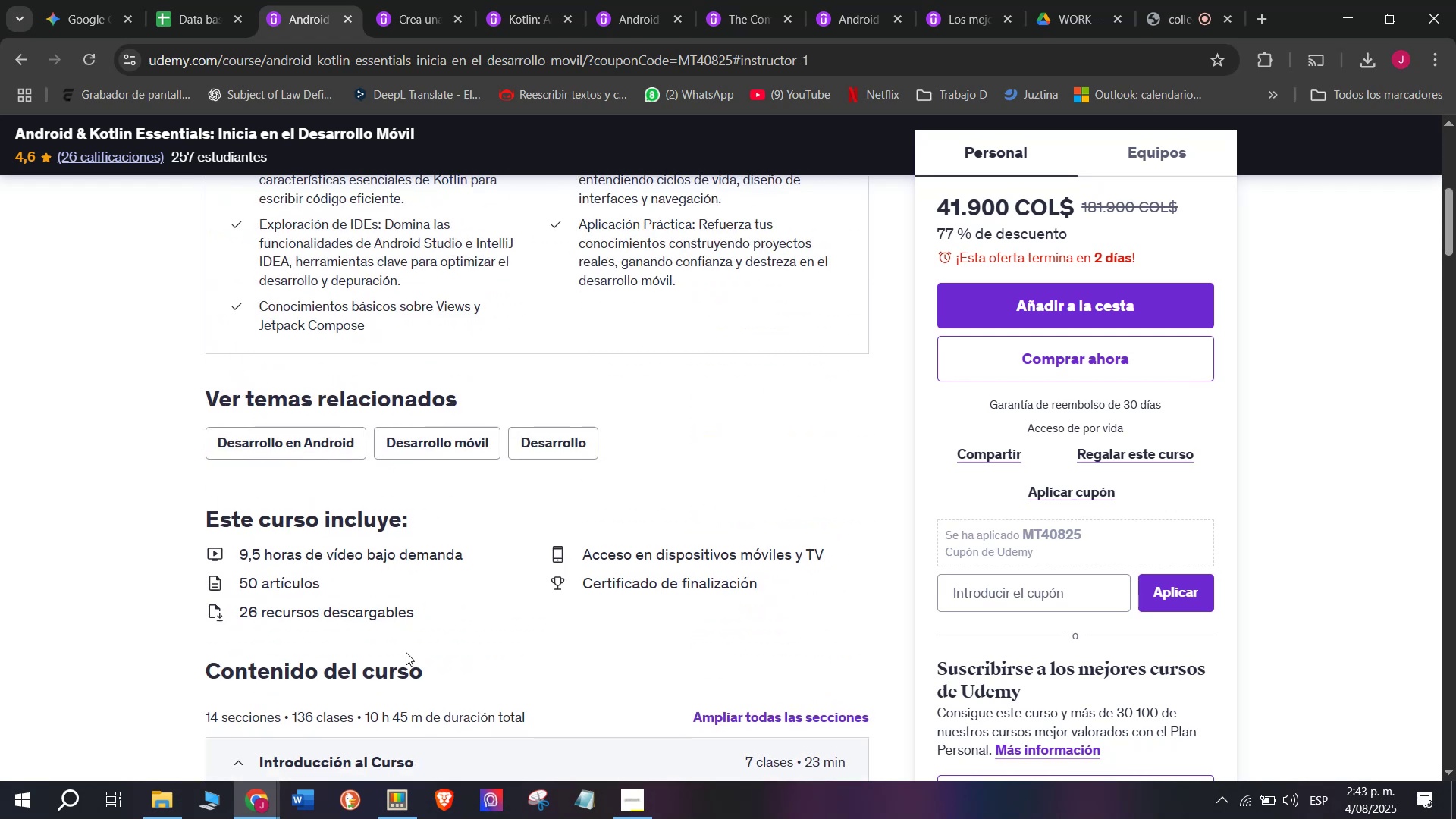 
scroll: coordinate [403, 651], scroll_direction: down, amount: 1.0
 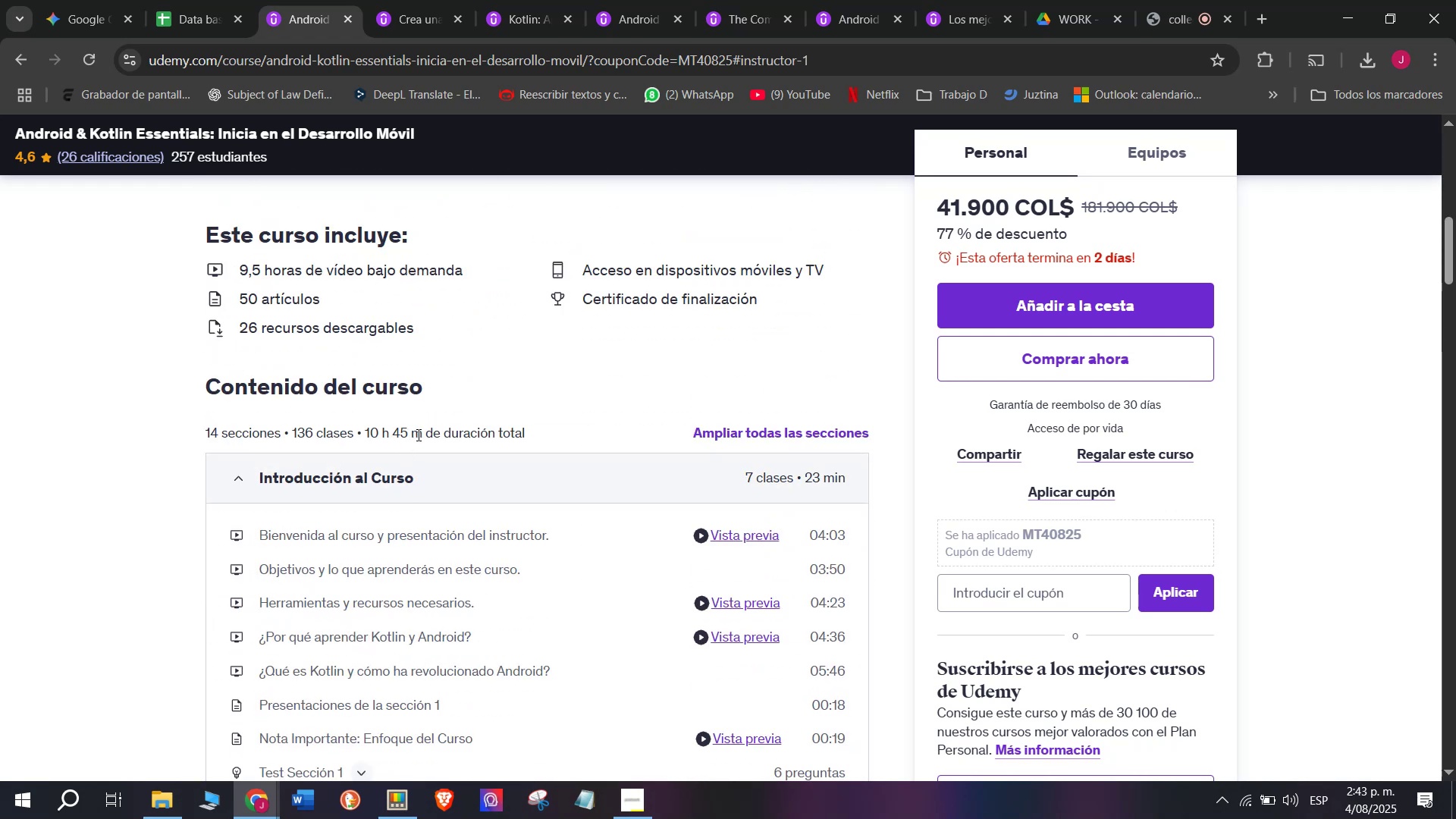 
left_click_drag(start_coordinate=[419, 435], to_coordinate=[367, 429])
 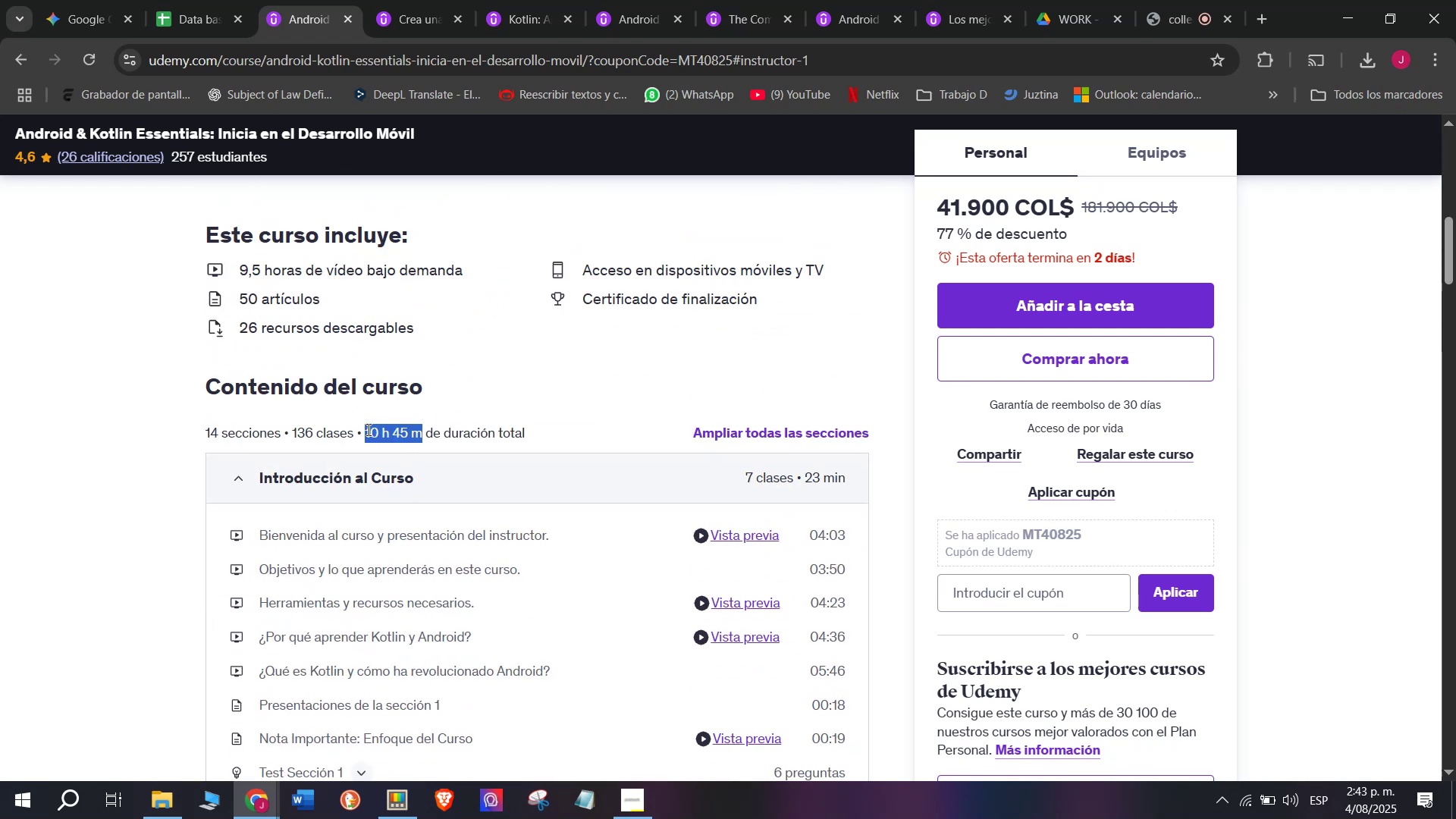 
key(Control+C)
 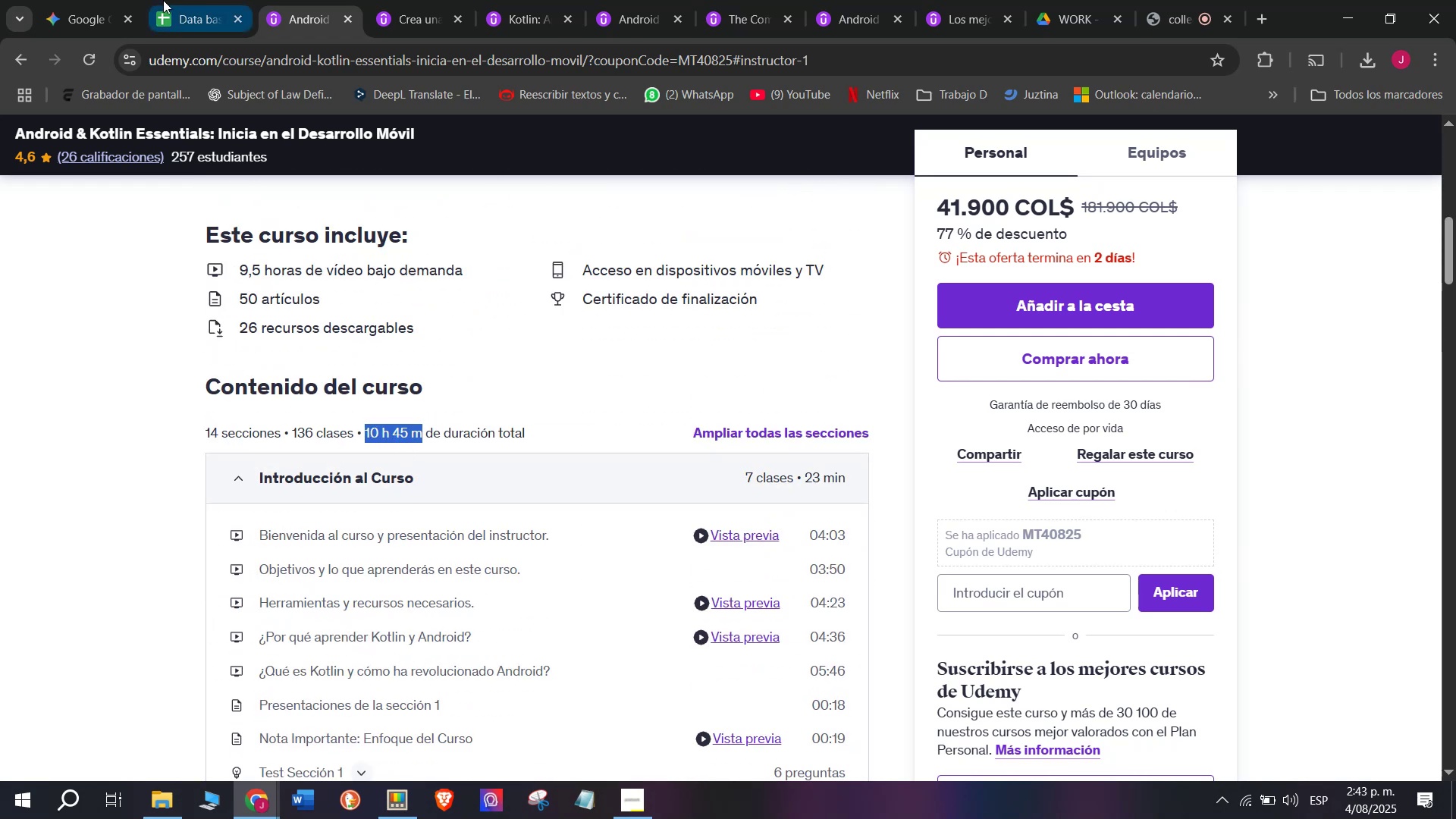 
key(Control+ControlLeft)
 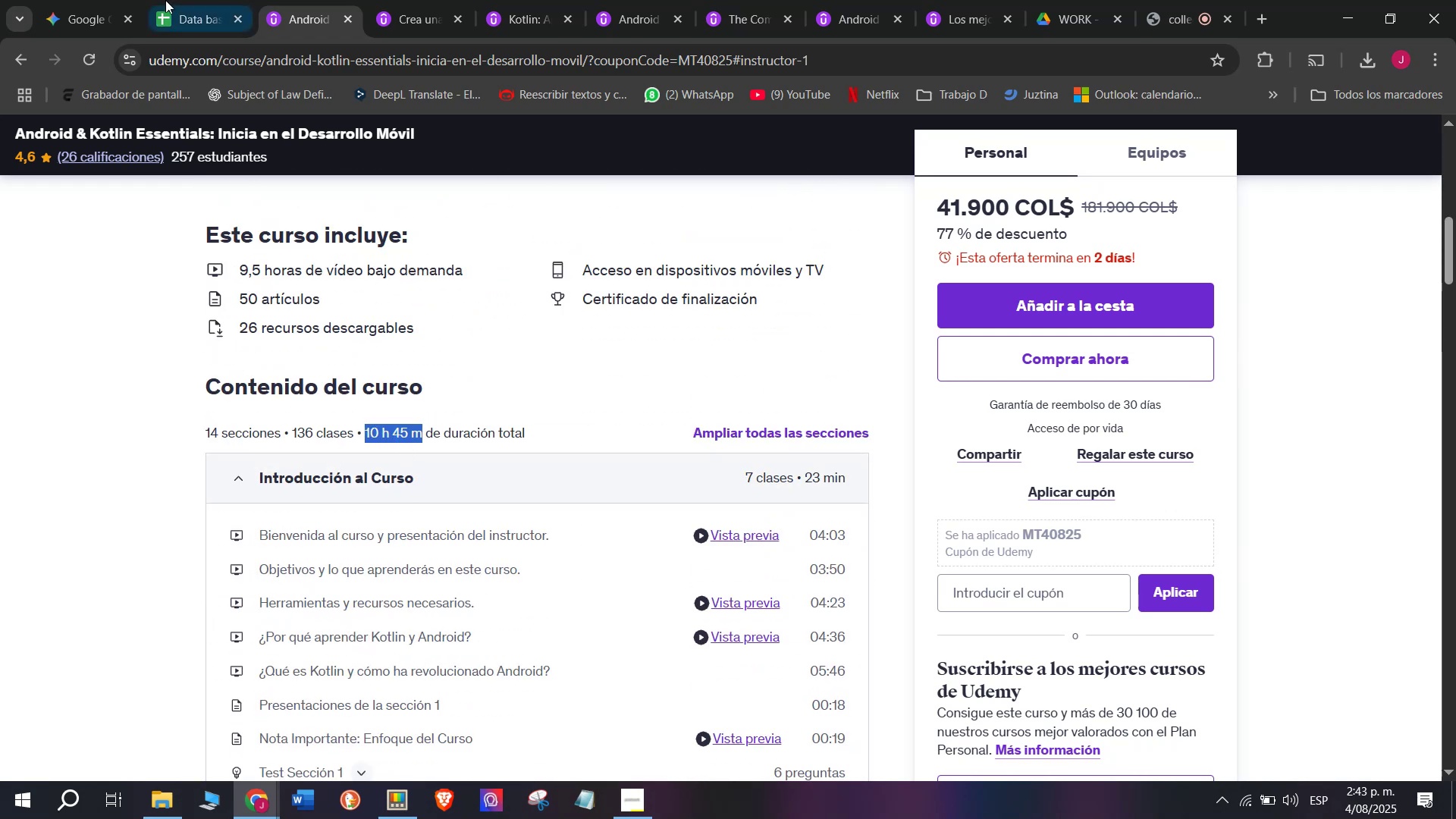 
key(Break)
 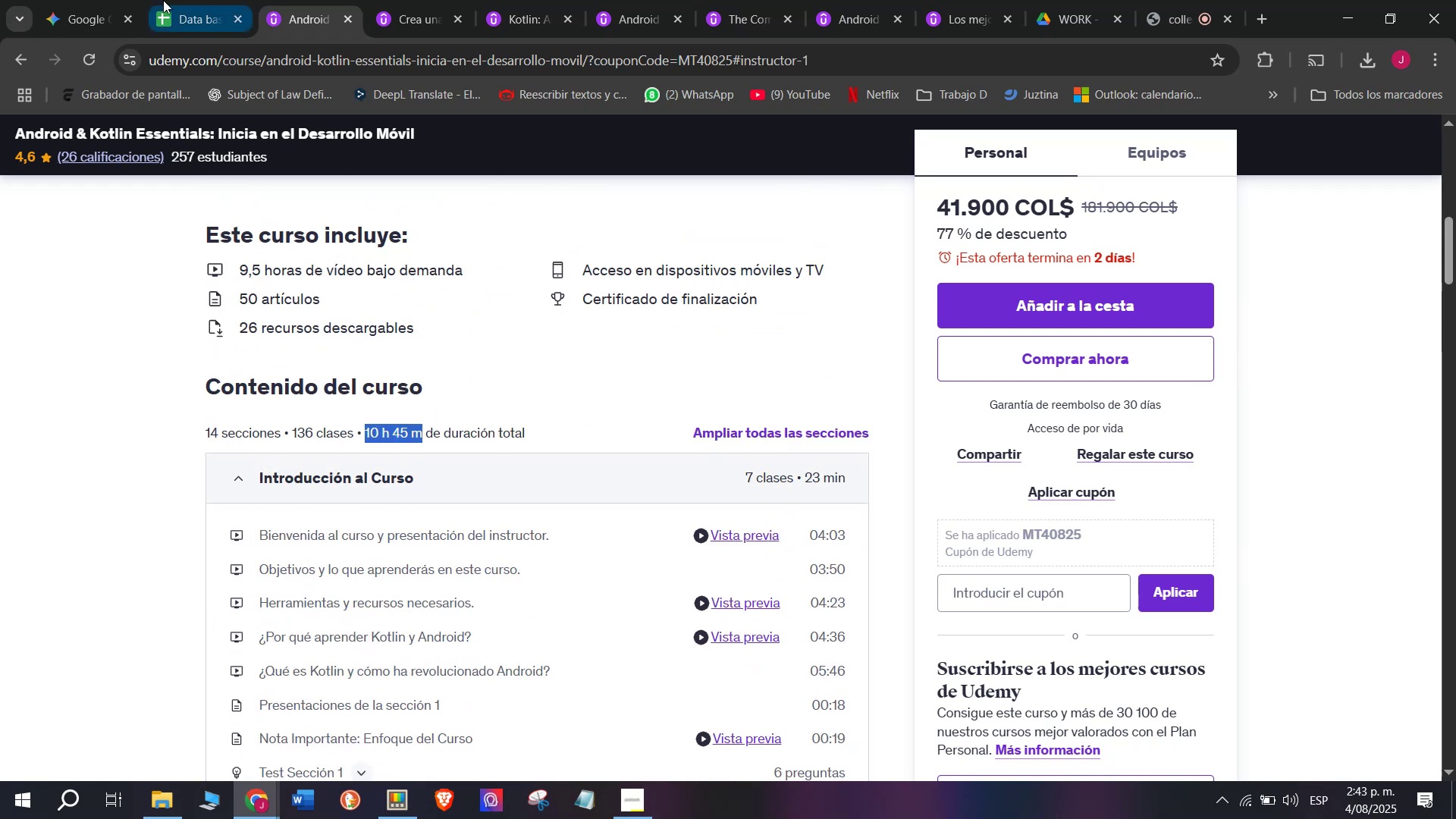 
left_click([163, 0])
 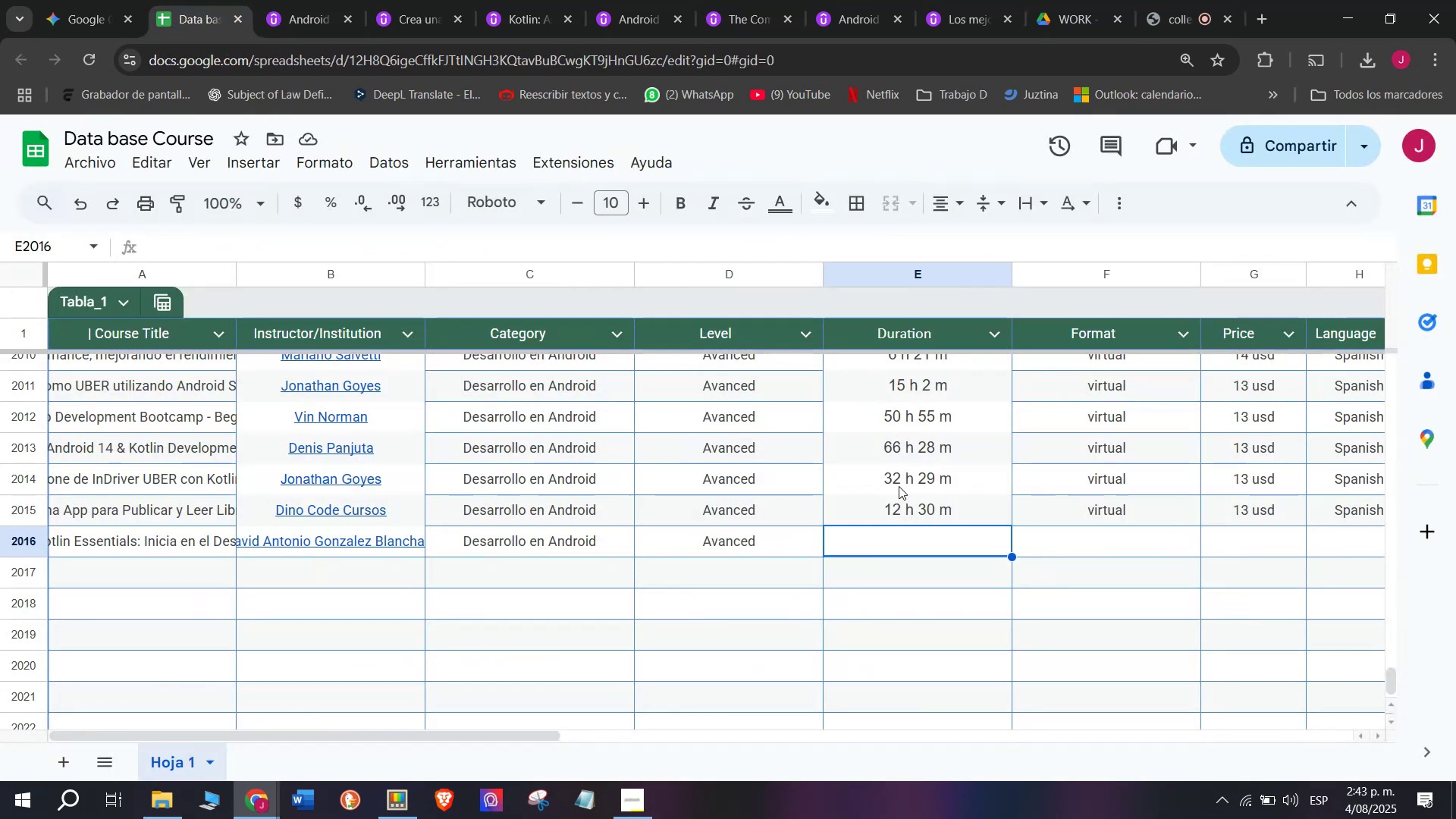 
key(Z)
 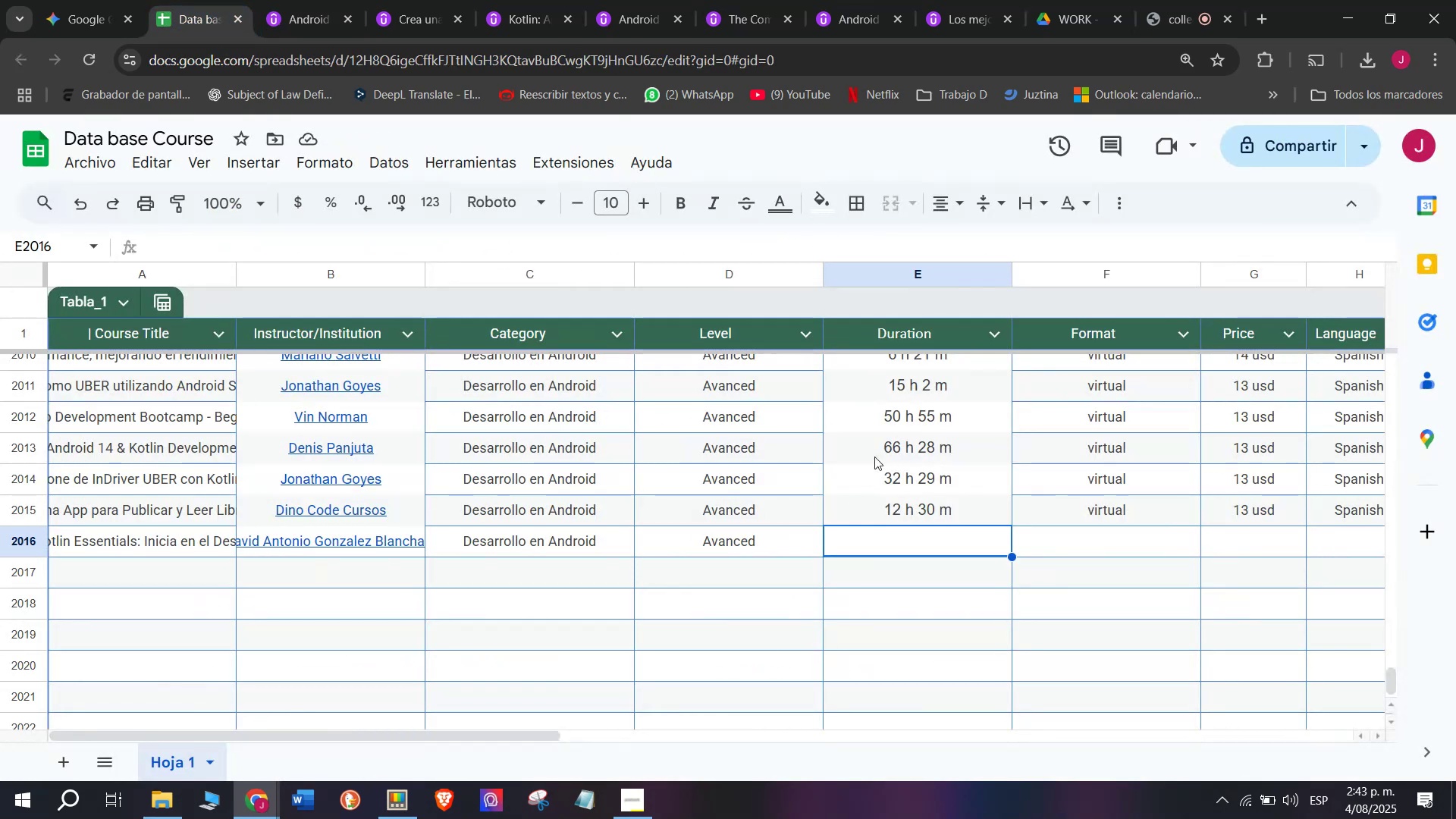 
key(Control+ControlLeft)
 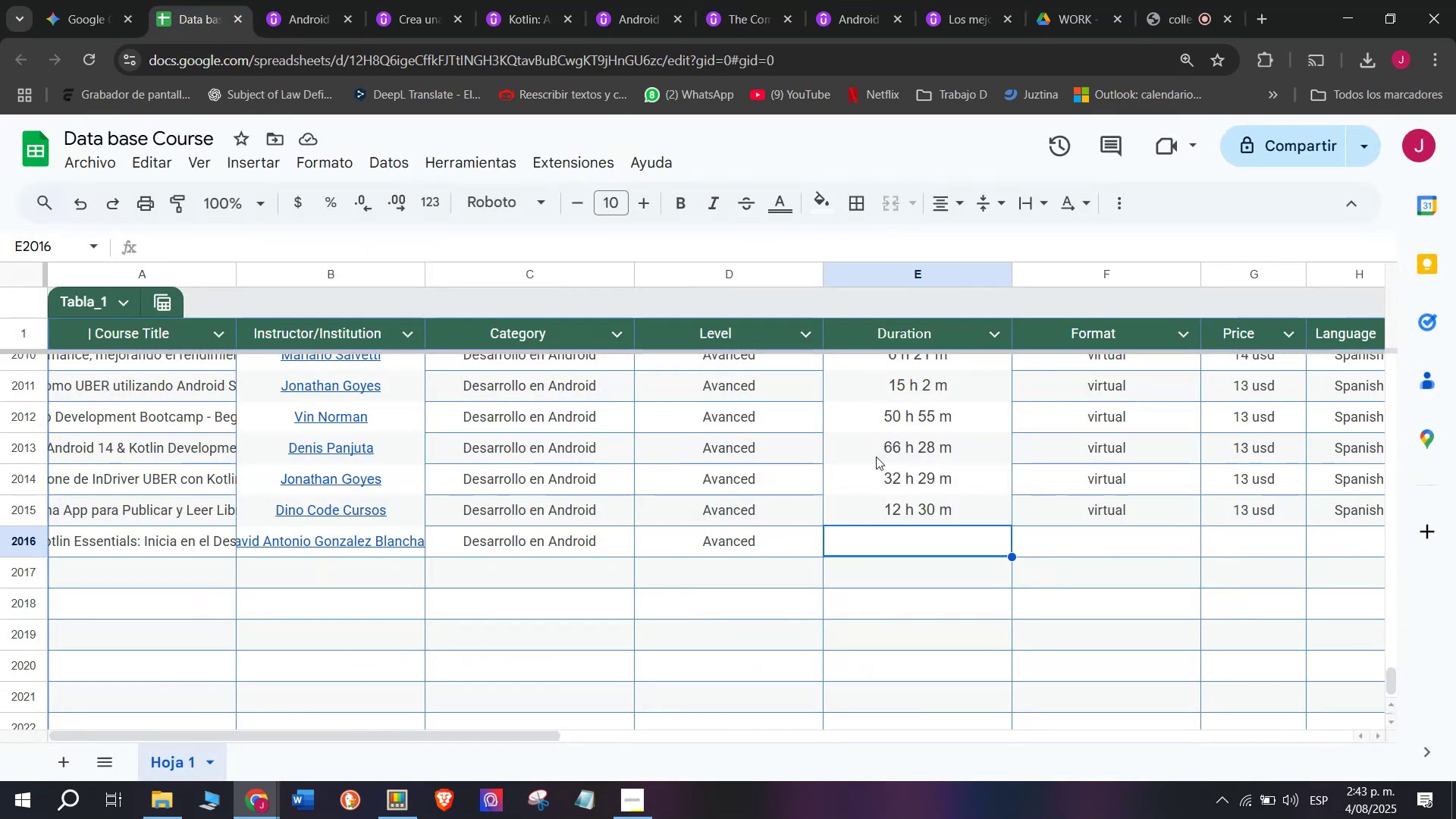 
key(Control+V)
 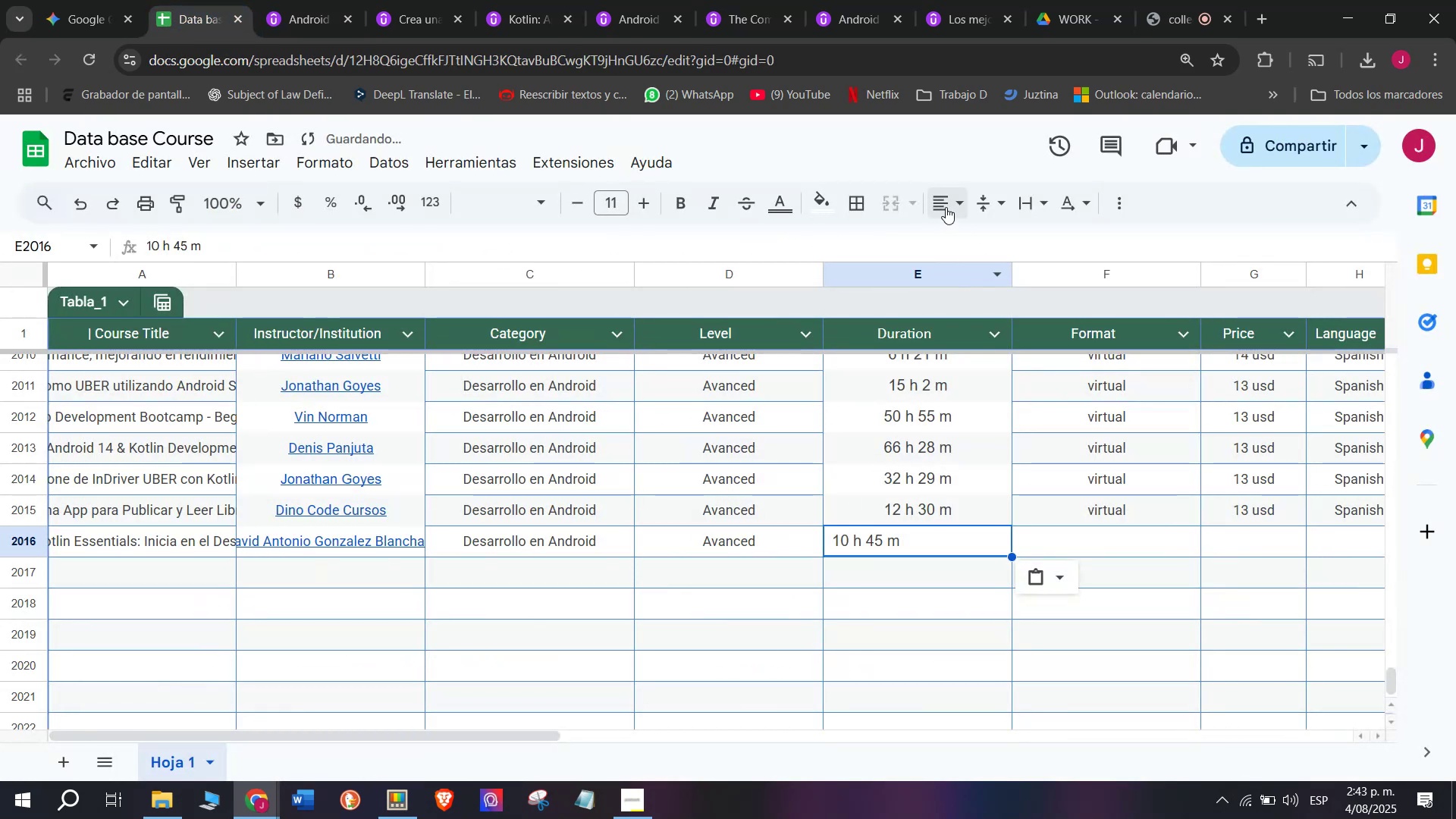 
left_click([934, 202])
 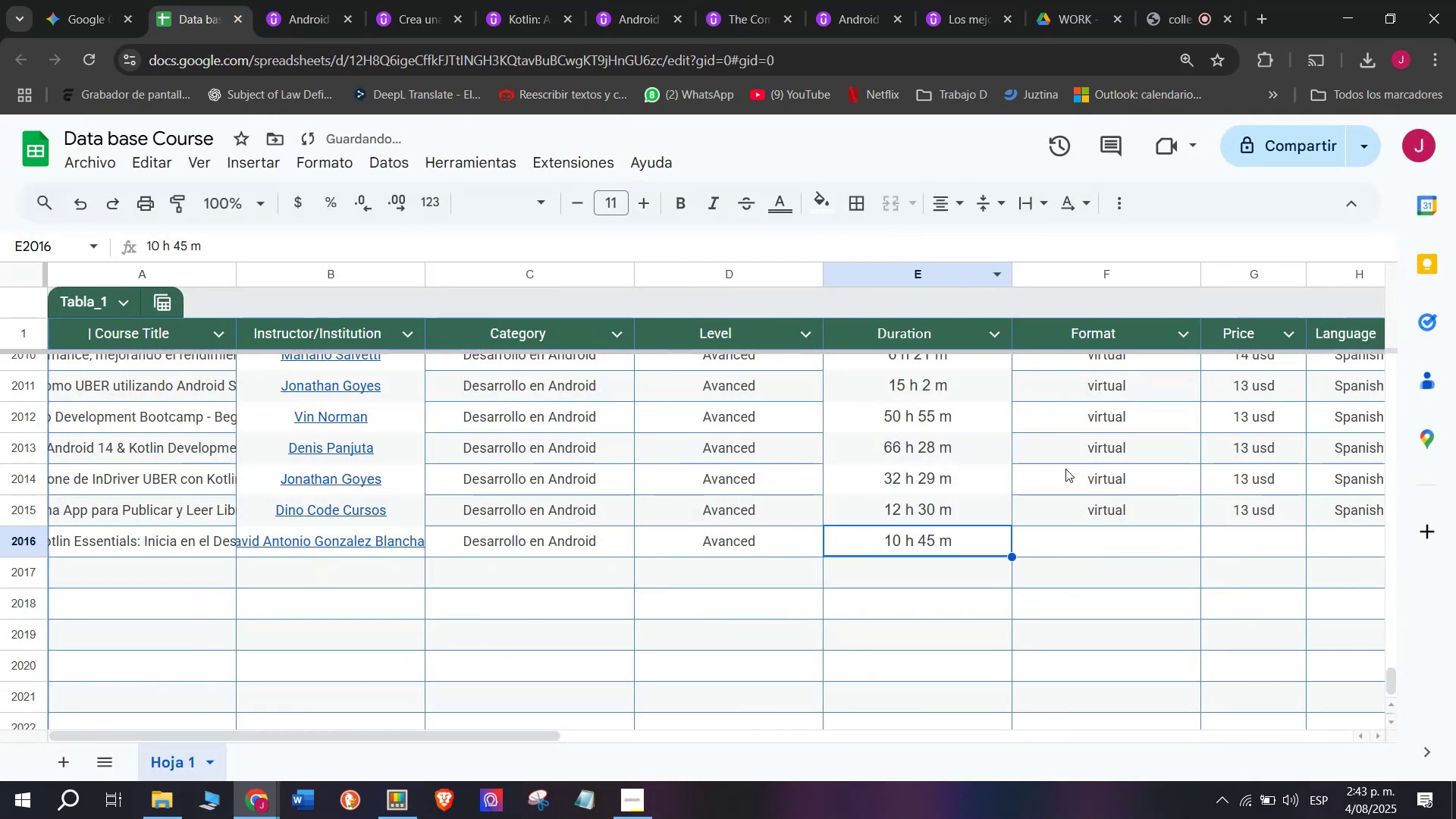 
left_click([1099, 505])
 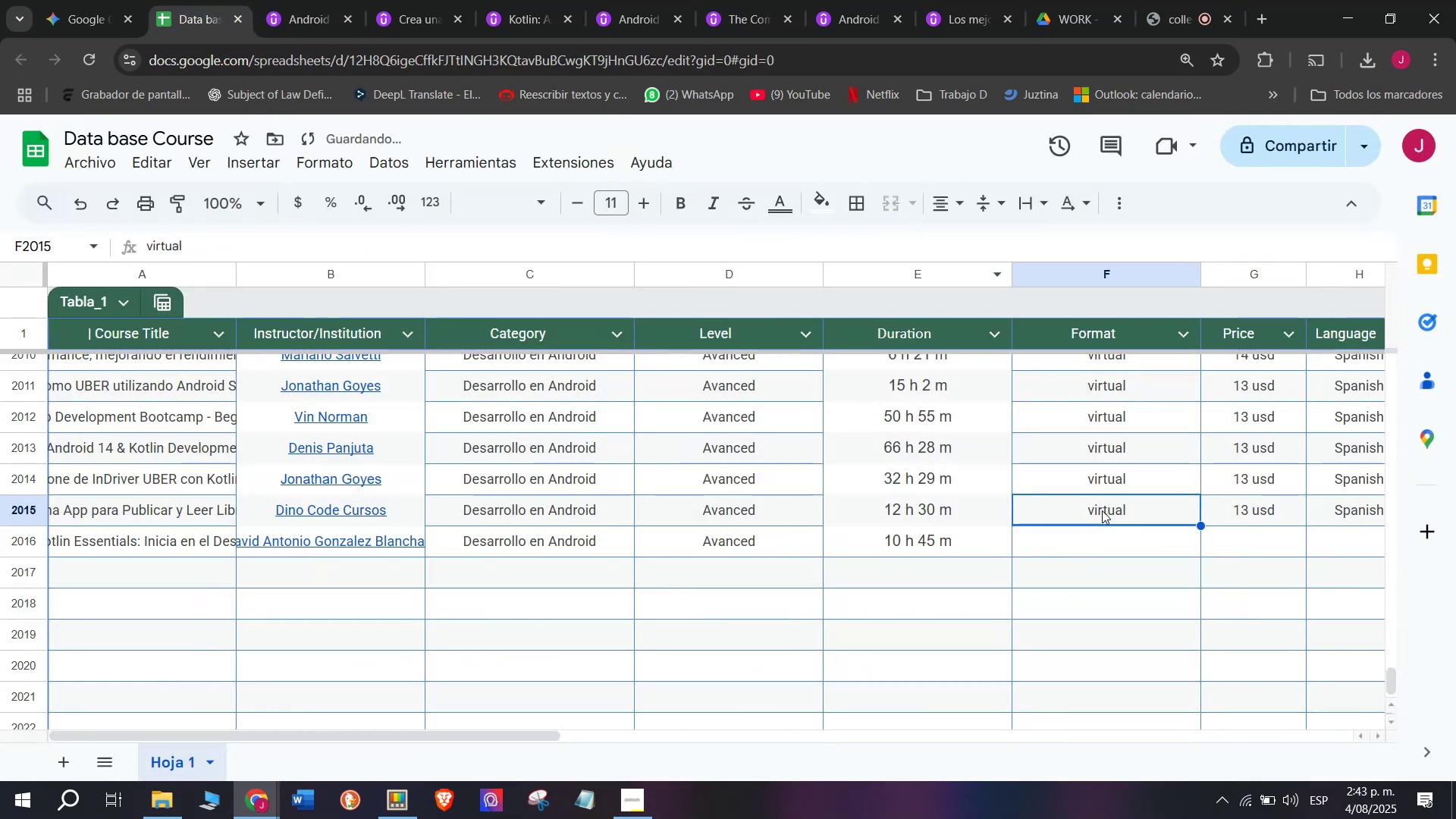 
key(Control+ControlLeft)
 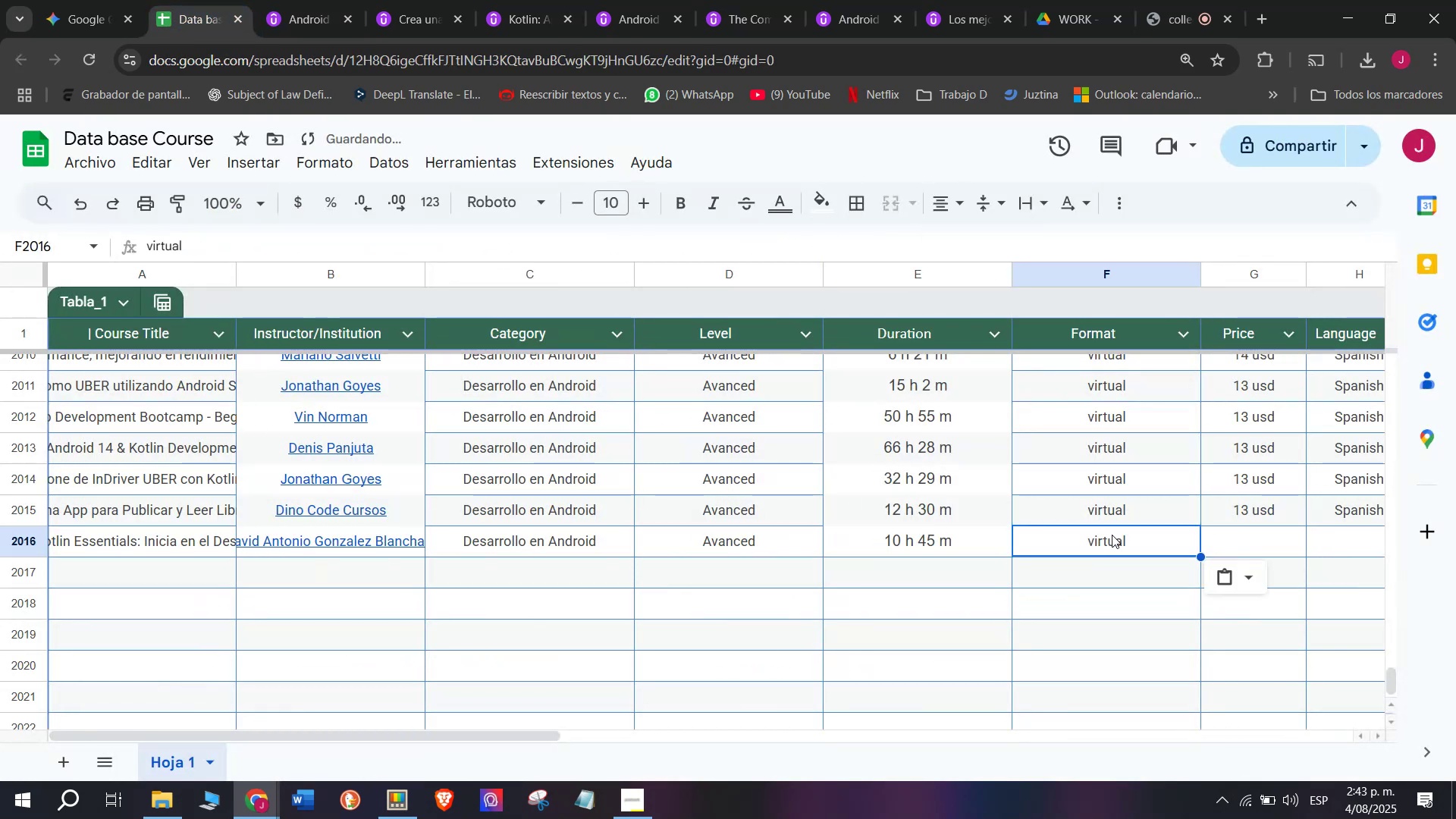 
key(Break)
 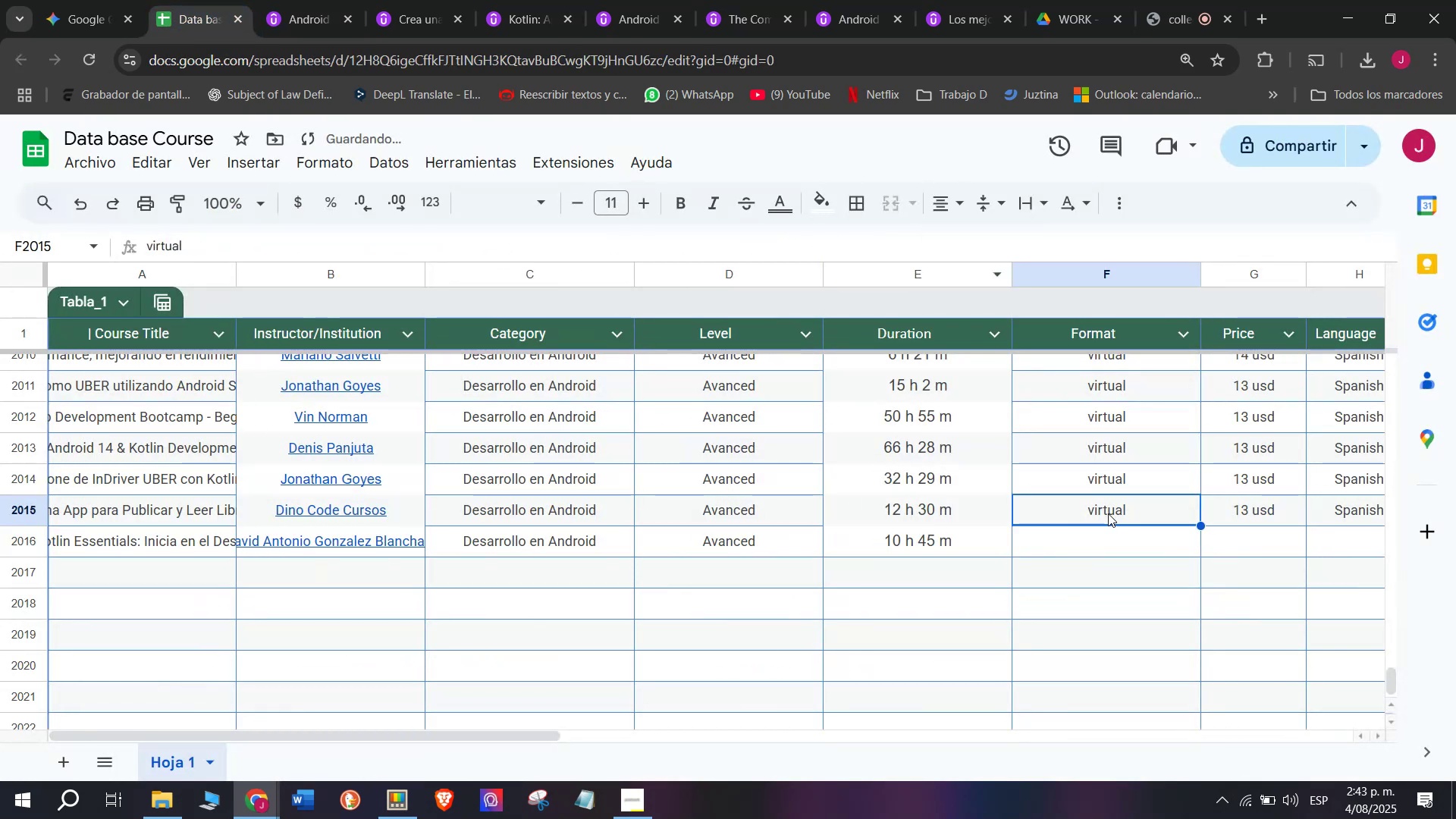 
key(Control+C)
 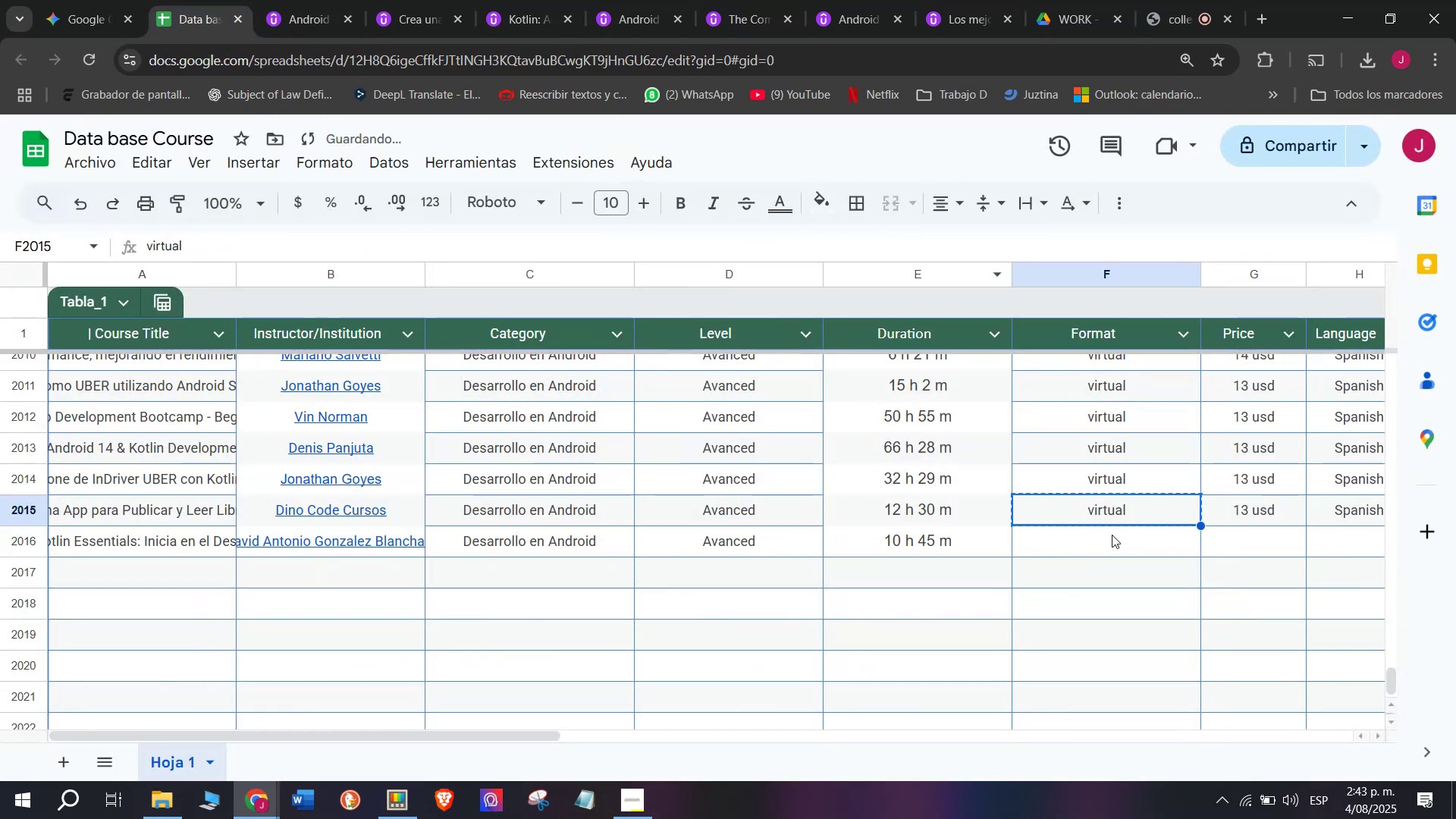 
key(Z)
 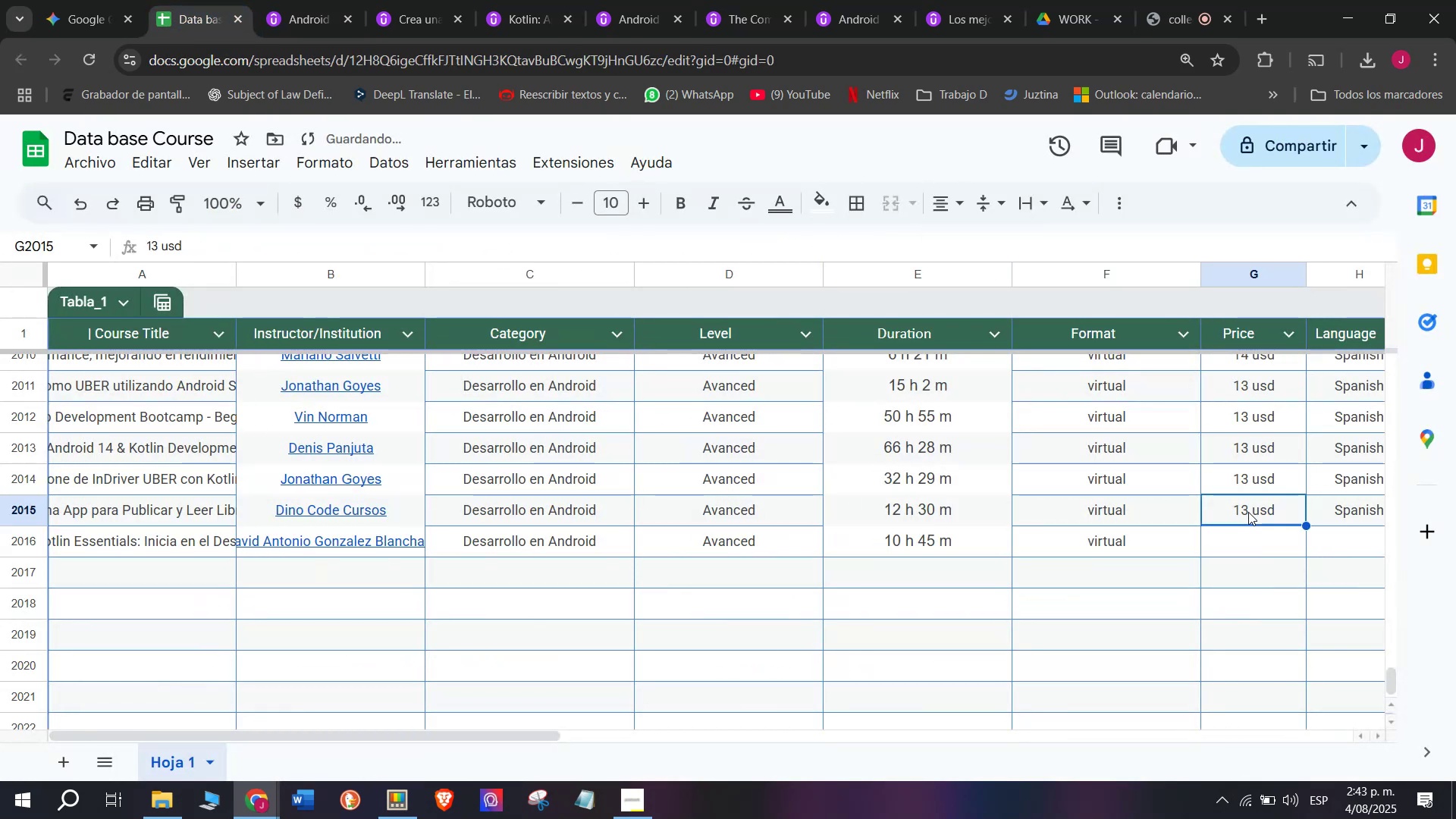 
key(Control+ControlLeft)
 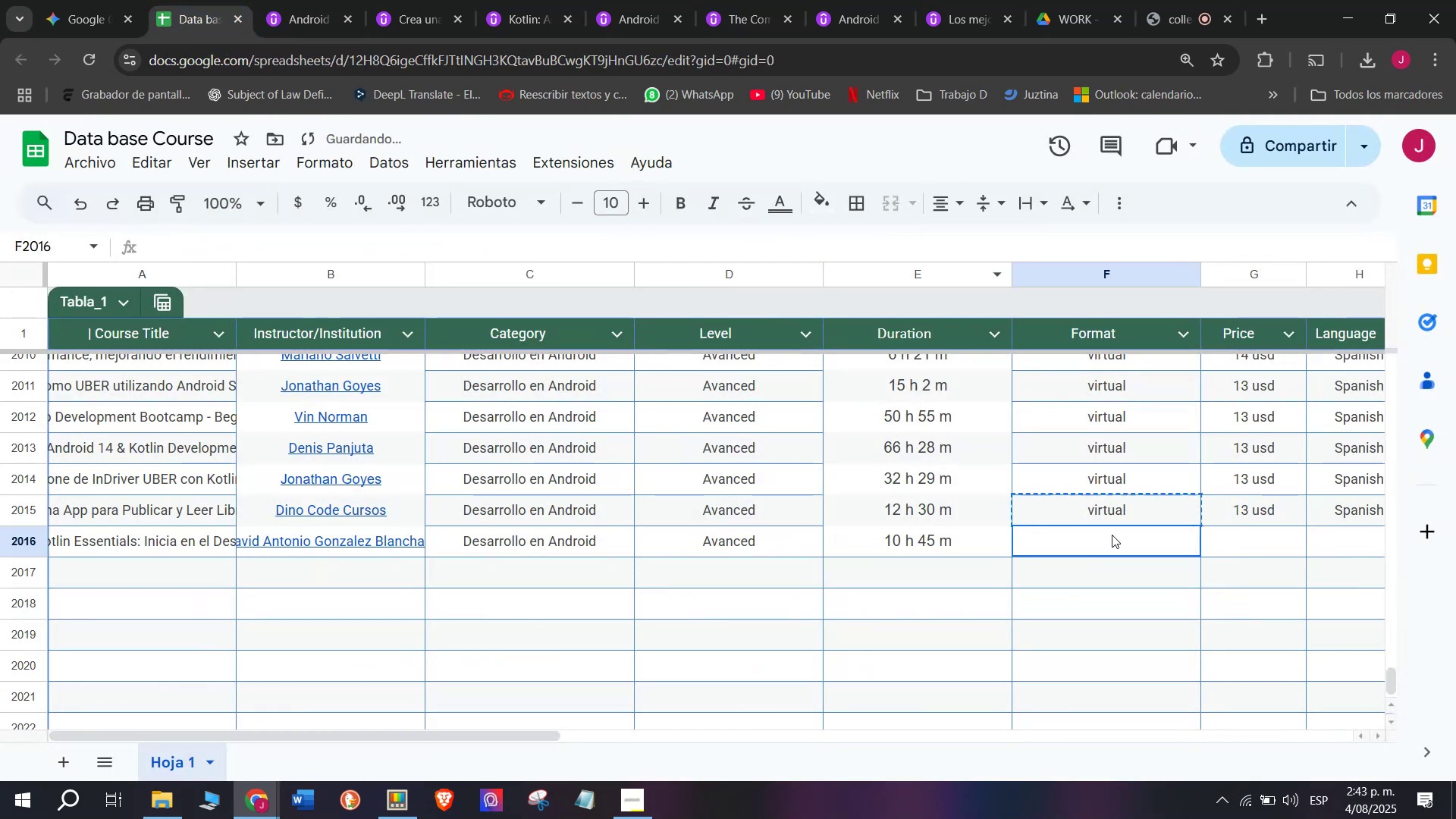 
key(Control+V)
 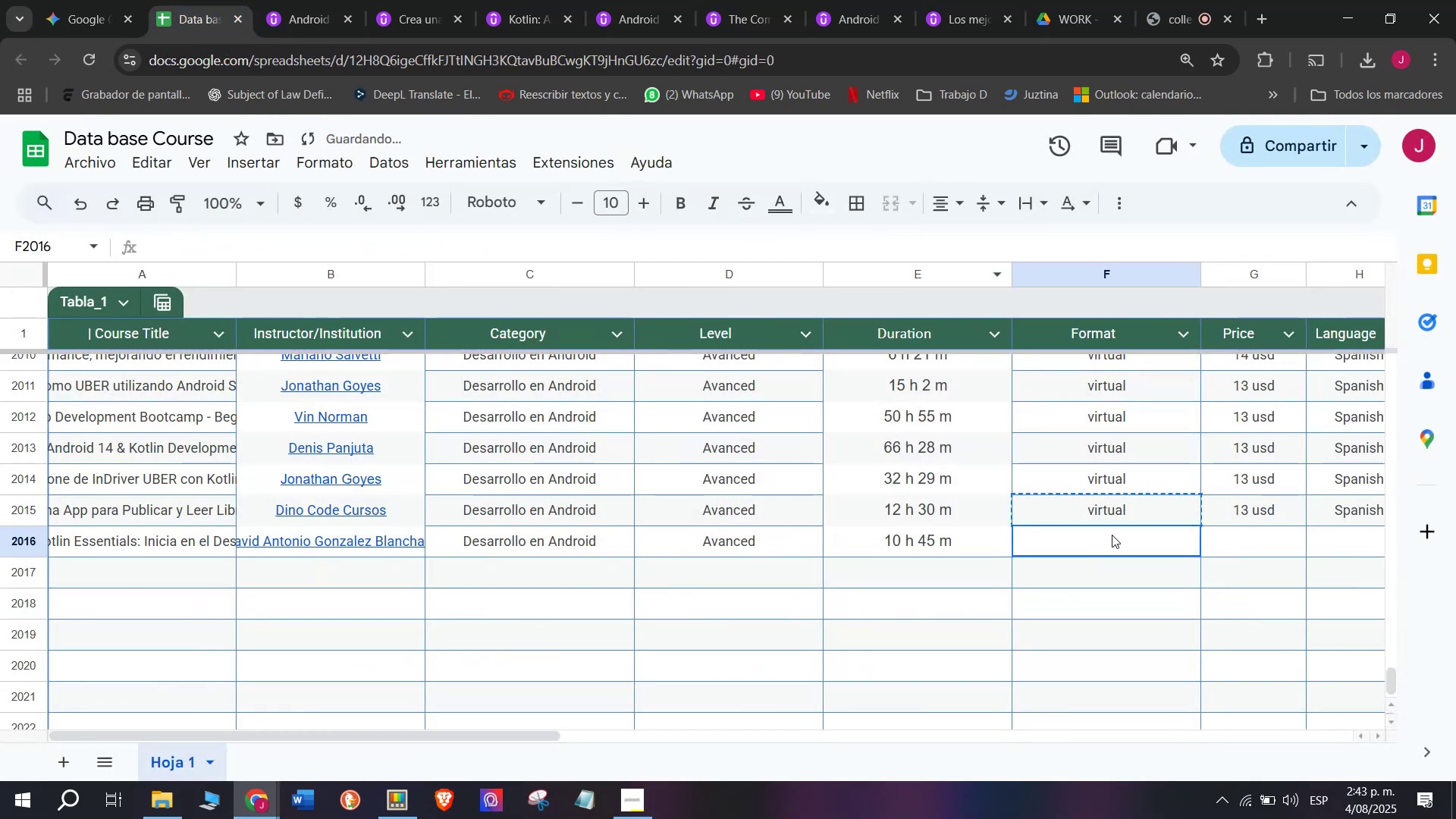 
double_click([1112, 535])
 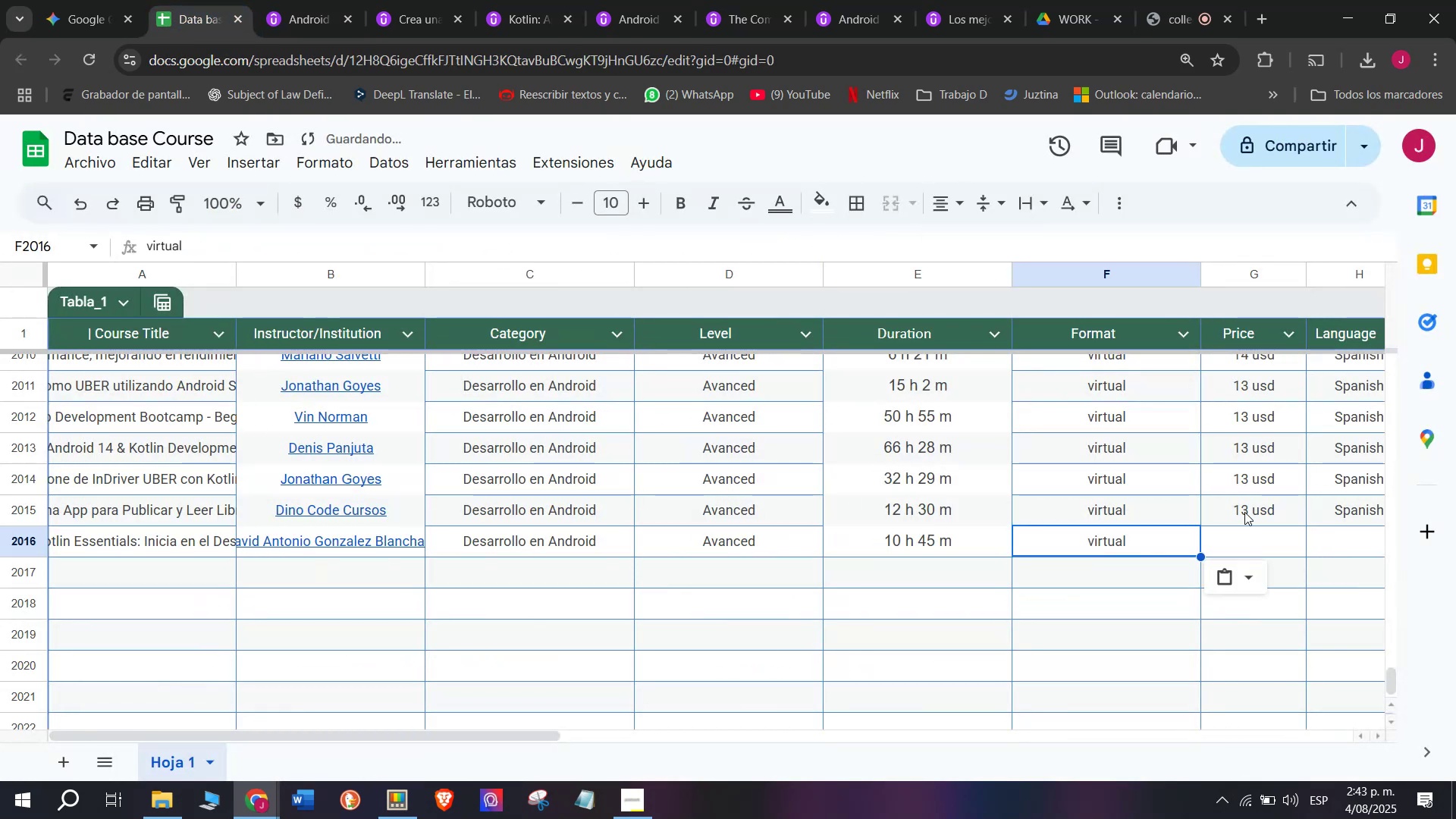 
triple_click([1248, 512])
 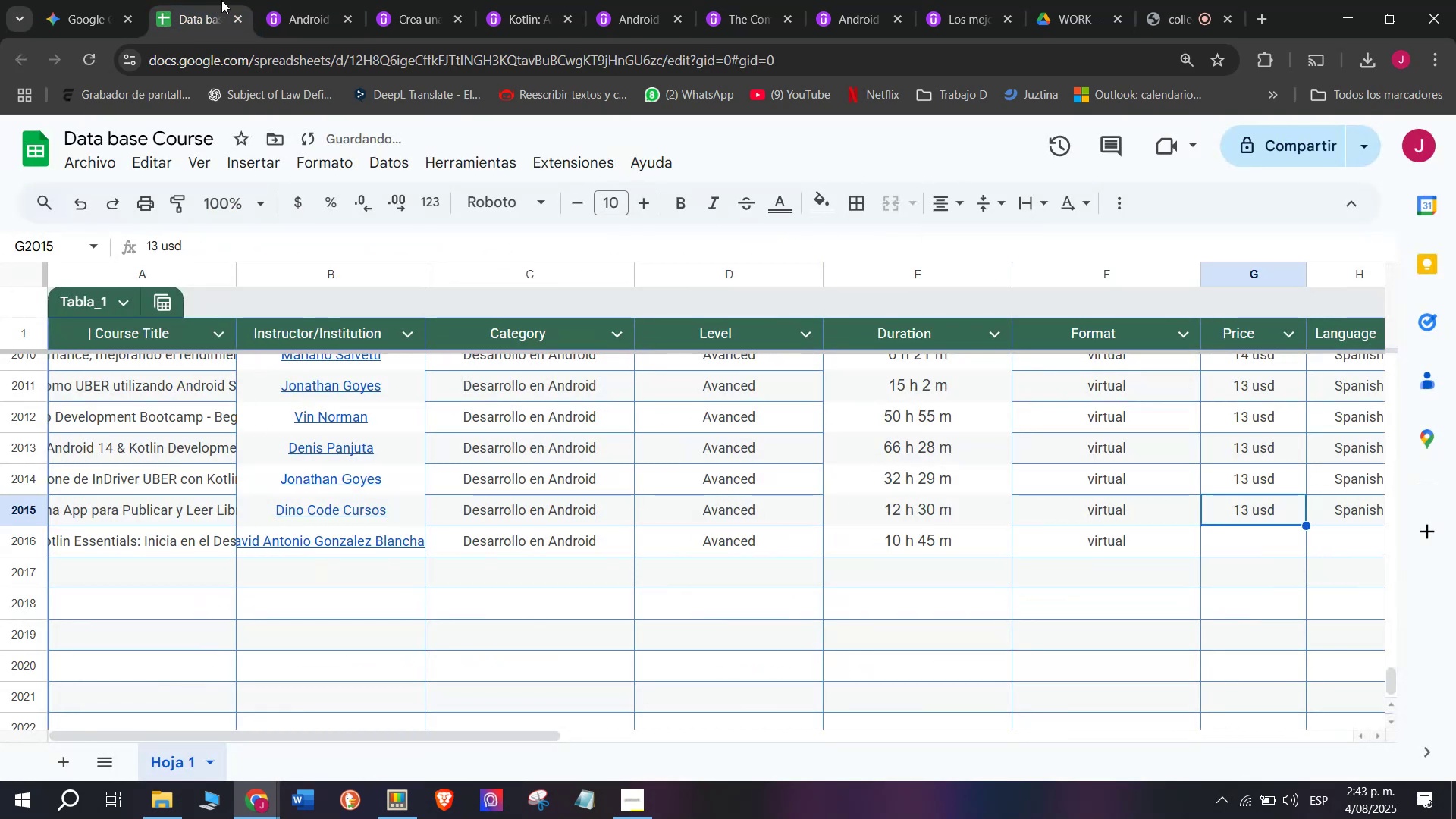 
left_click([300, 0])
 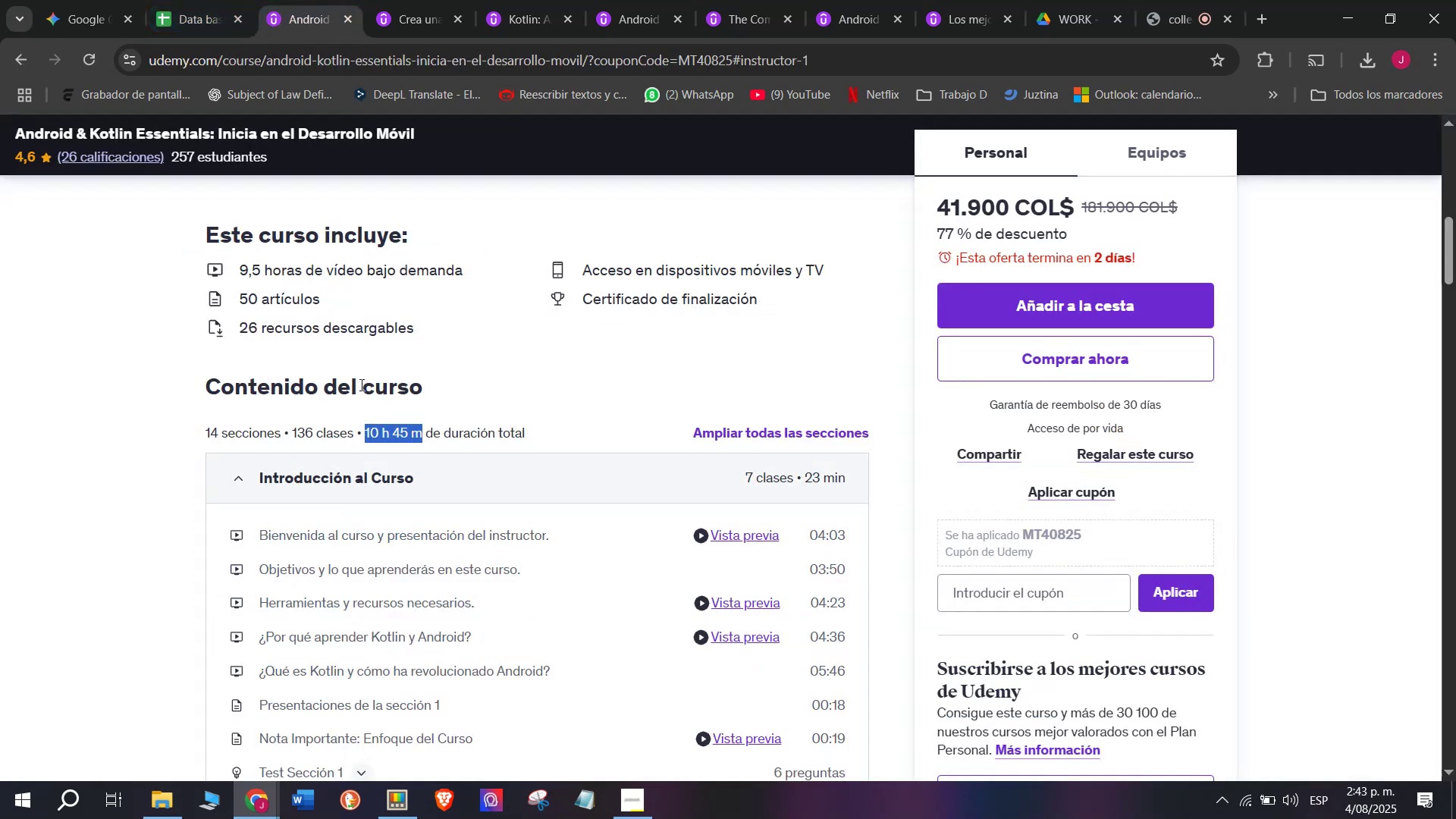 
scroll: coordinate [377, 521], scroll_direction: up, amount: 3.0
 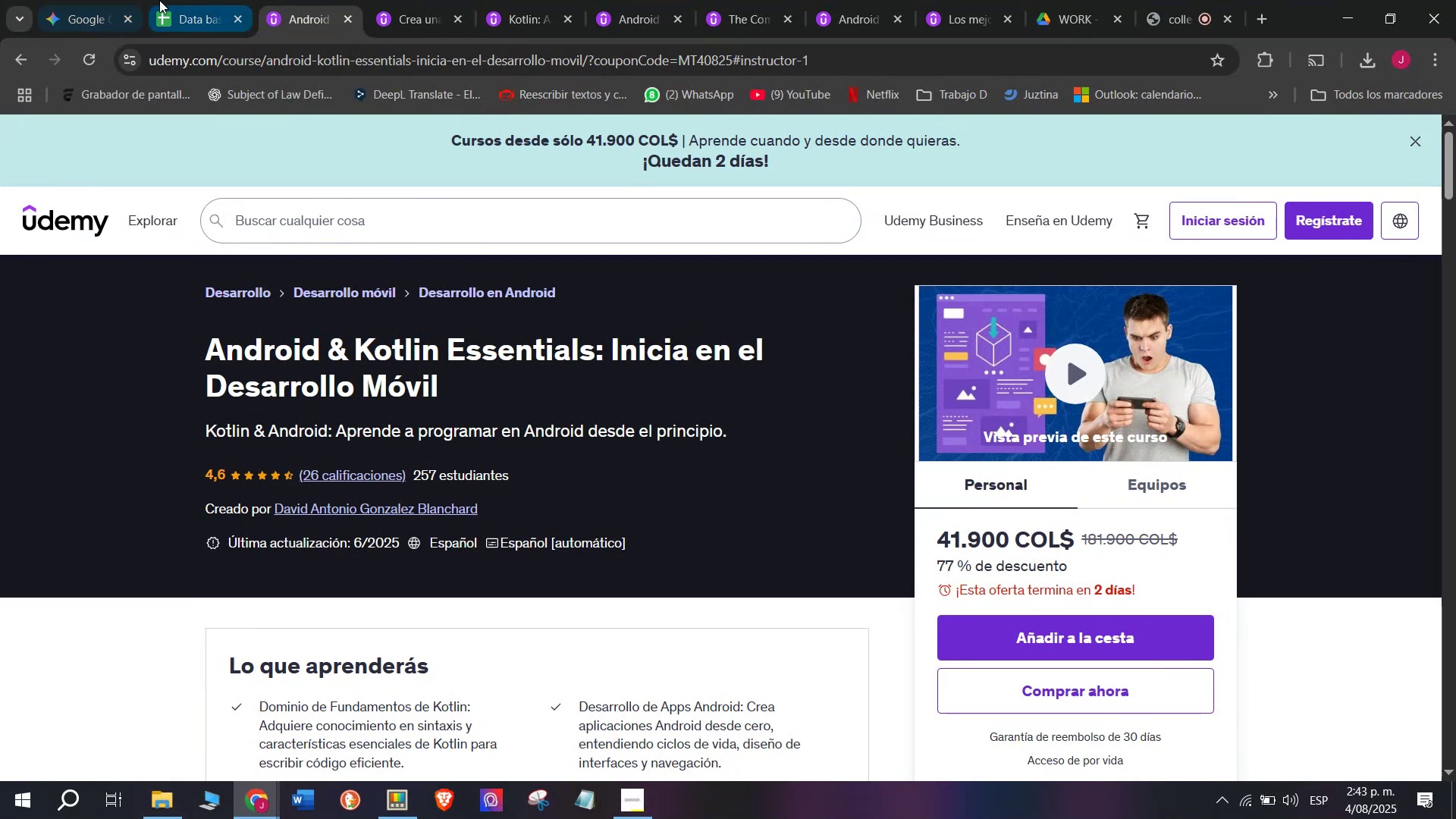 
left_click([160, 0])
 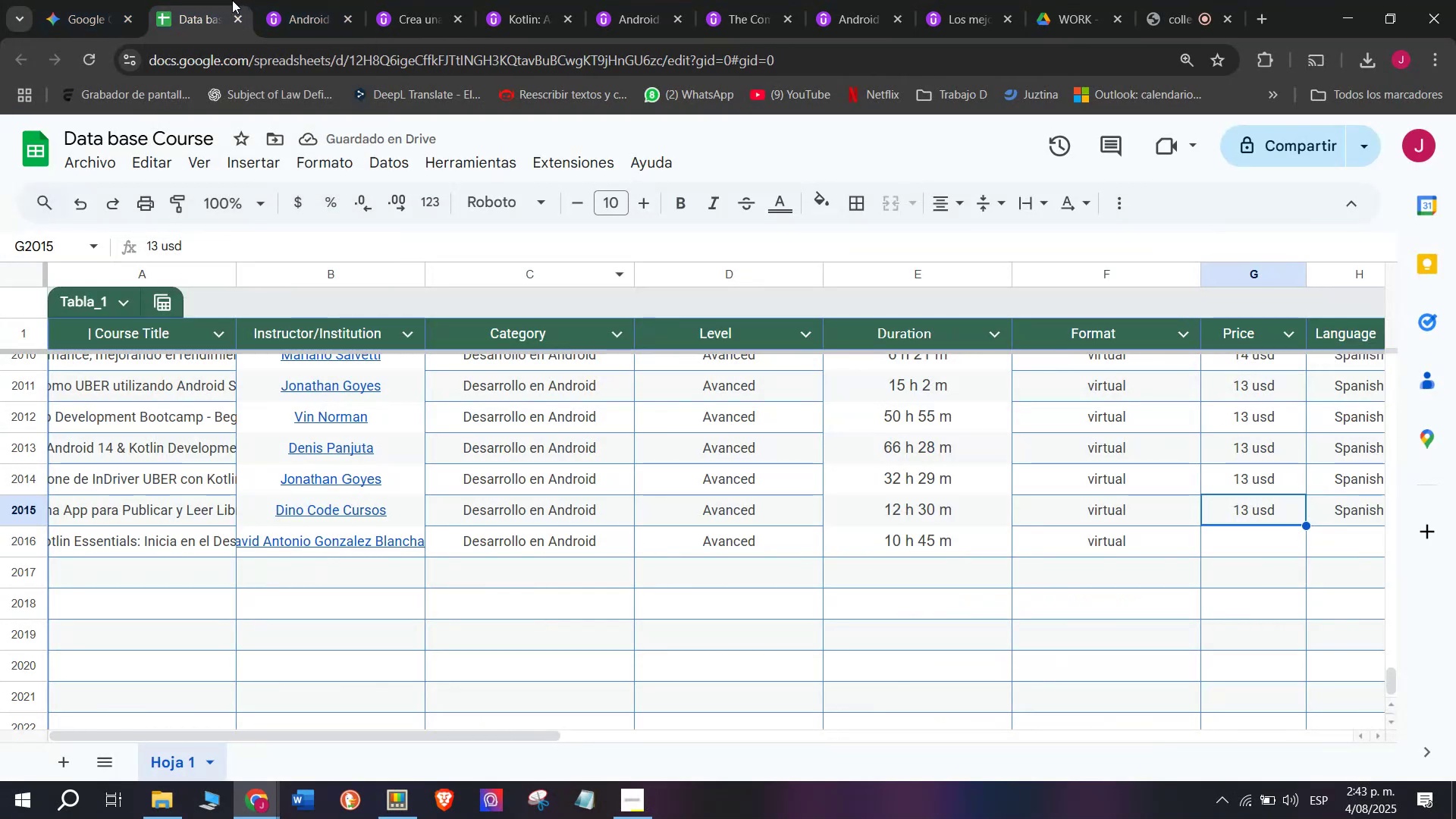 
left_click([287, 0])
 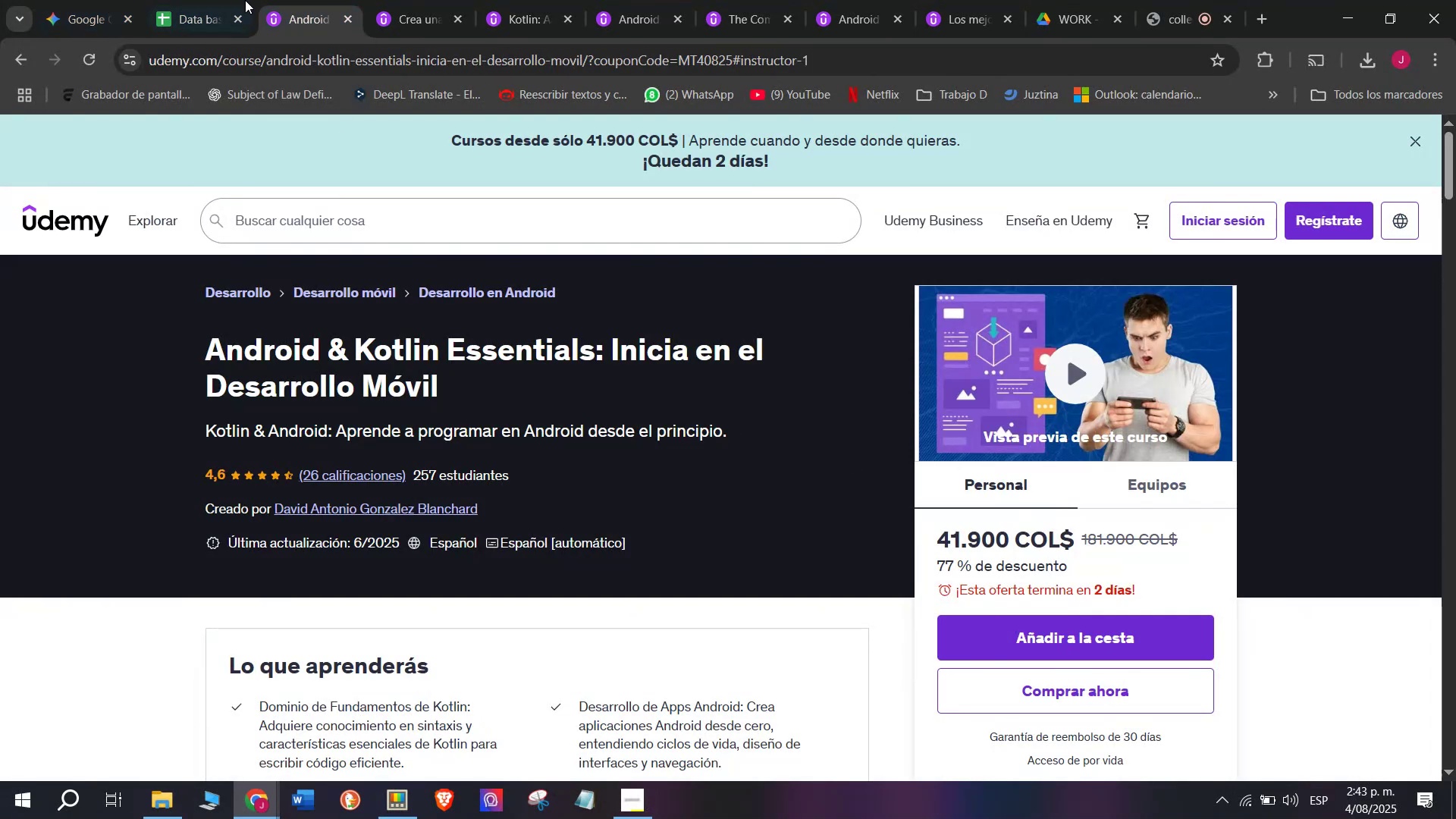 
left_click([200, 0])
 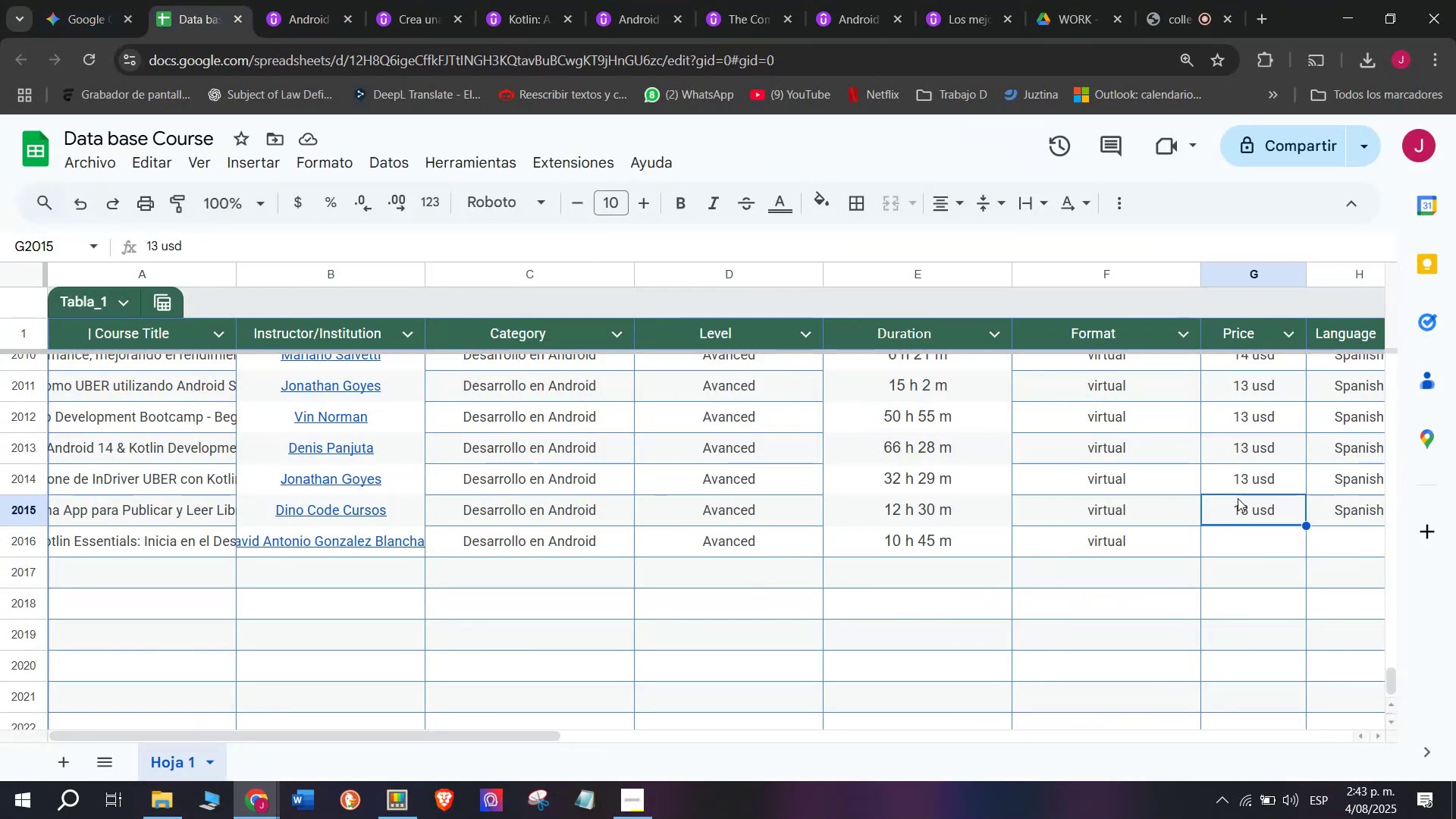 
key(Break)
 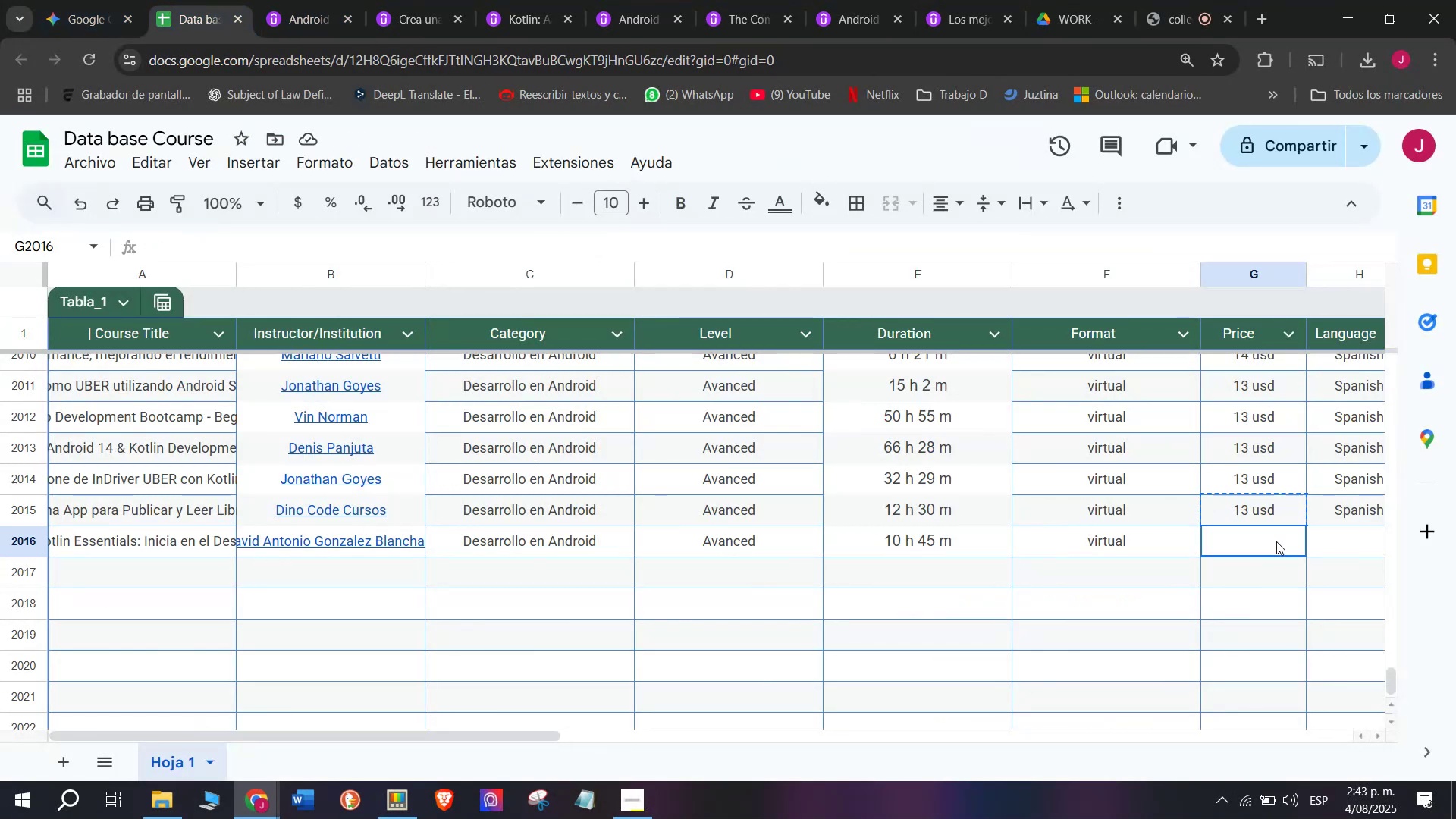 
key(Control+ControlLeft)
 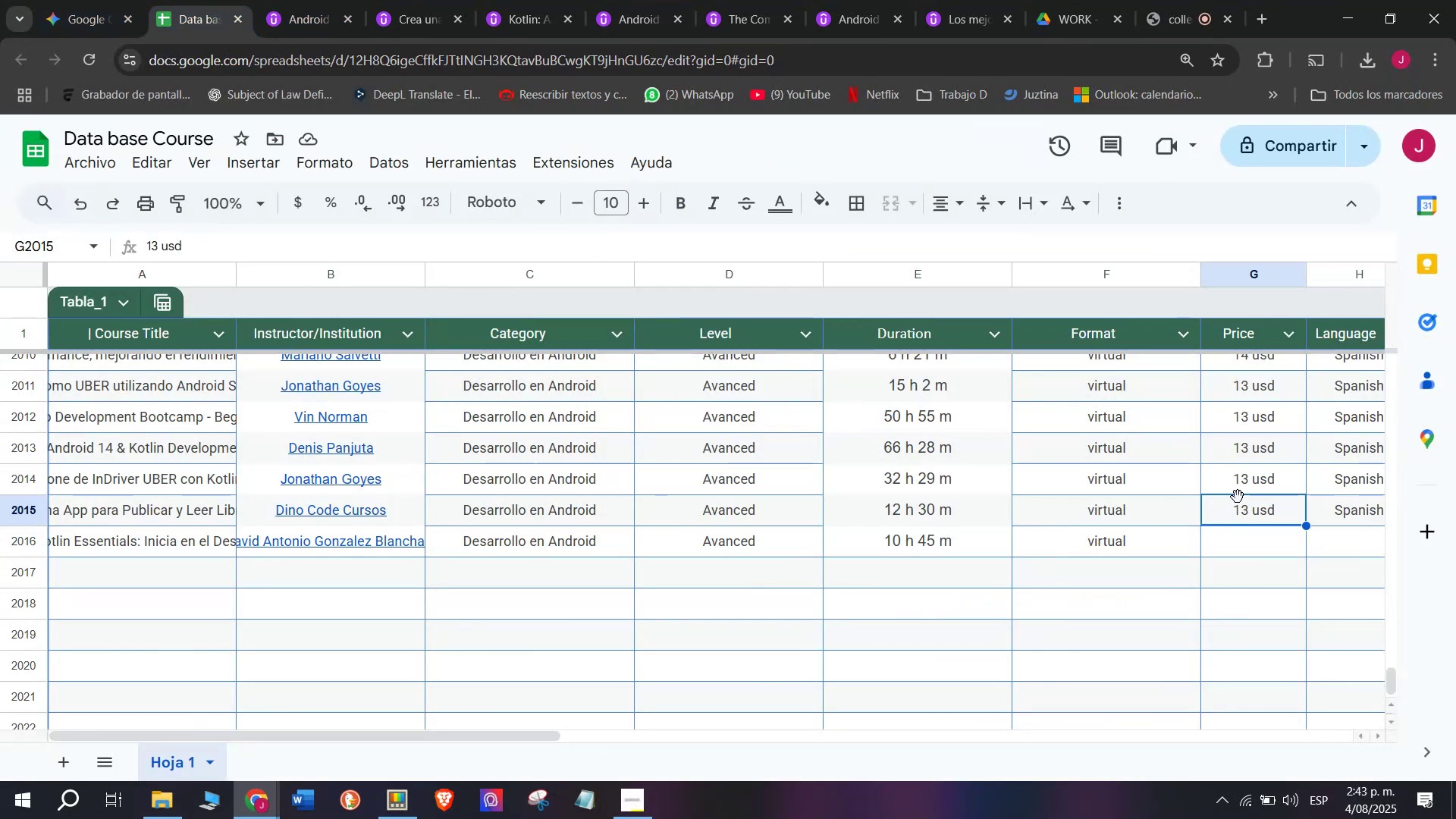 
key(Control+C)
 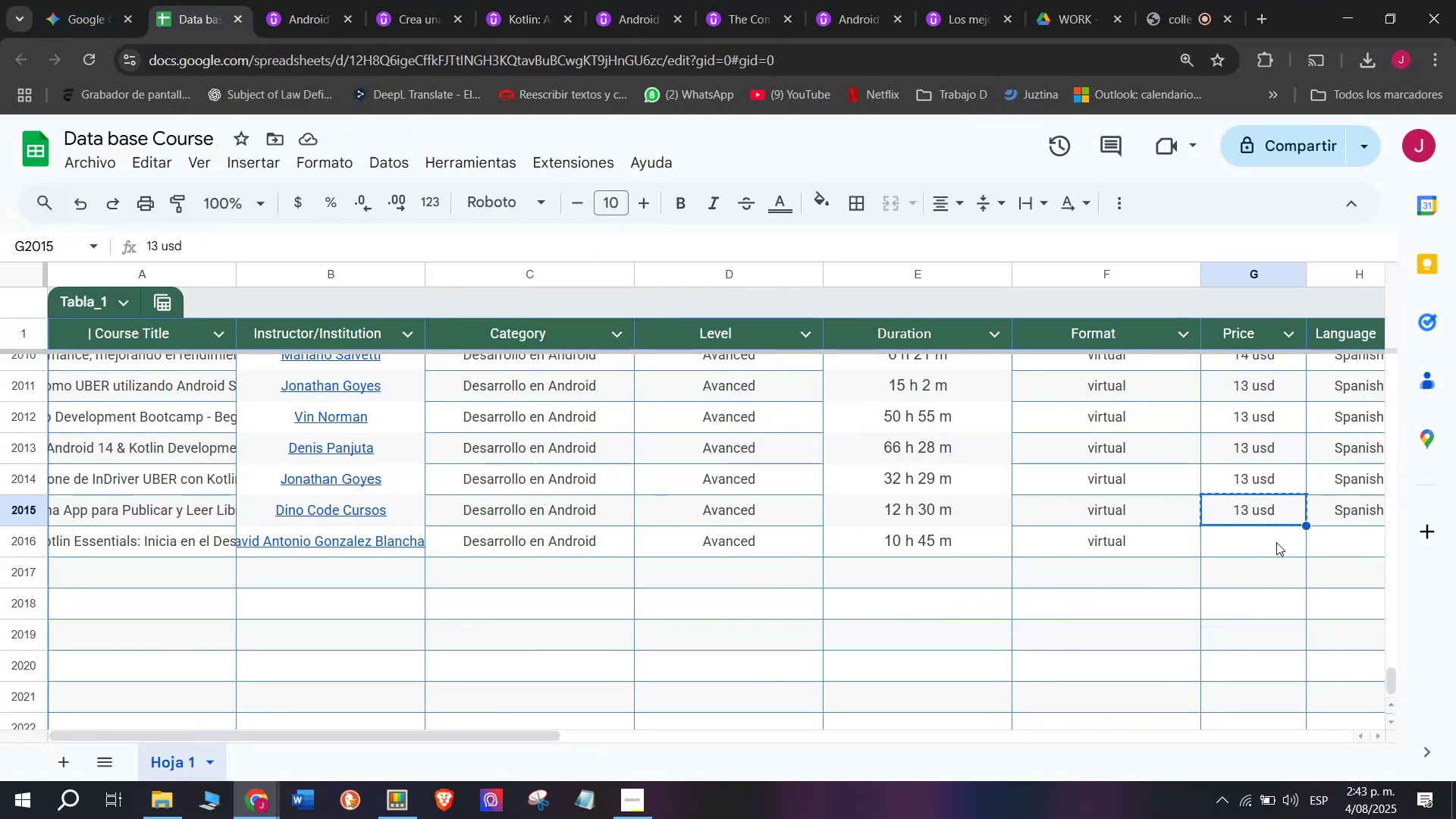 
key(Control+ControlLeft)
 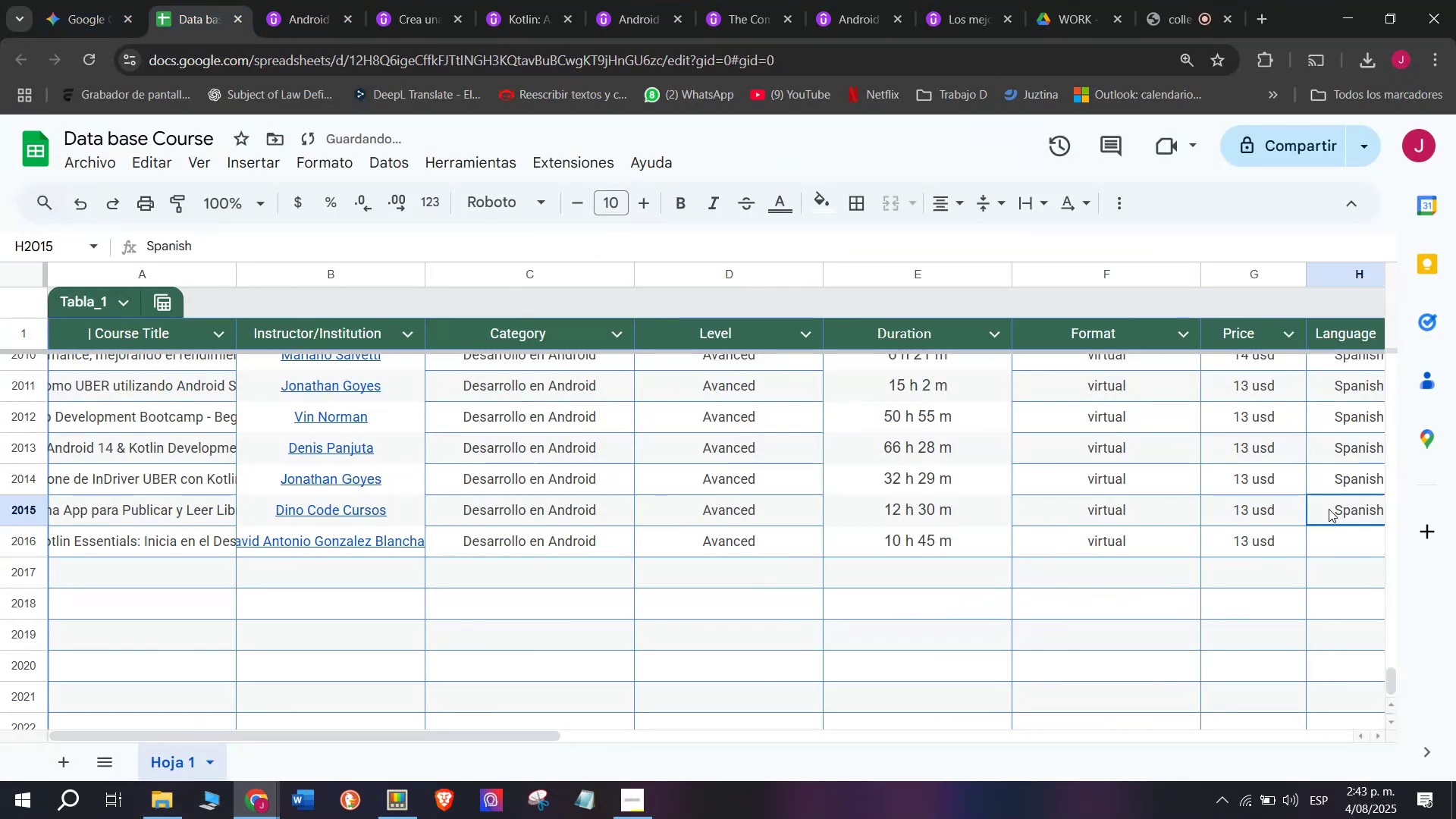 
key(Z)
 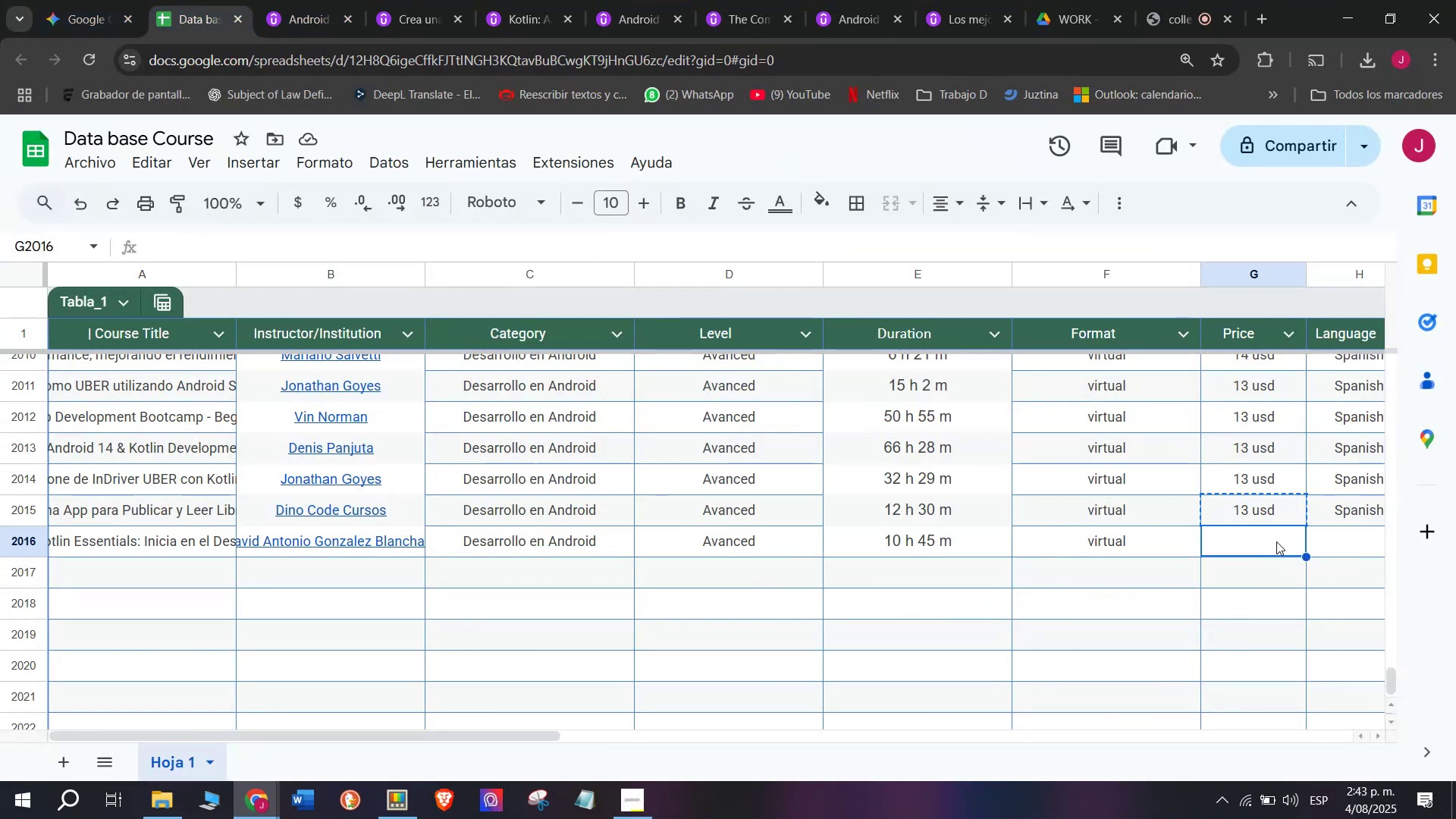 
key(Control+V)
 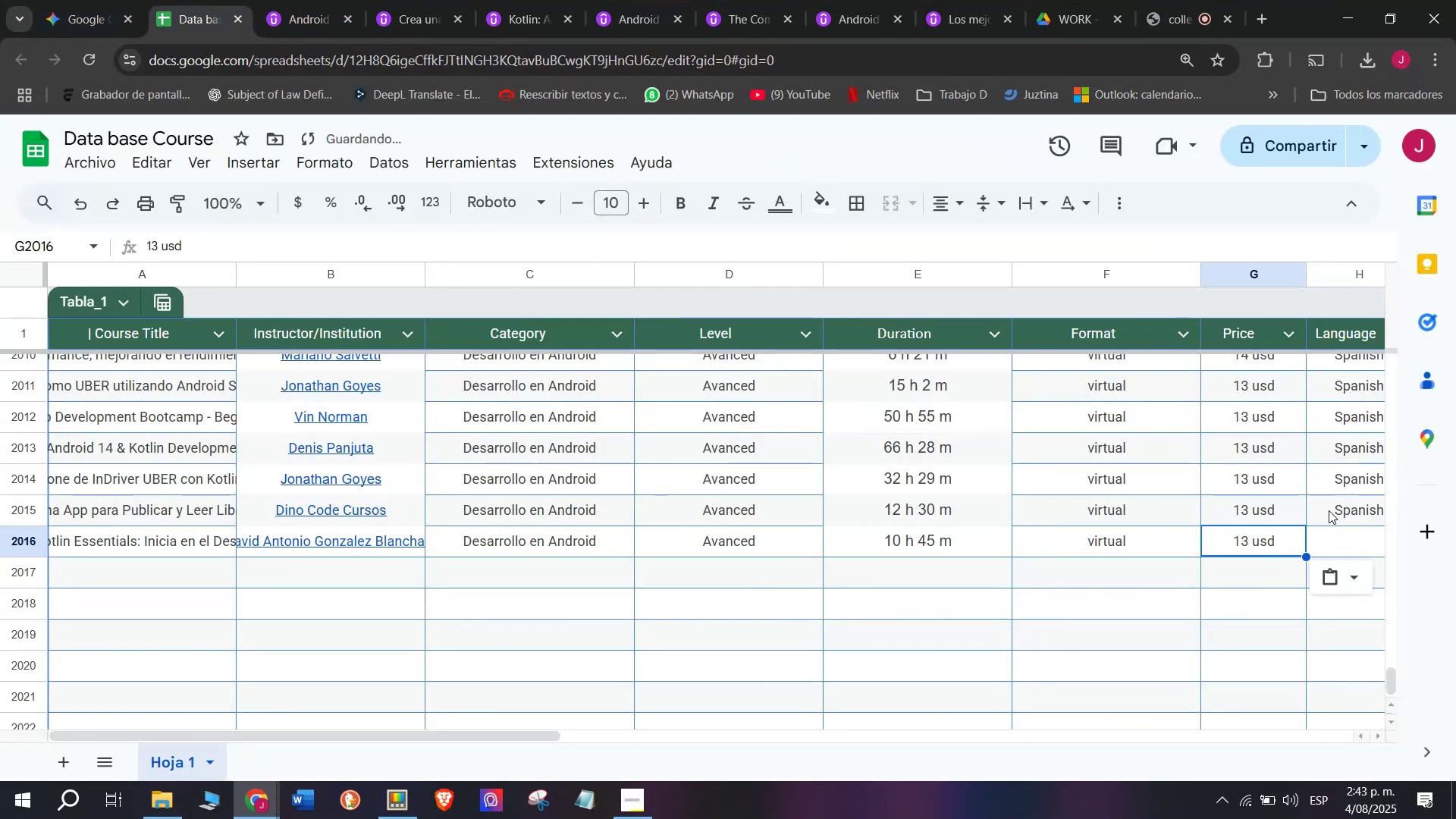 
left_click([1329, 508])
 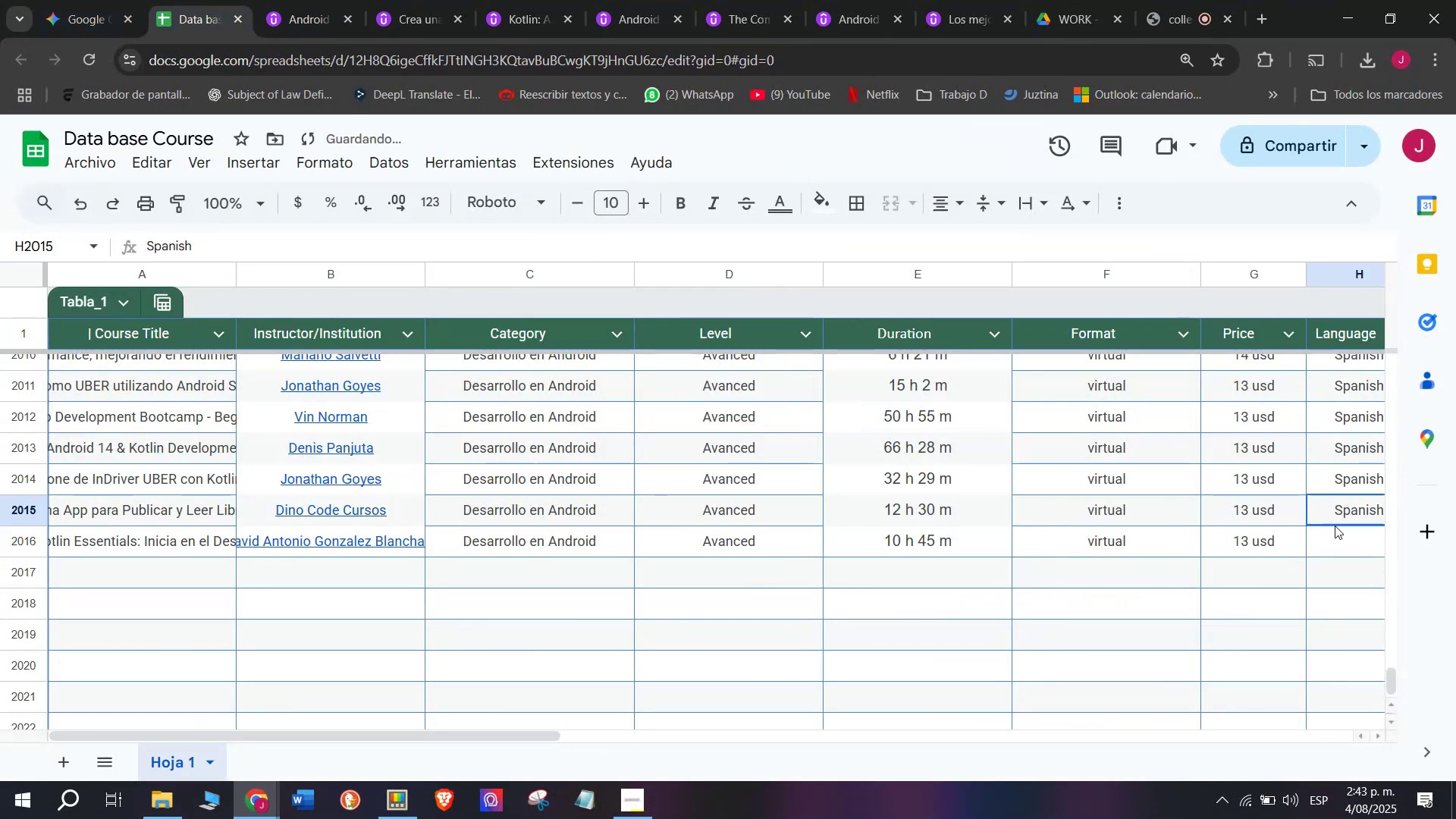 
key(Break)
 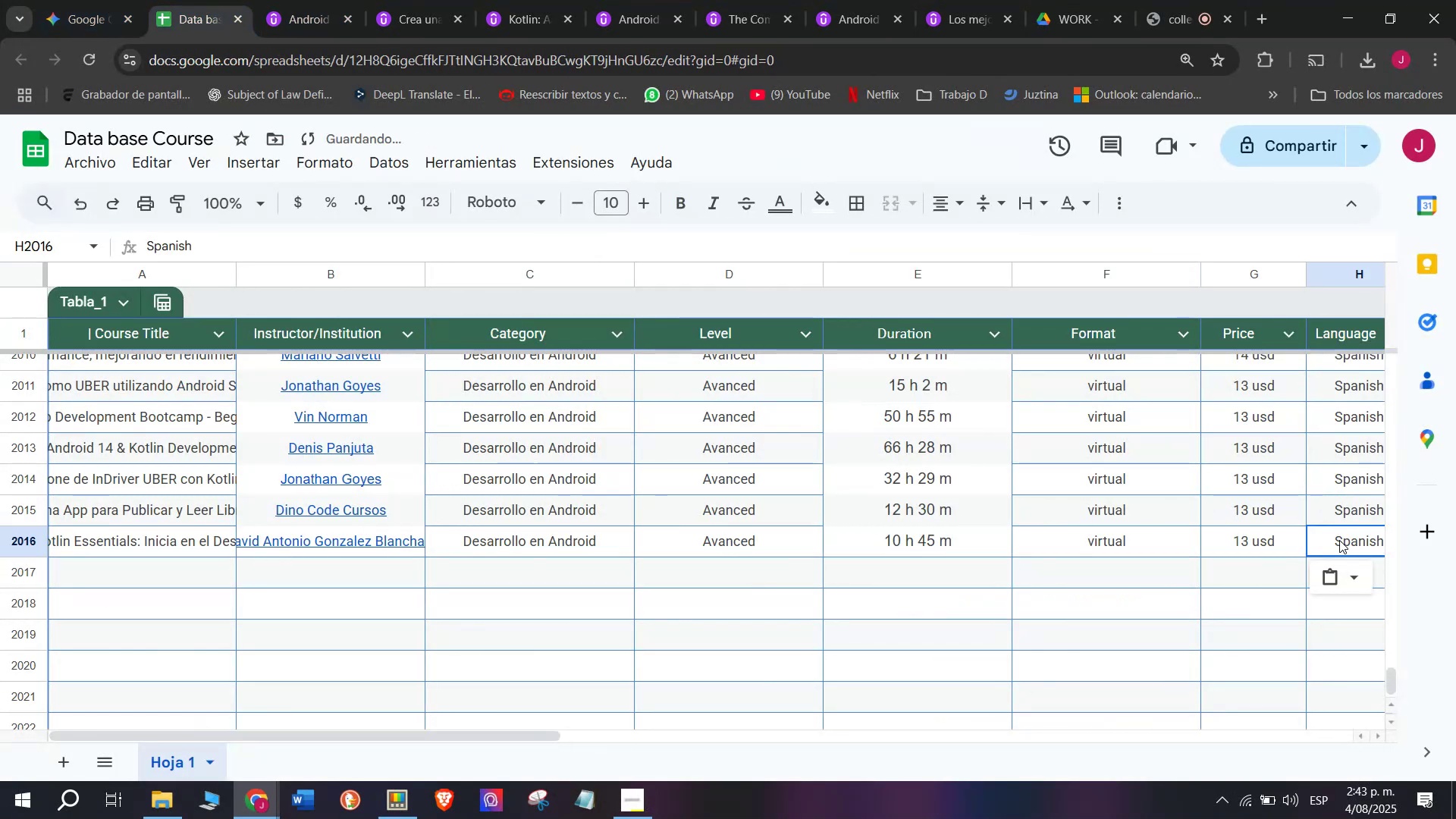 
key(Control+ControlLeft)
 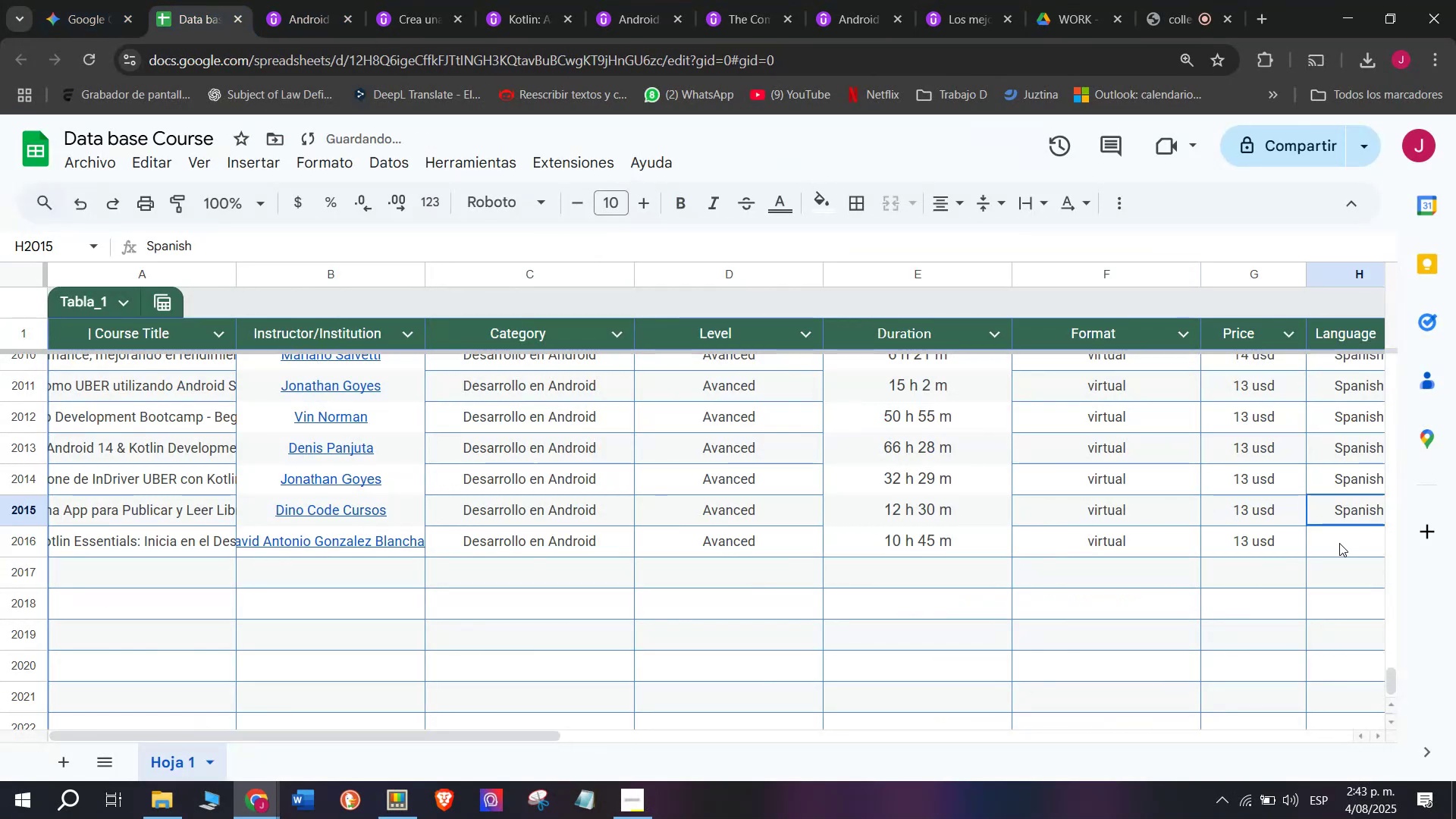 
key(Control+C)
 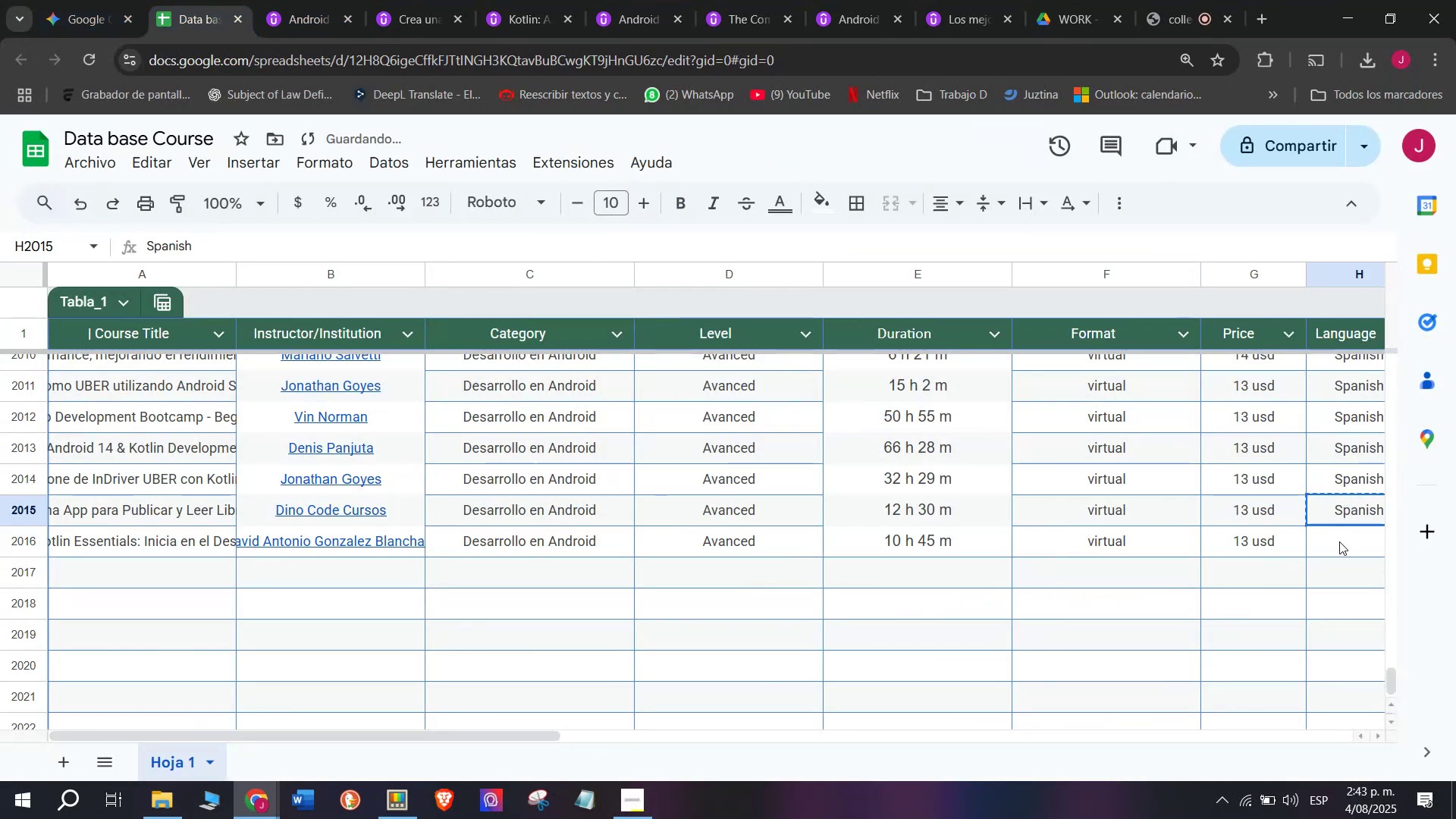 
key(Z)
 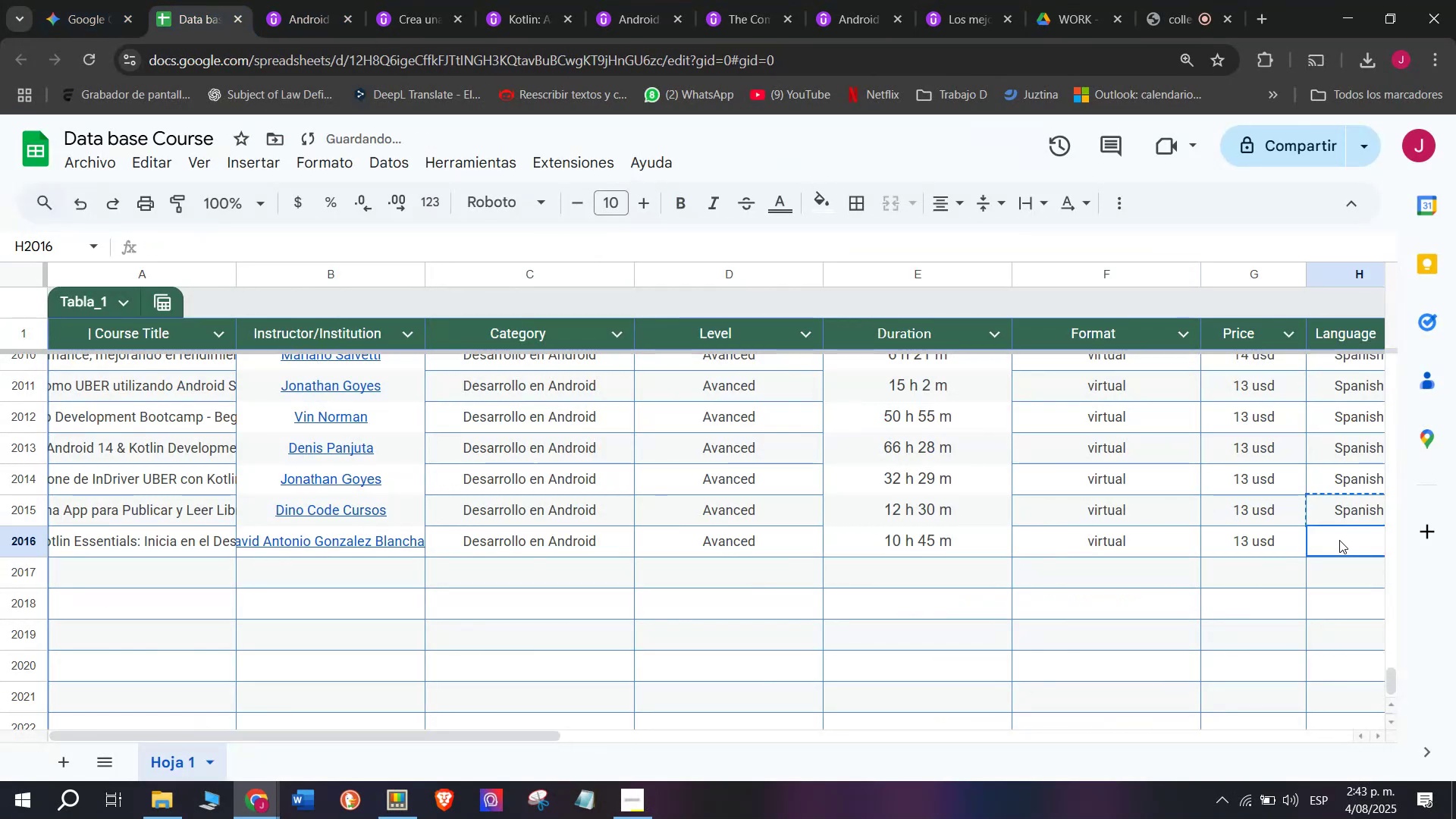 
key(Control+V)
 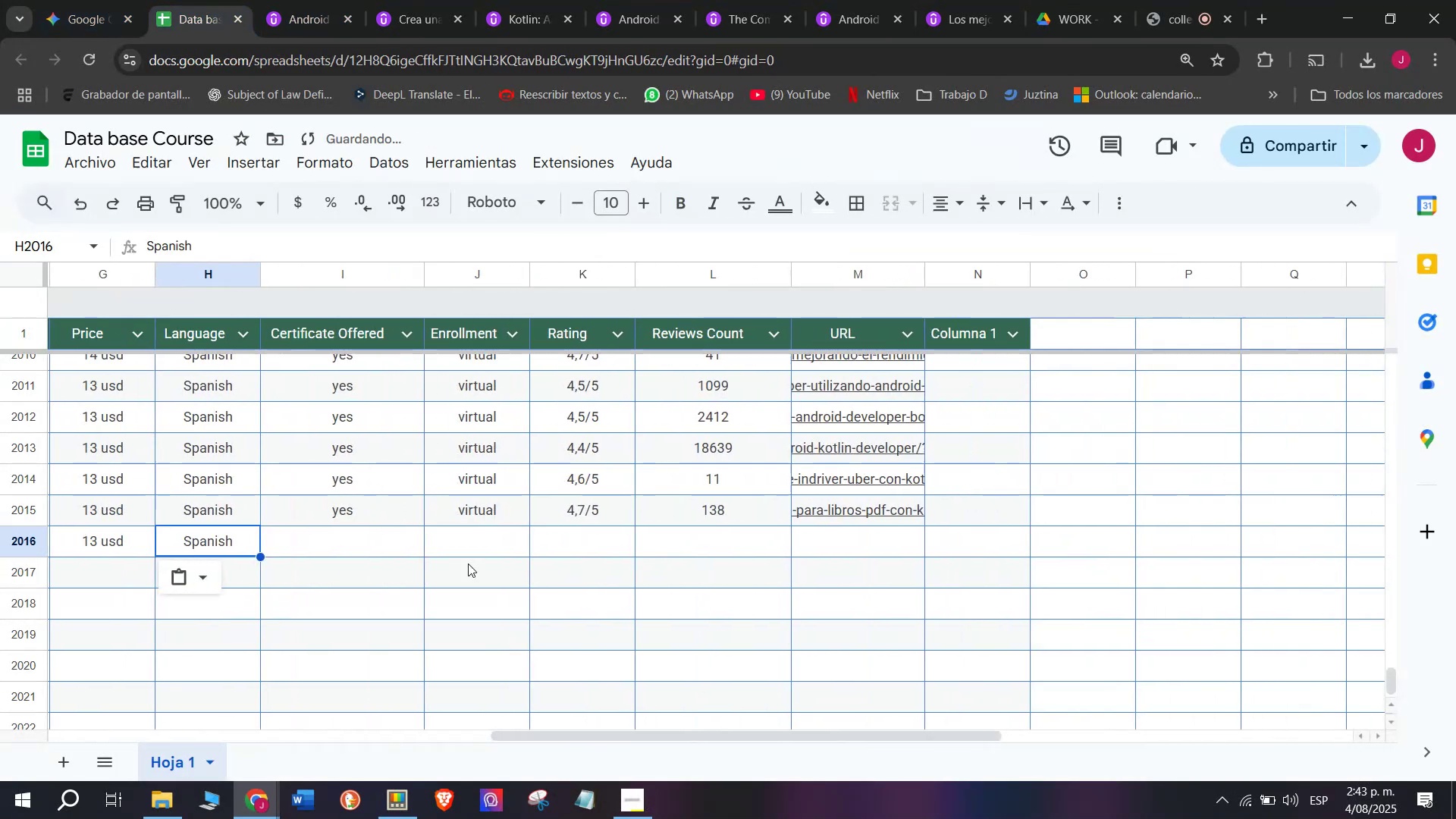 
key(Control+ControlLeft)
 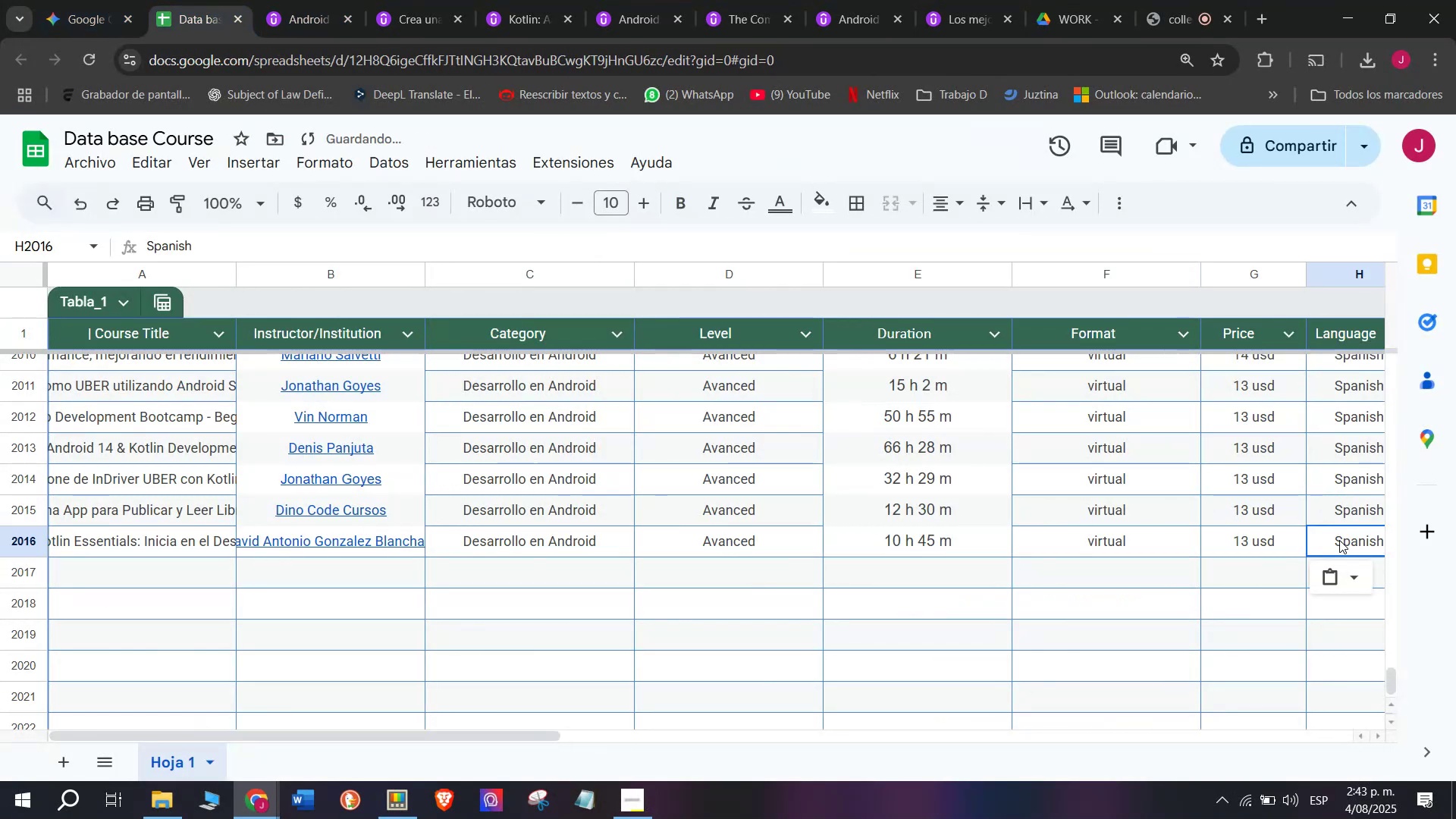 
scroll: coordinate [121, 551], scroll_direction: down, amount: 3.0
 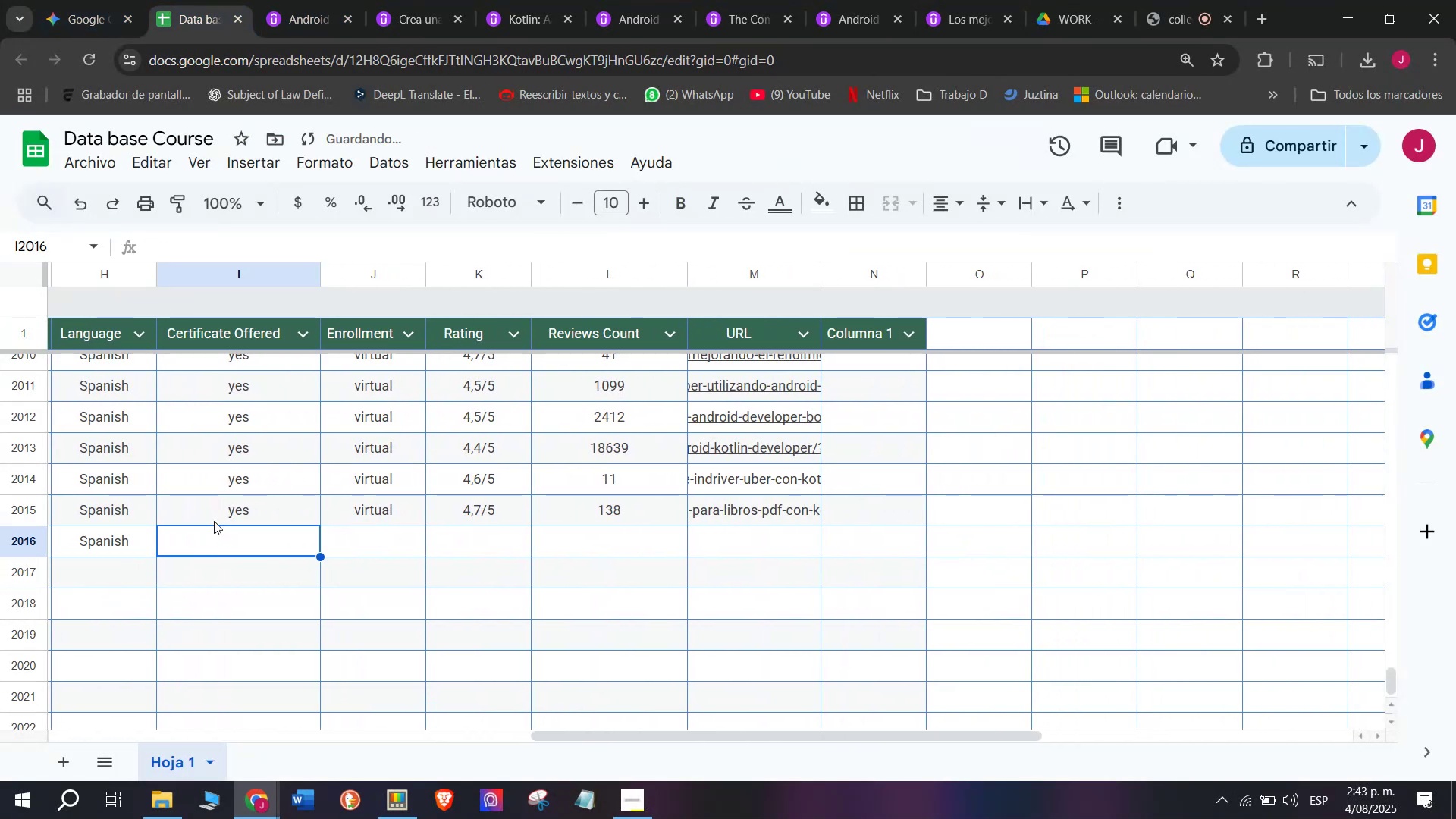 
key(Break)
 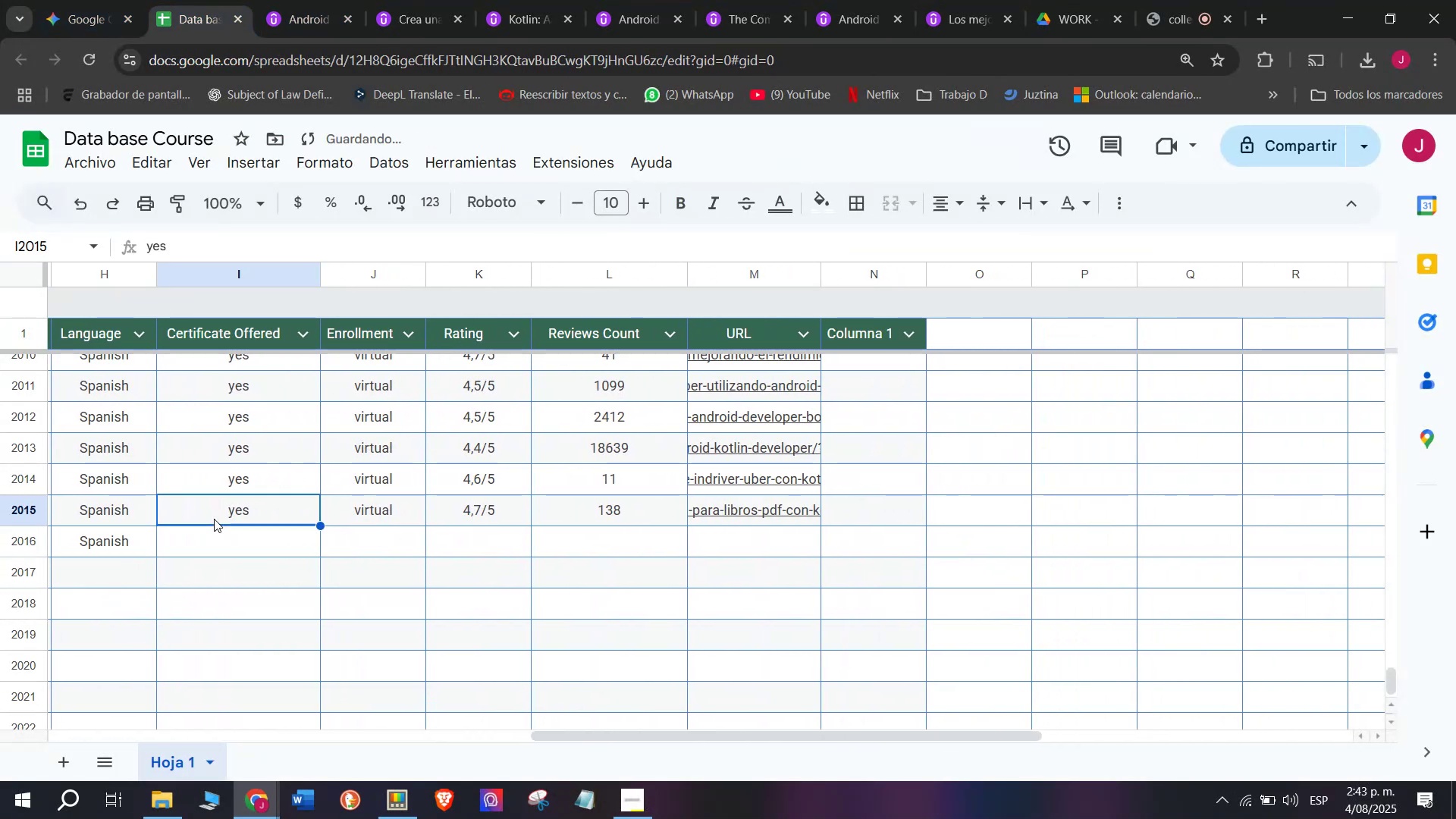 
key(Control+ControlLeft)
 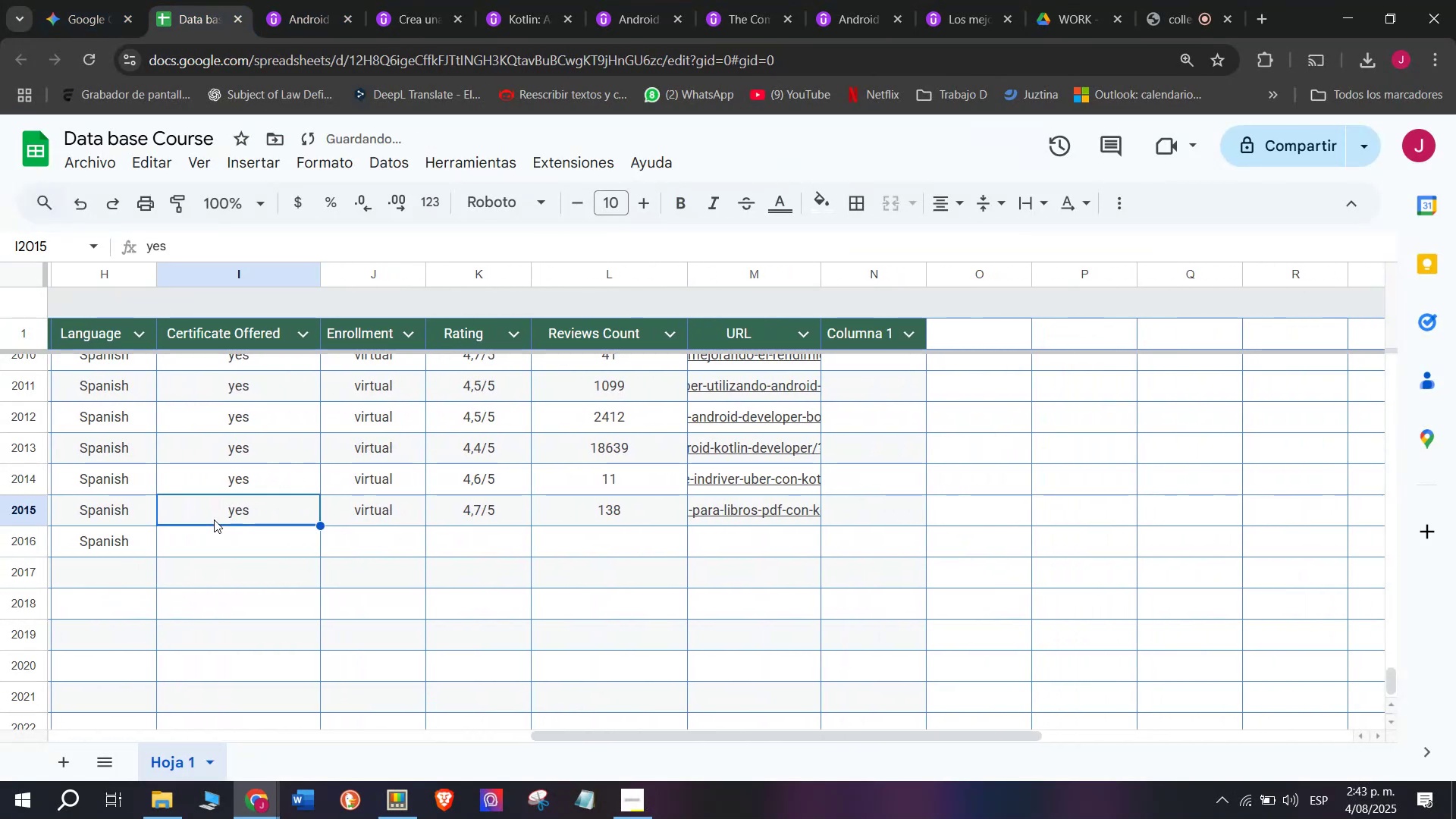 
key(Control+C)
 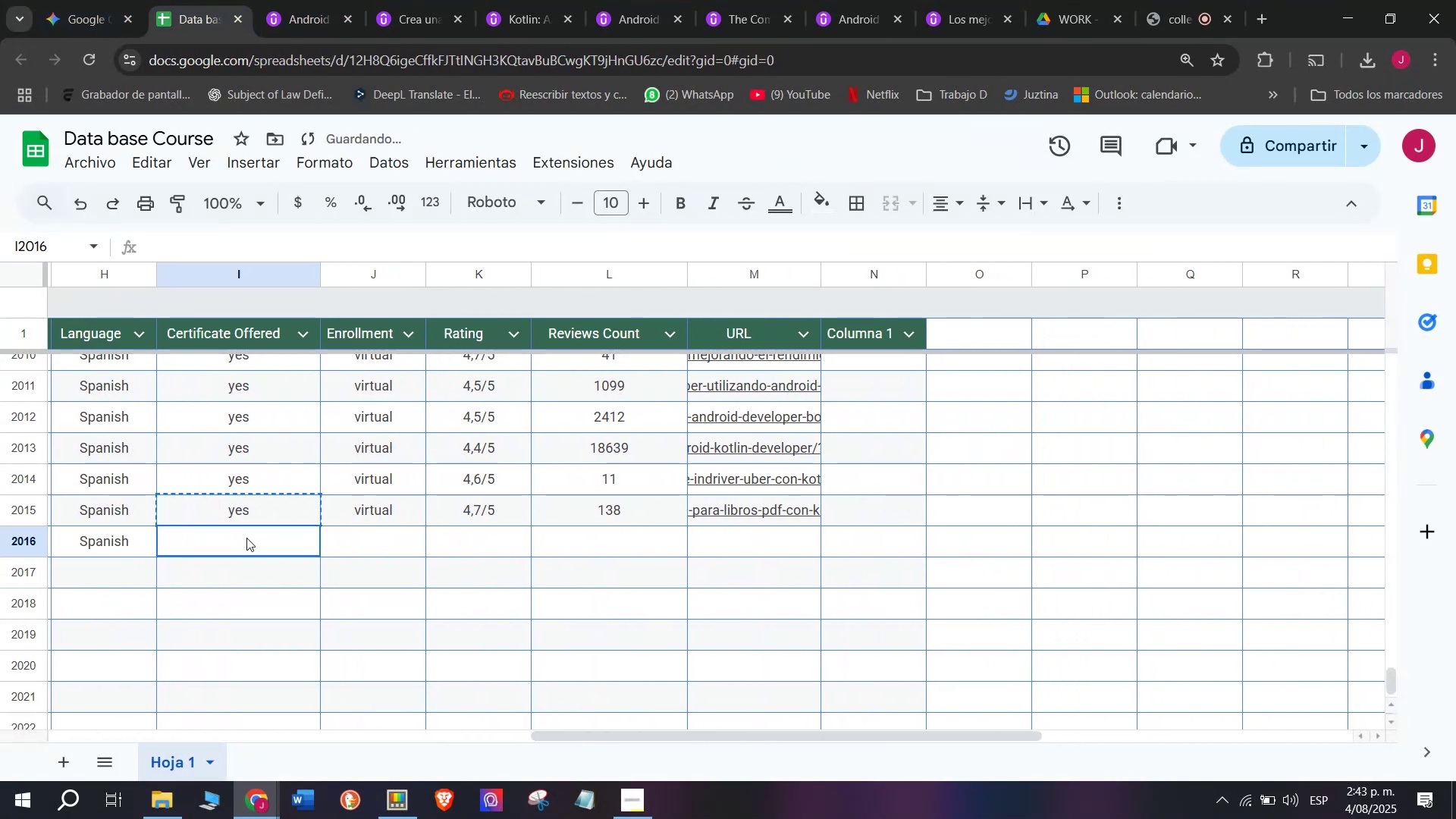 
key(Z)
 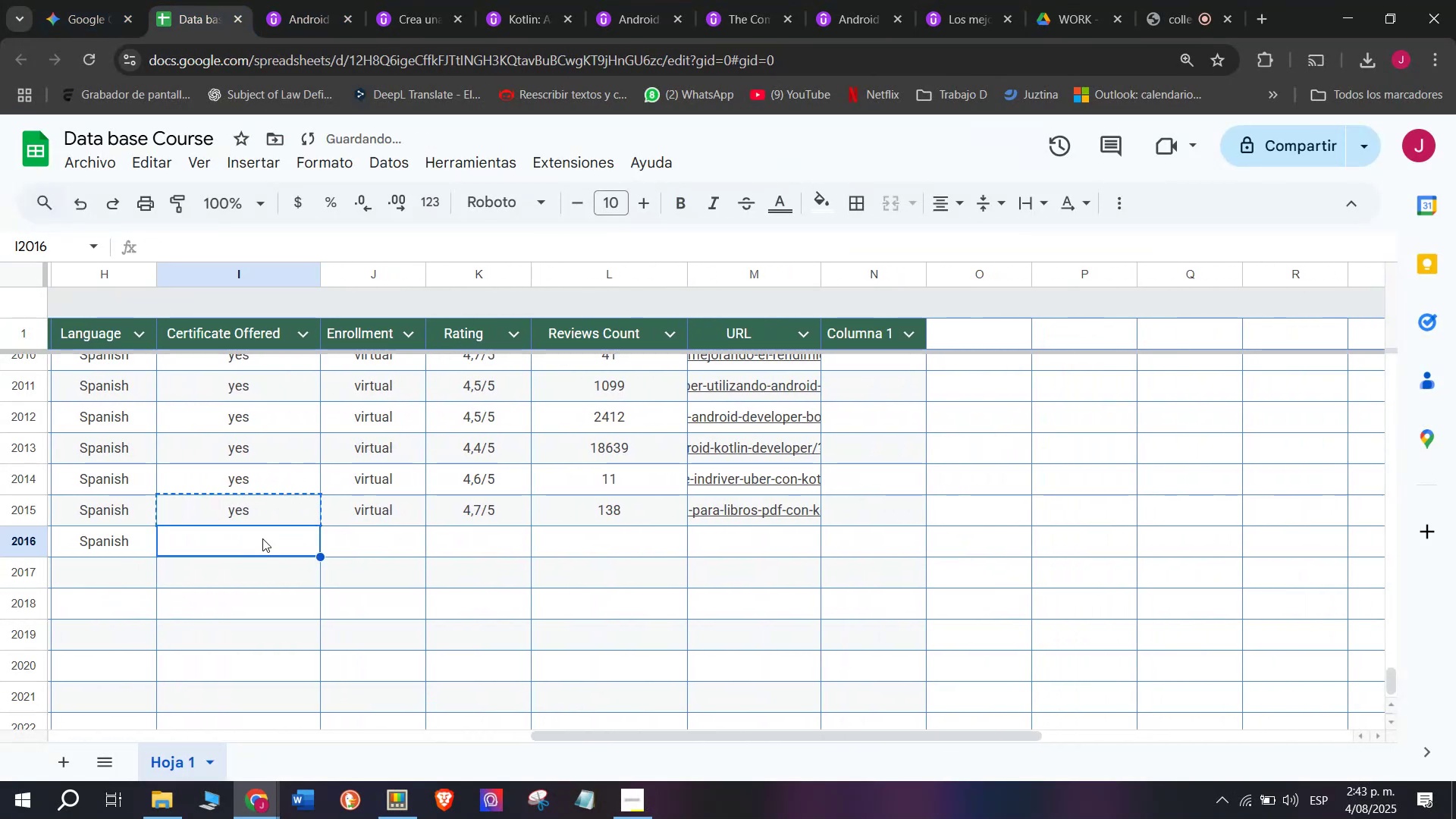 
key(Control+ControlLeft)
 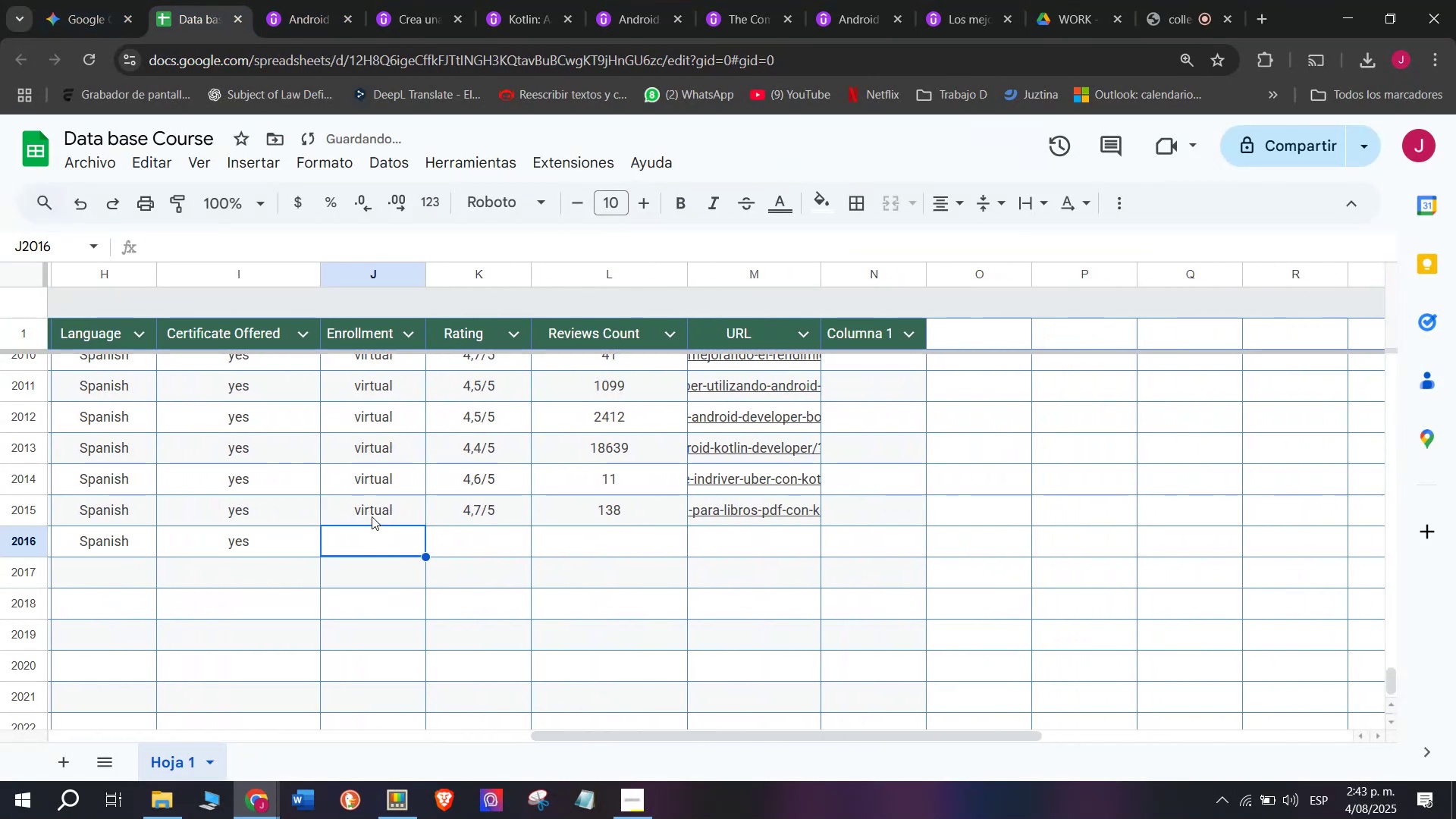 
key(Control+V)
 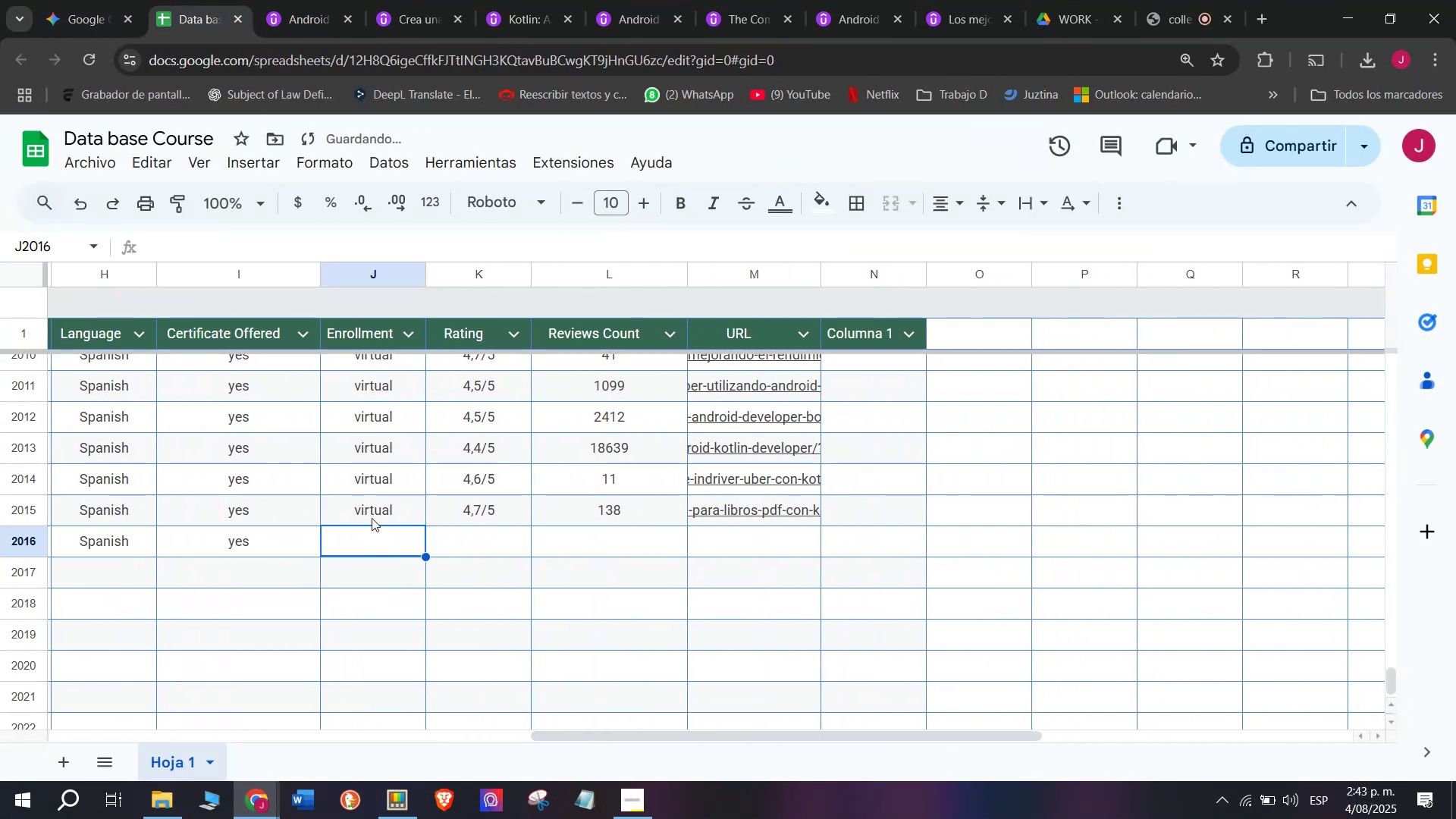 
triple_click([372, 516])
 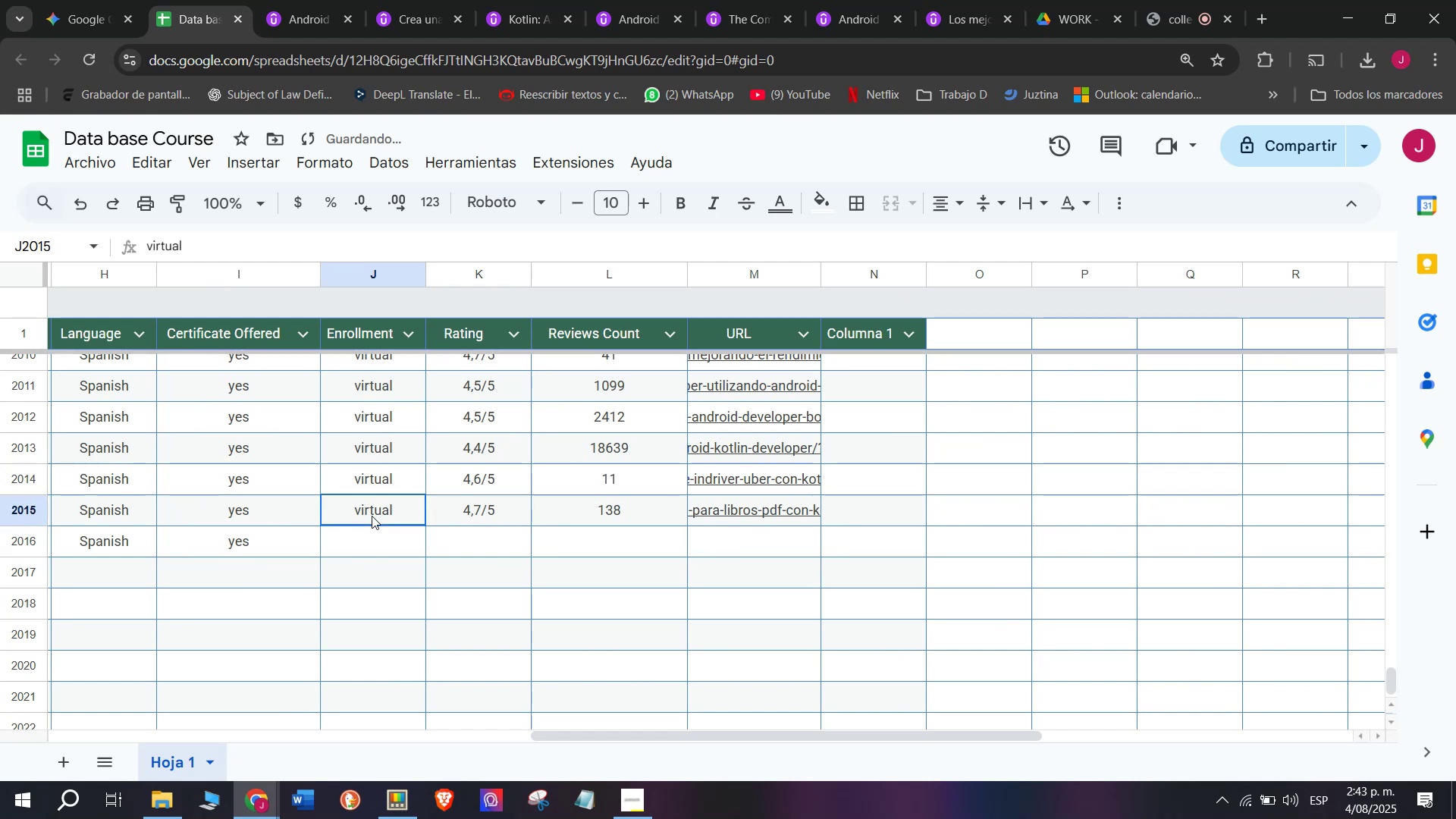 
key(Control+C)
 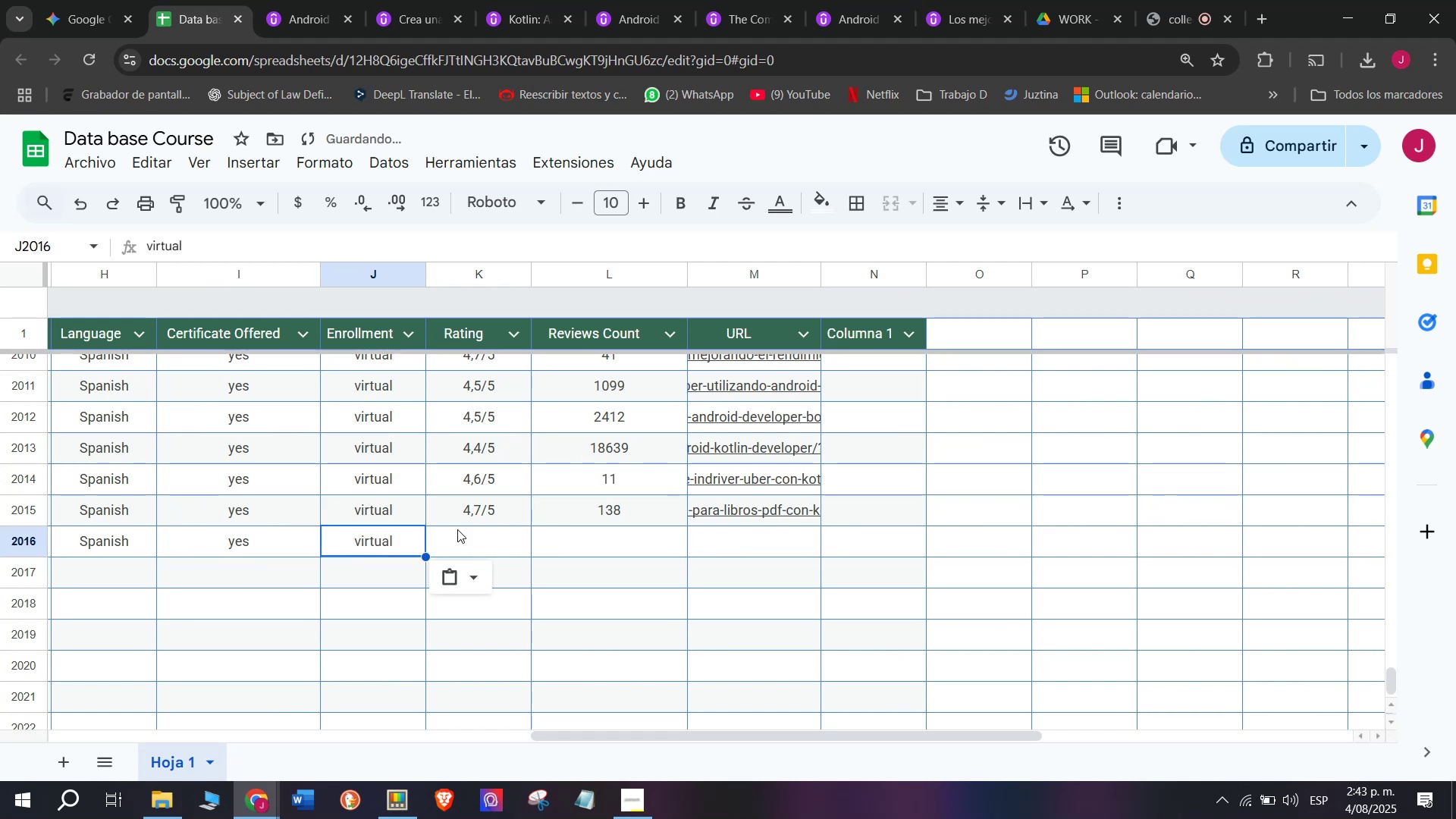 
key(Control+ControlLeft)
 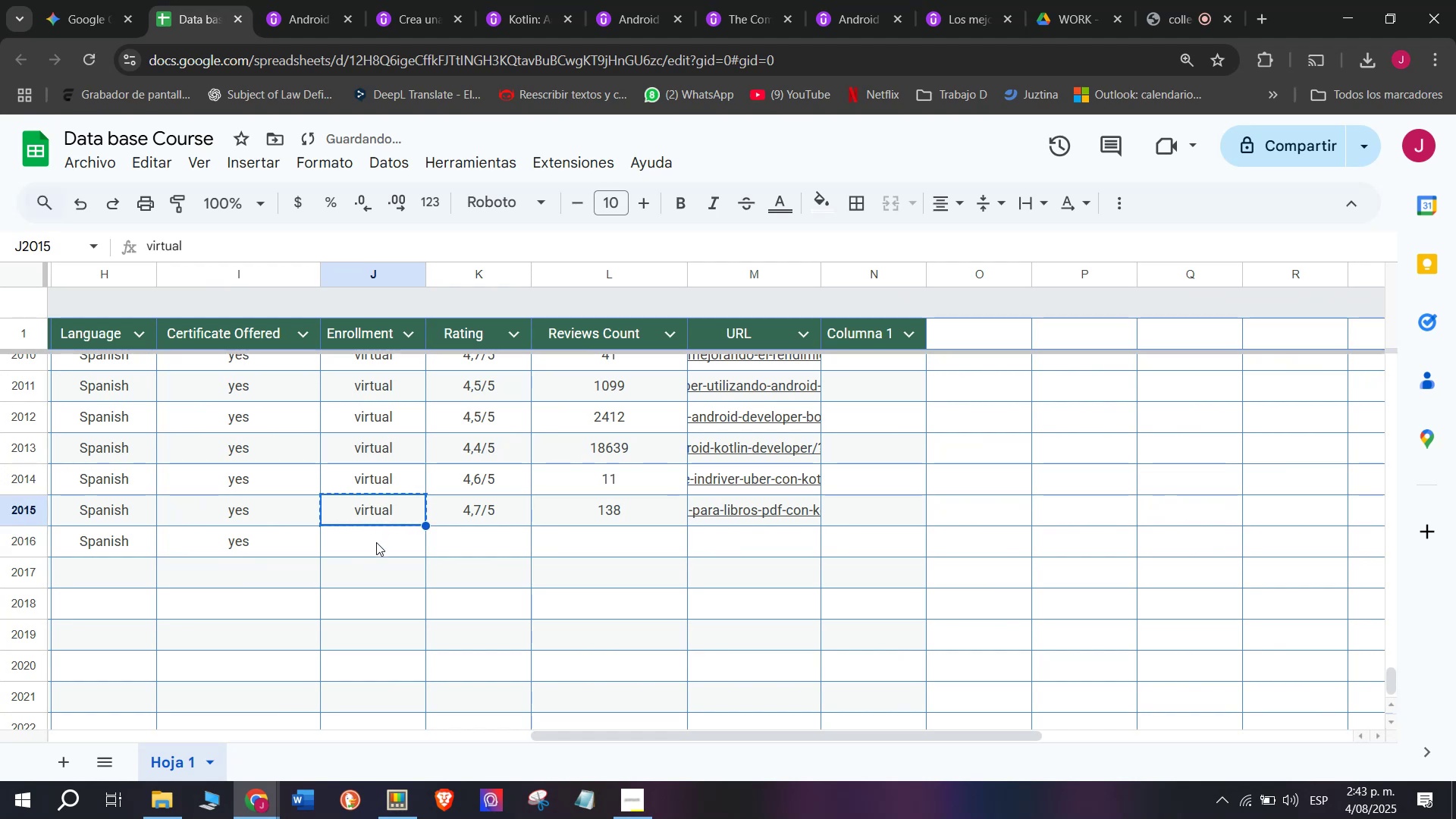 
key(Break)
 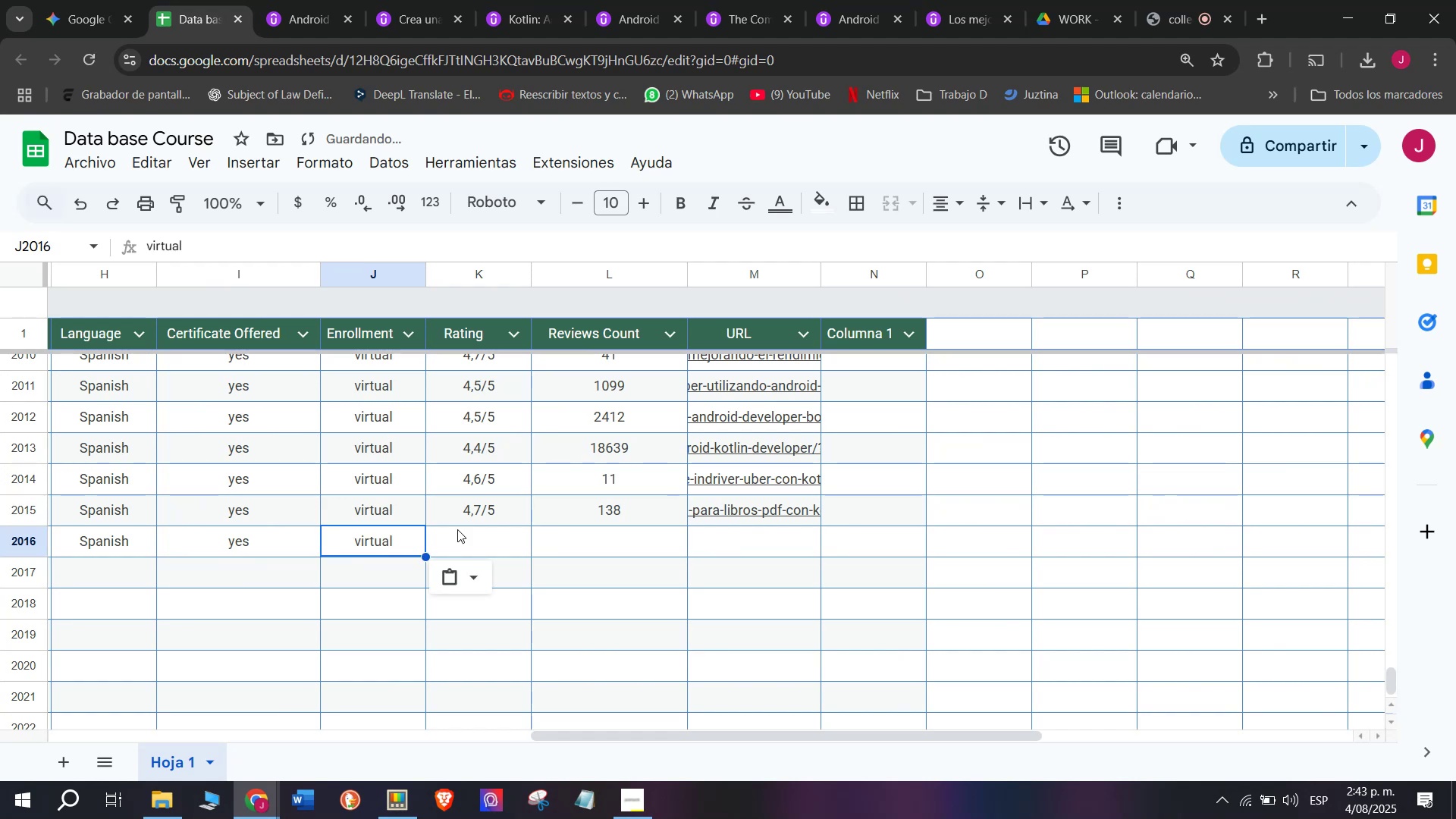 
triple_click([376, 547])
 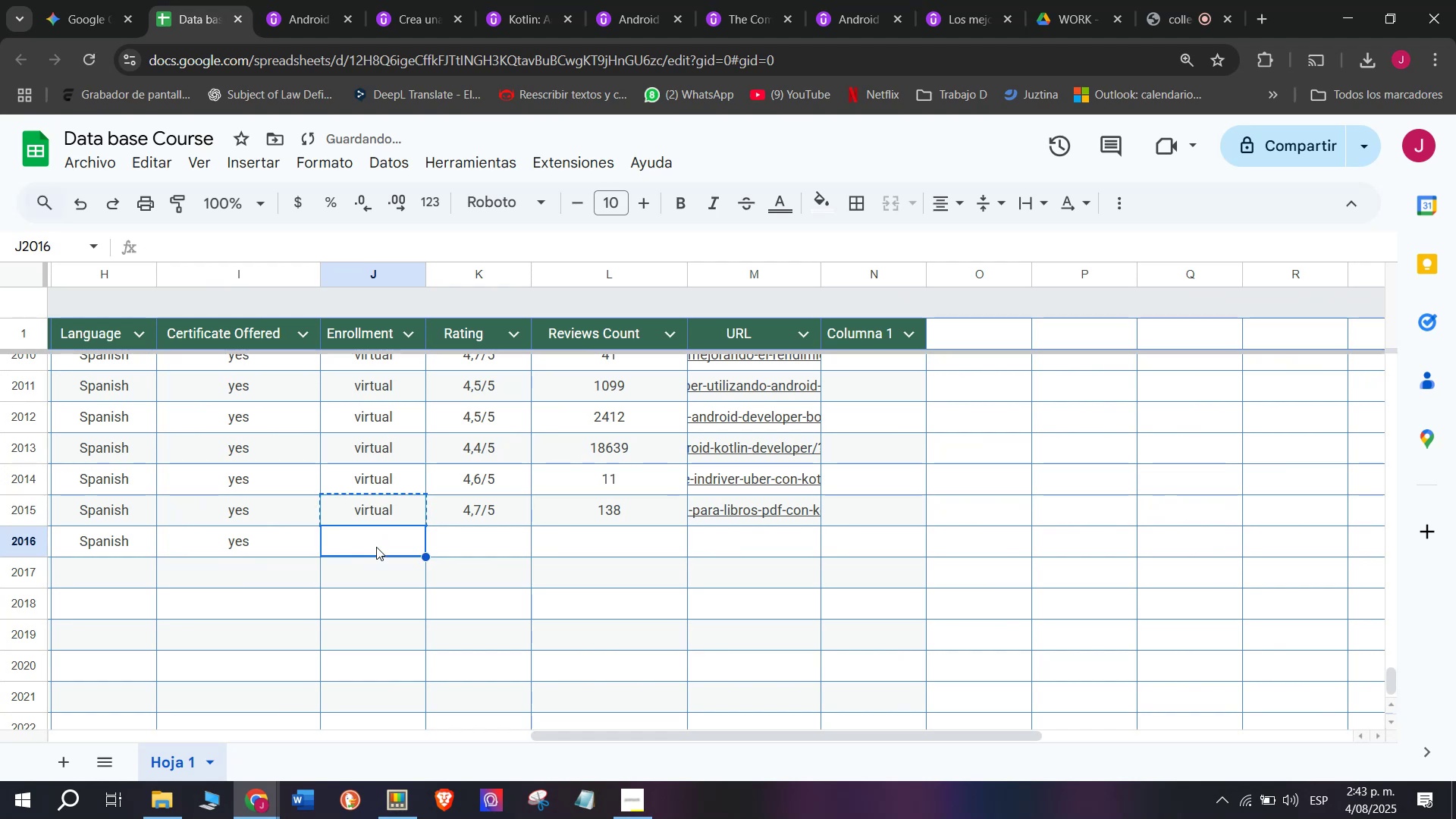 
key(Control+ControlLeft)
 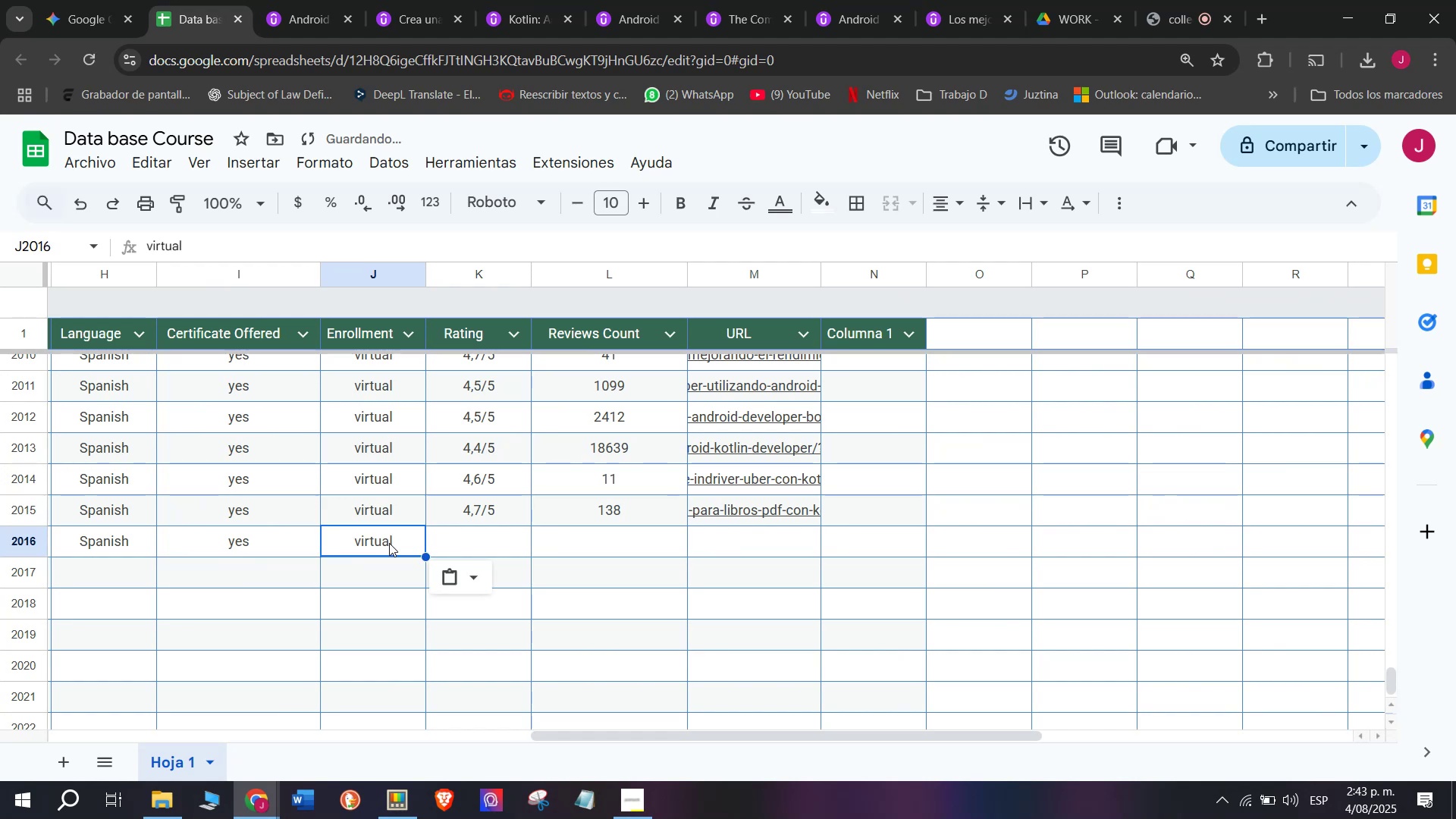 
key(Z)
 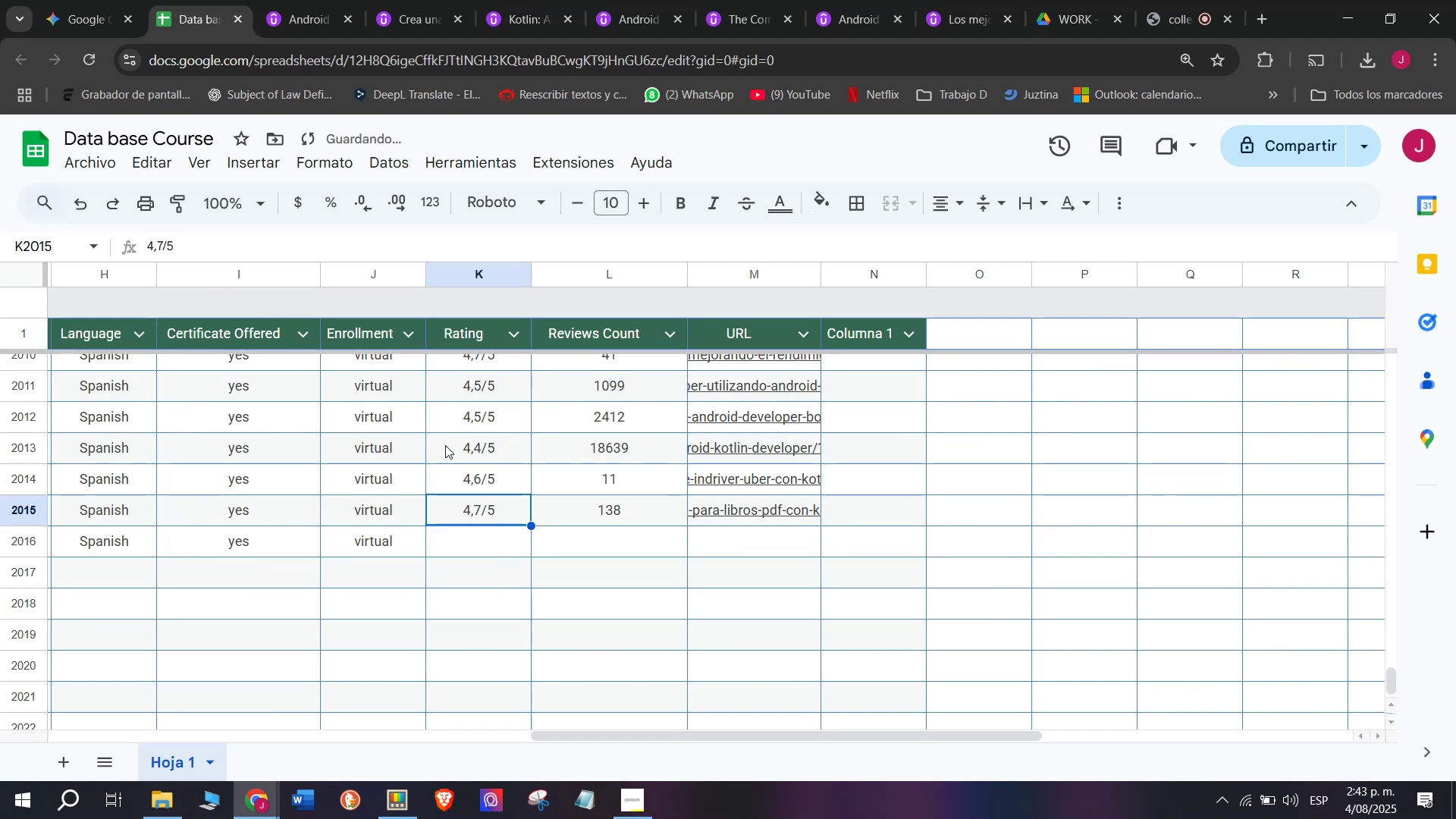 
key(Control+V)
 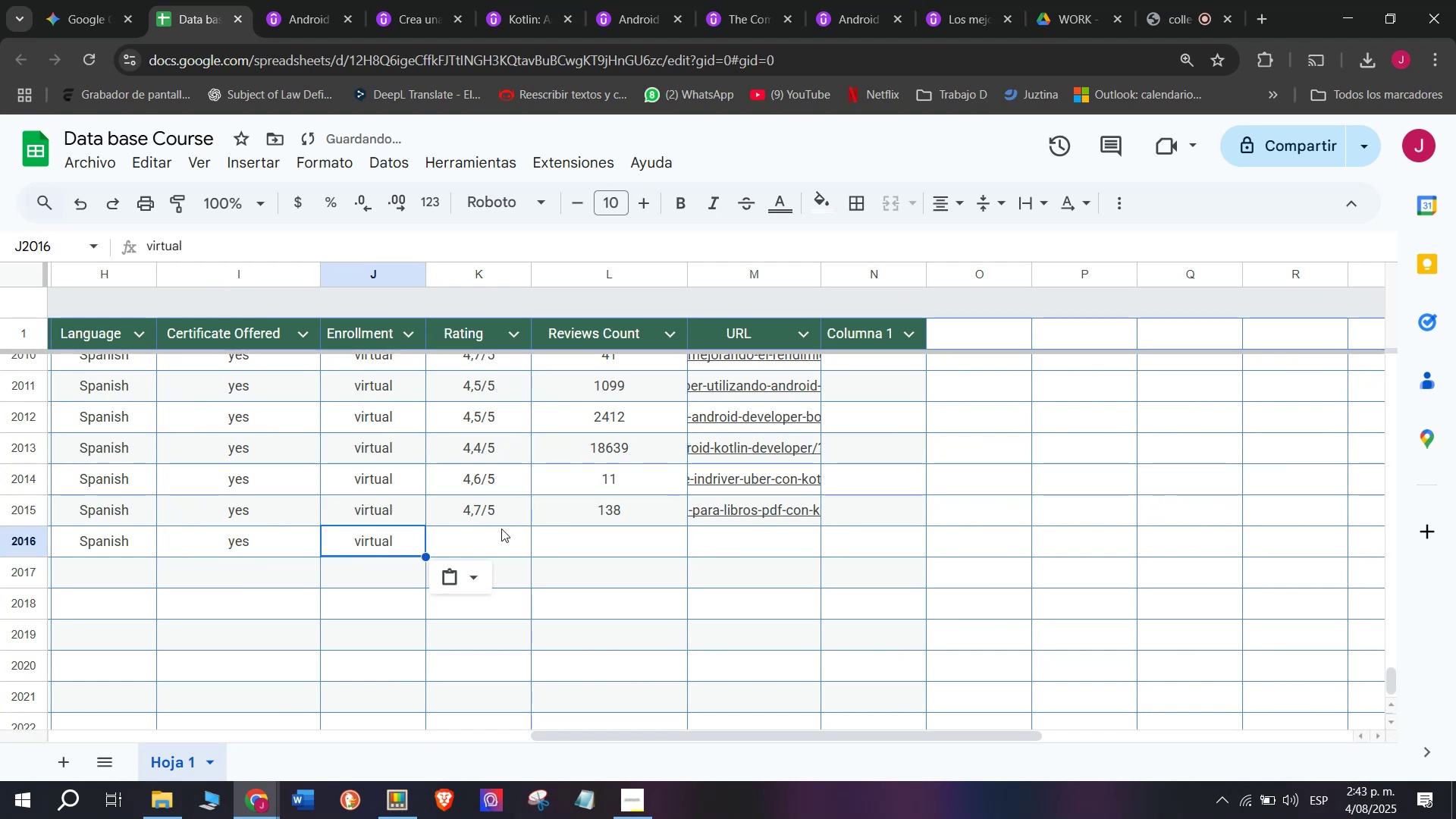 
triple_click([501, 527])
 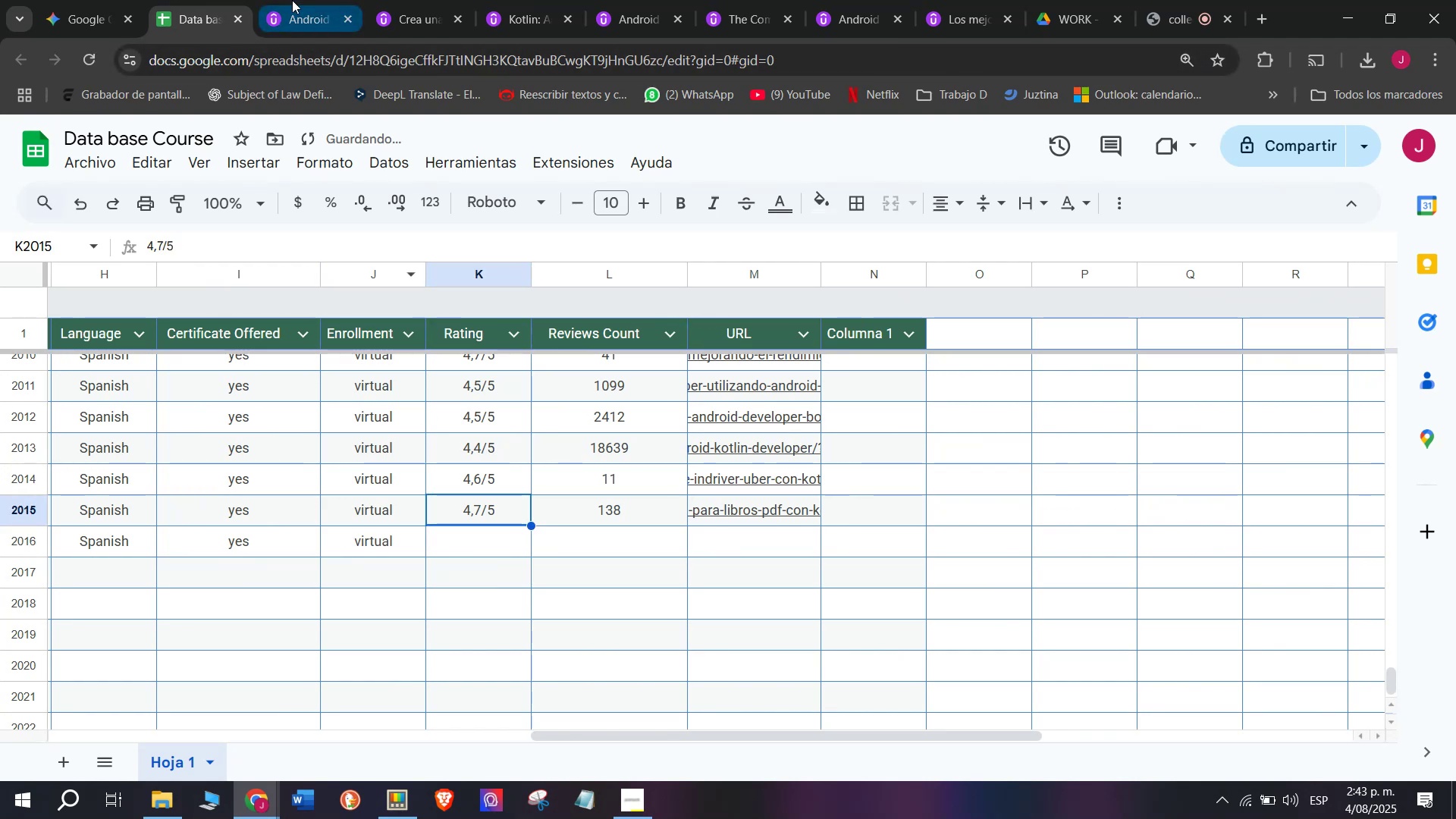 
left_click([292, 0])
 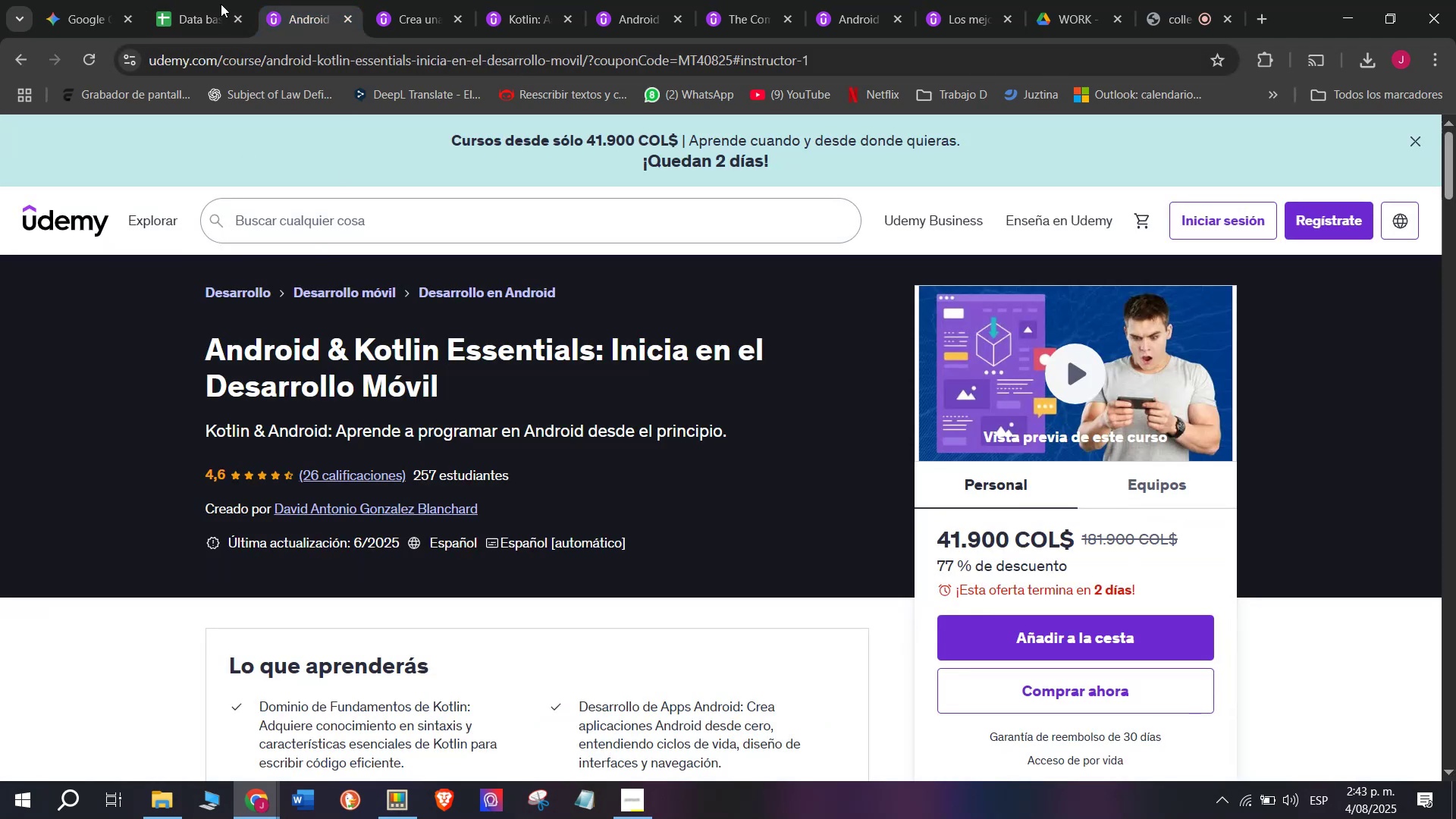 
left_click([221, 0])
 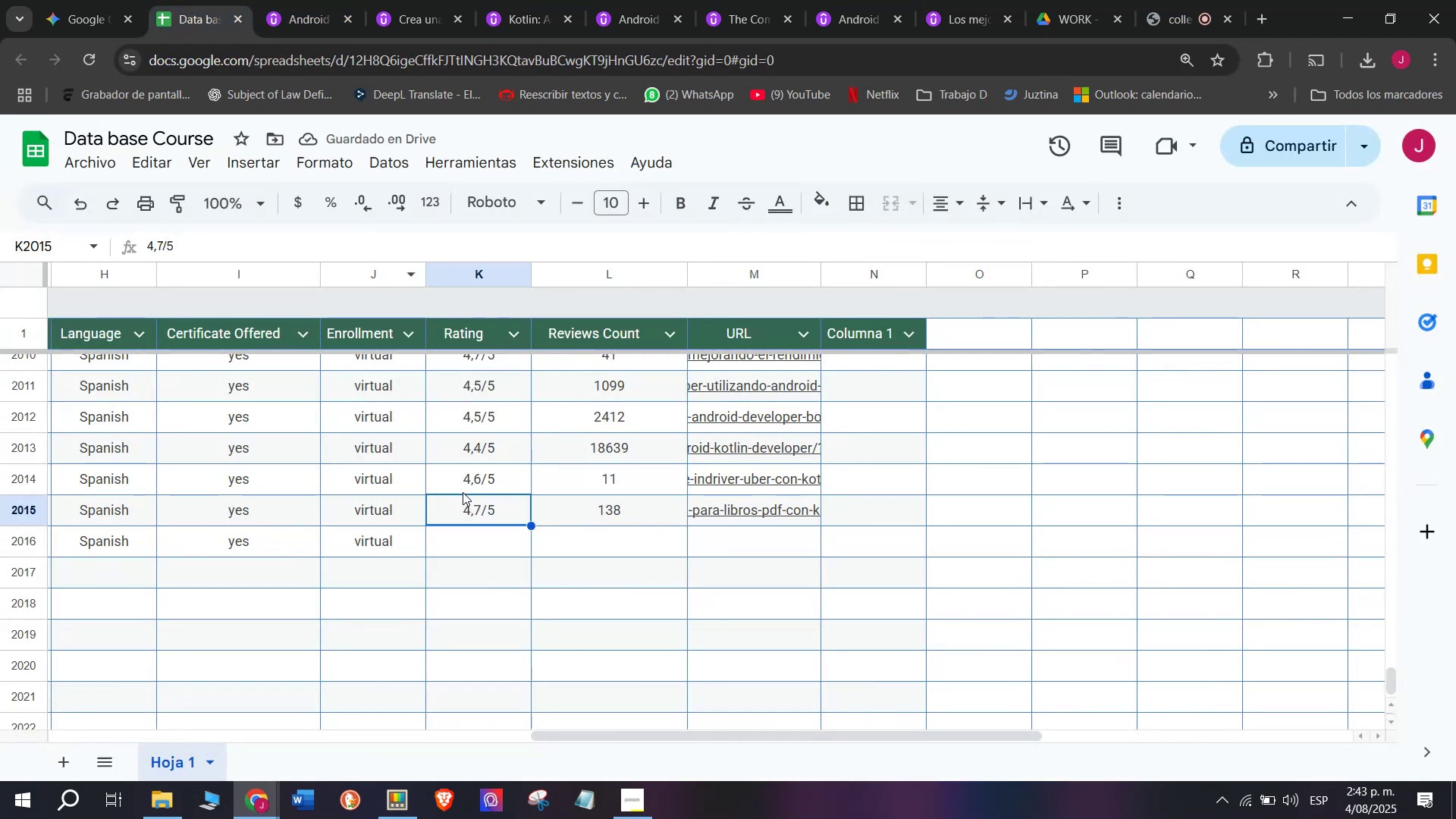 
left_click([468, 485])
 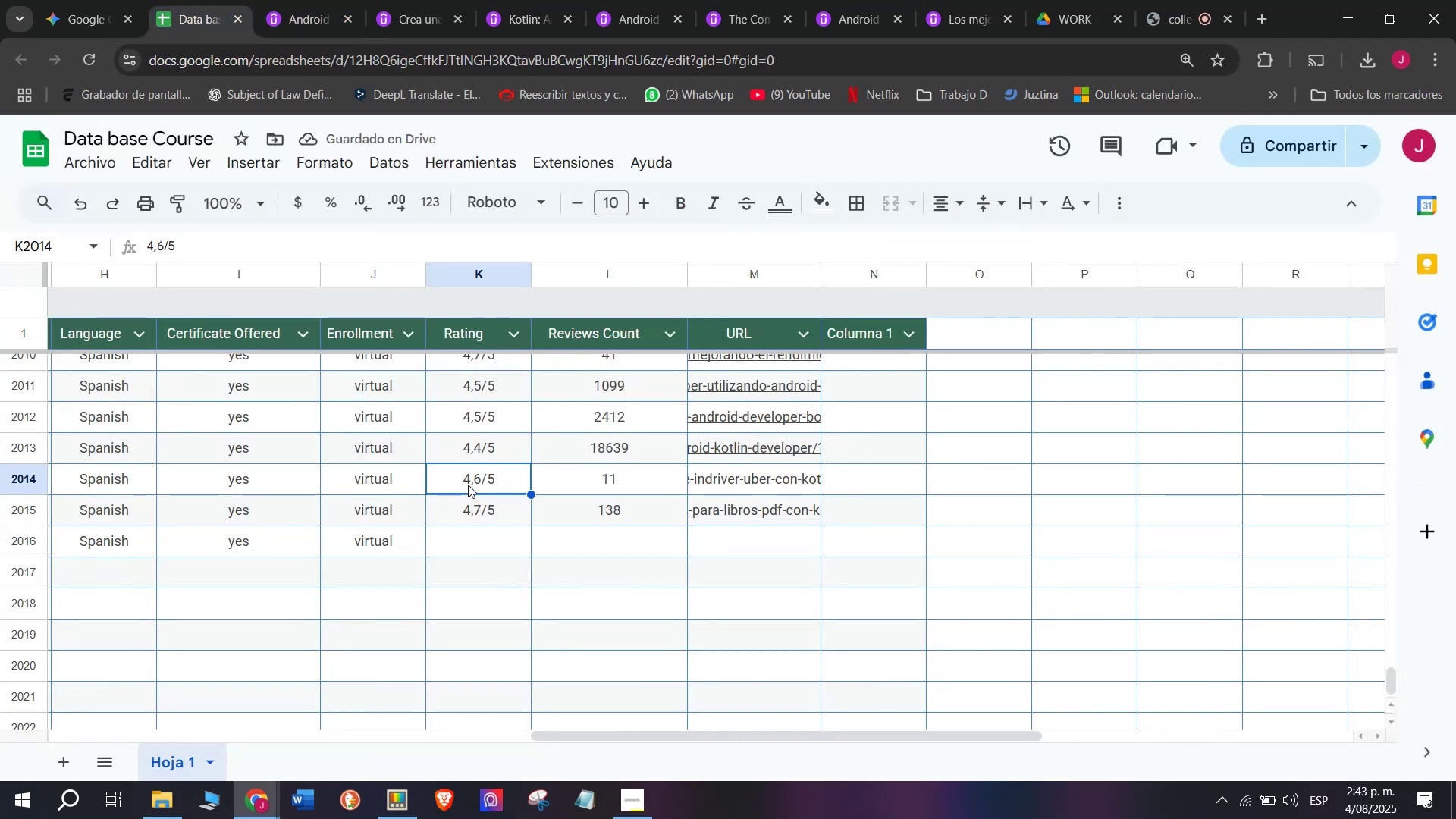 
key(Control+ControlLeft)
 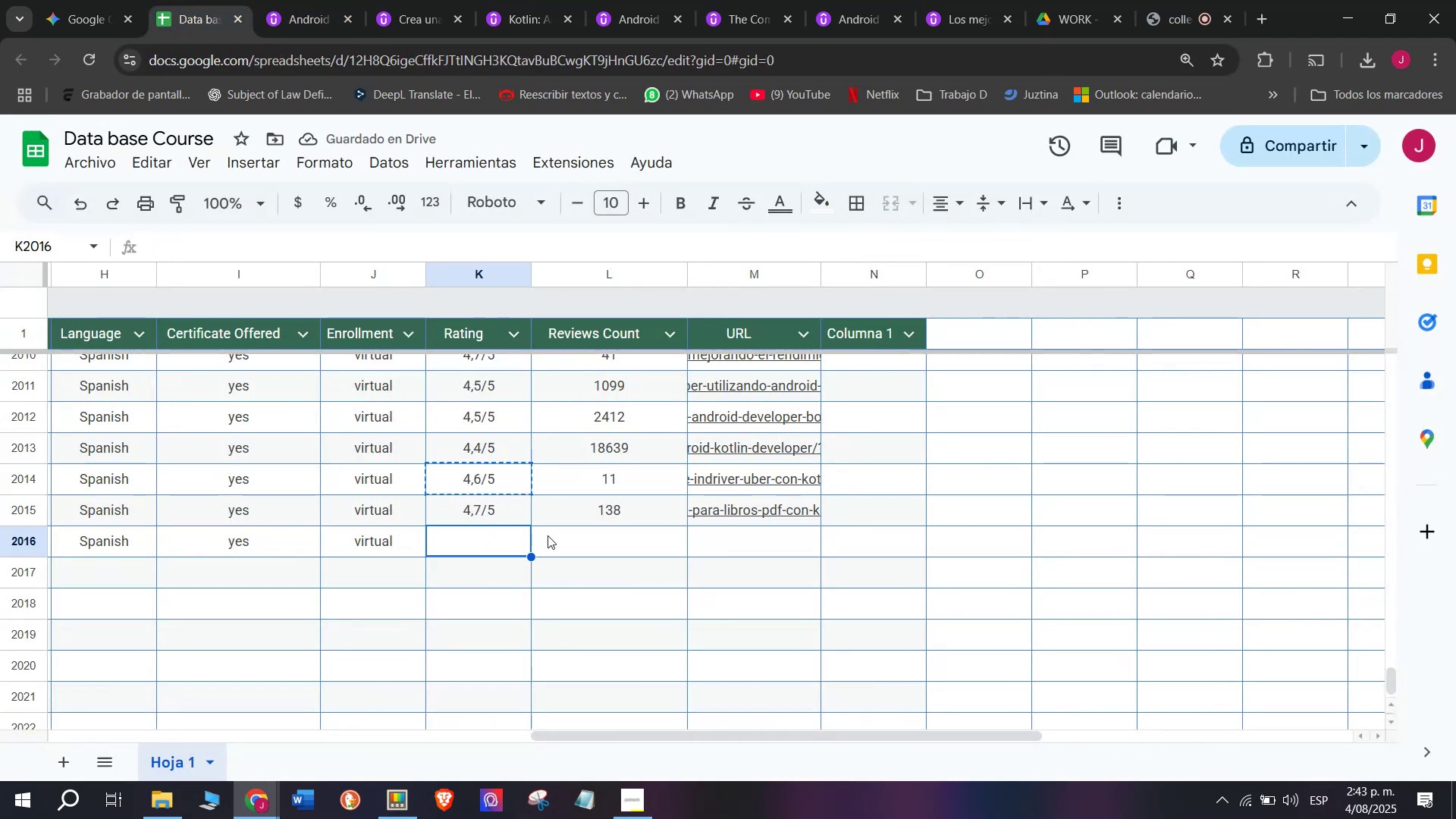 
key(Break)
 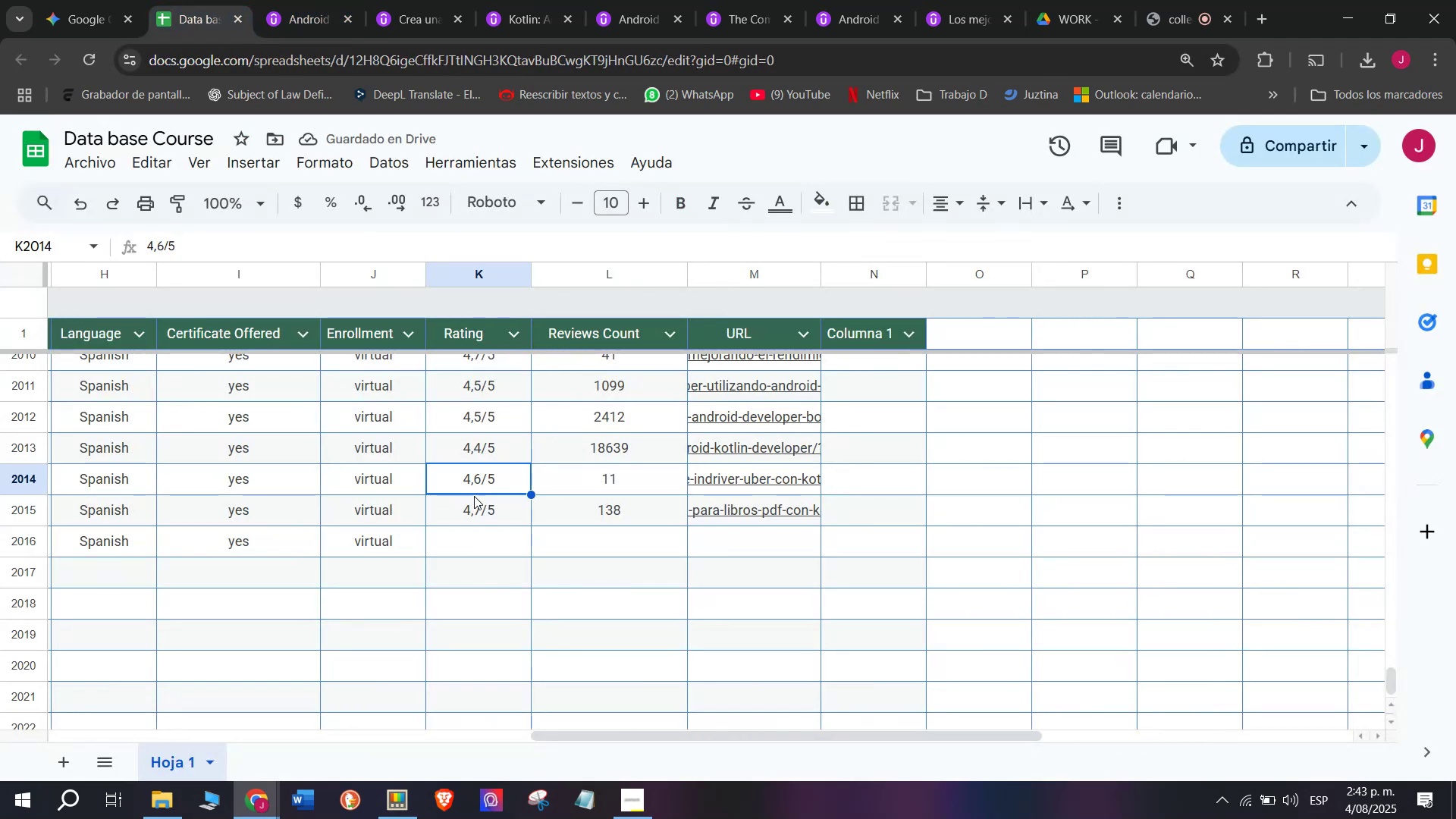 
key(Control+C)
 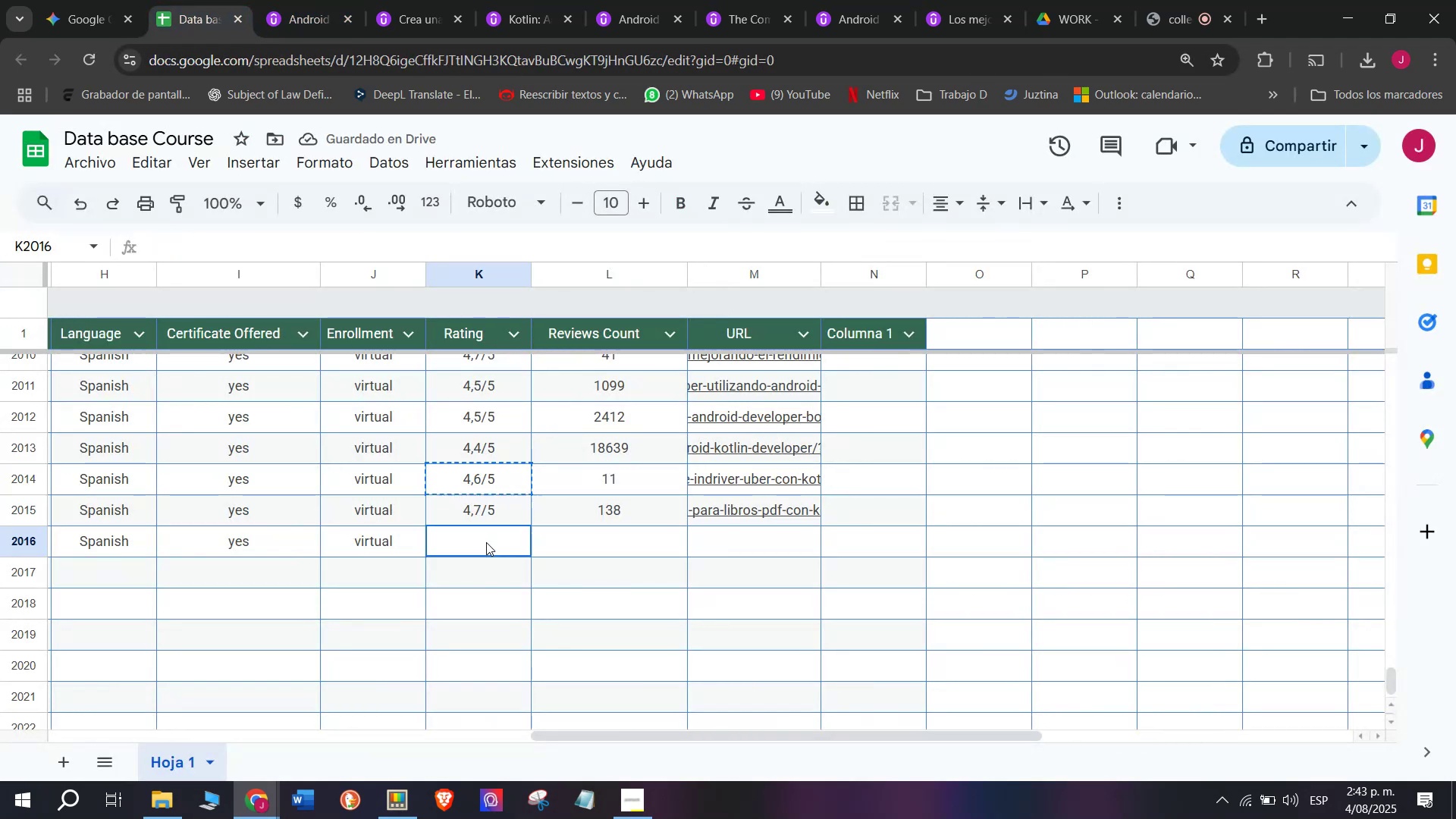 
double_click([486, 542])
 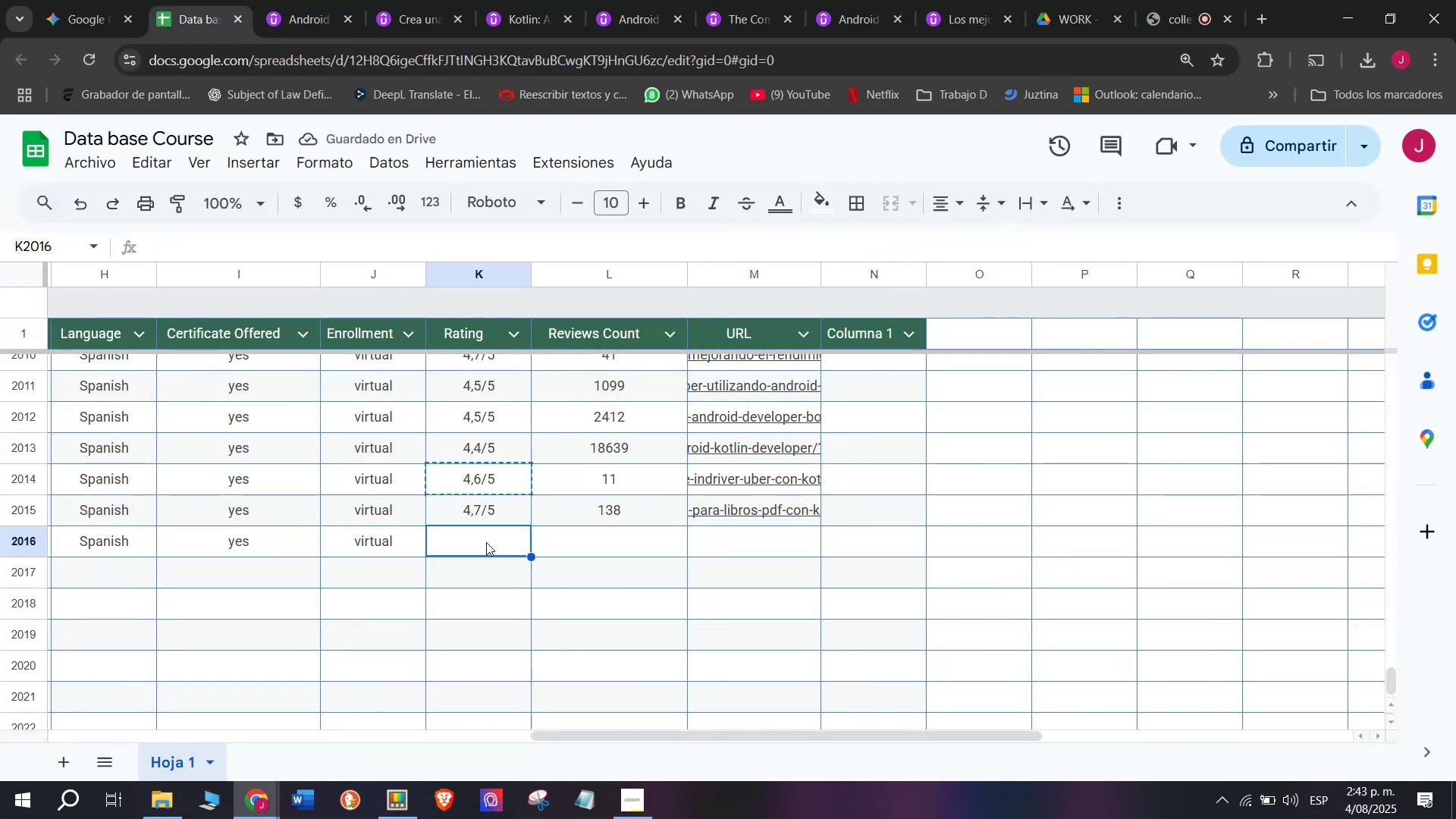 
key(Control+ControlLeft)
 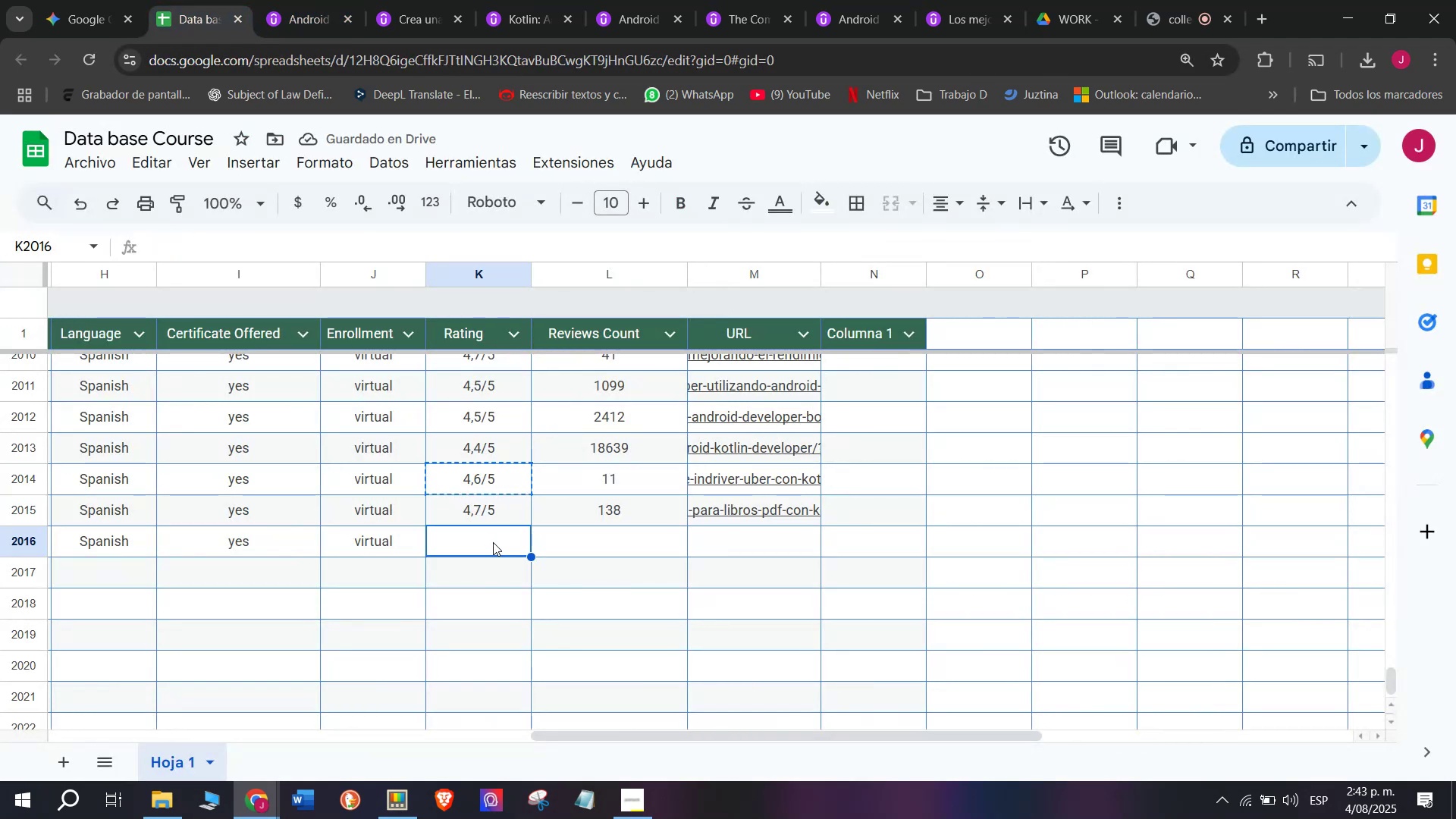 
key(Z)
 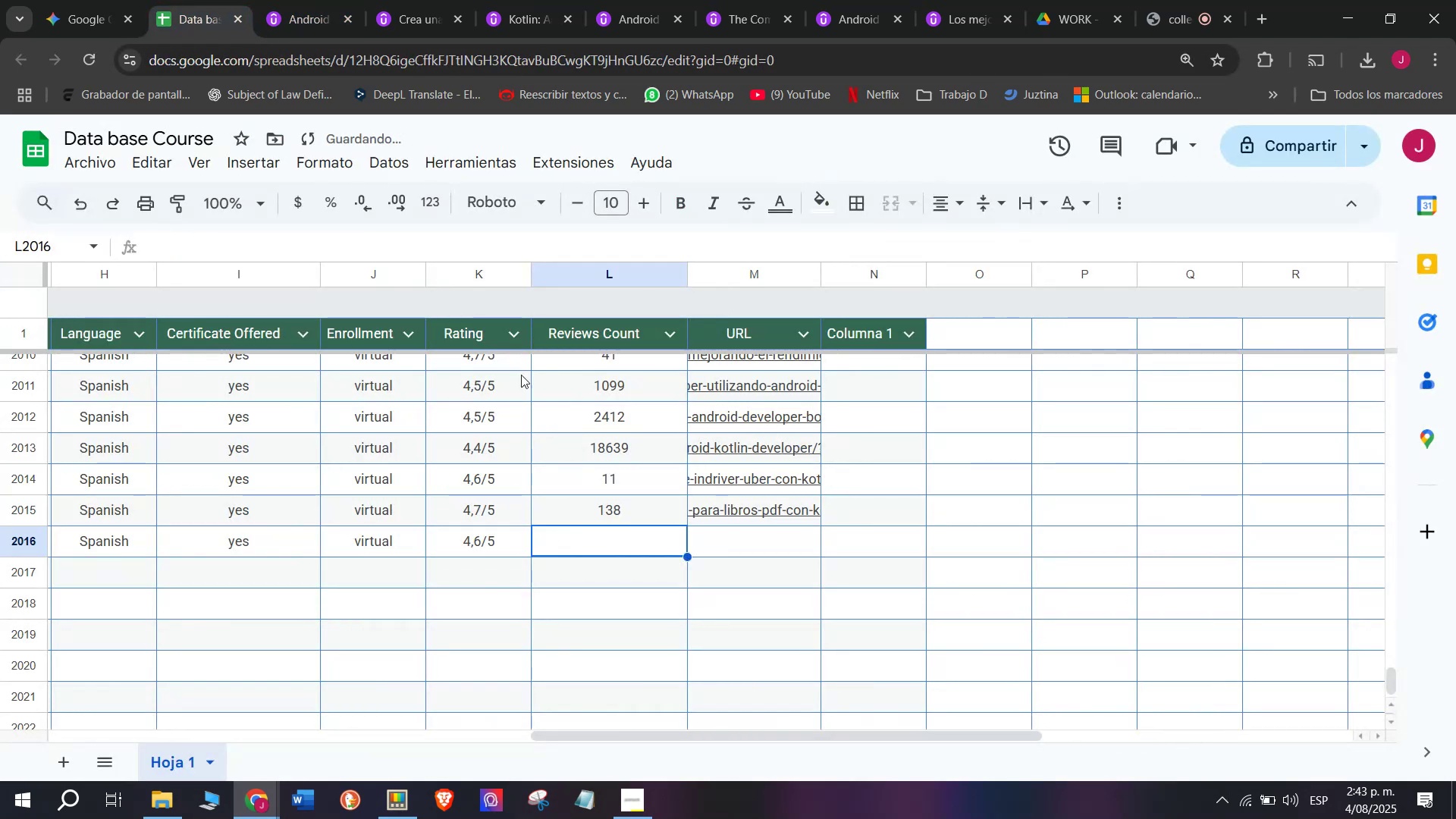 
key(Control+V)
 